 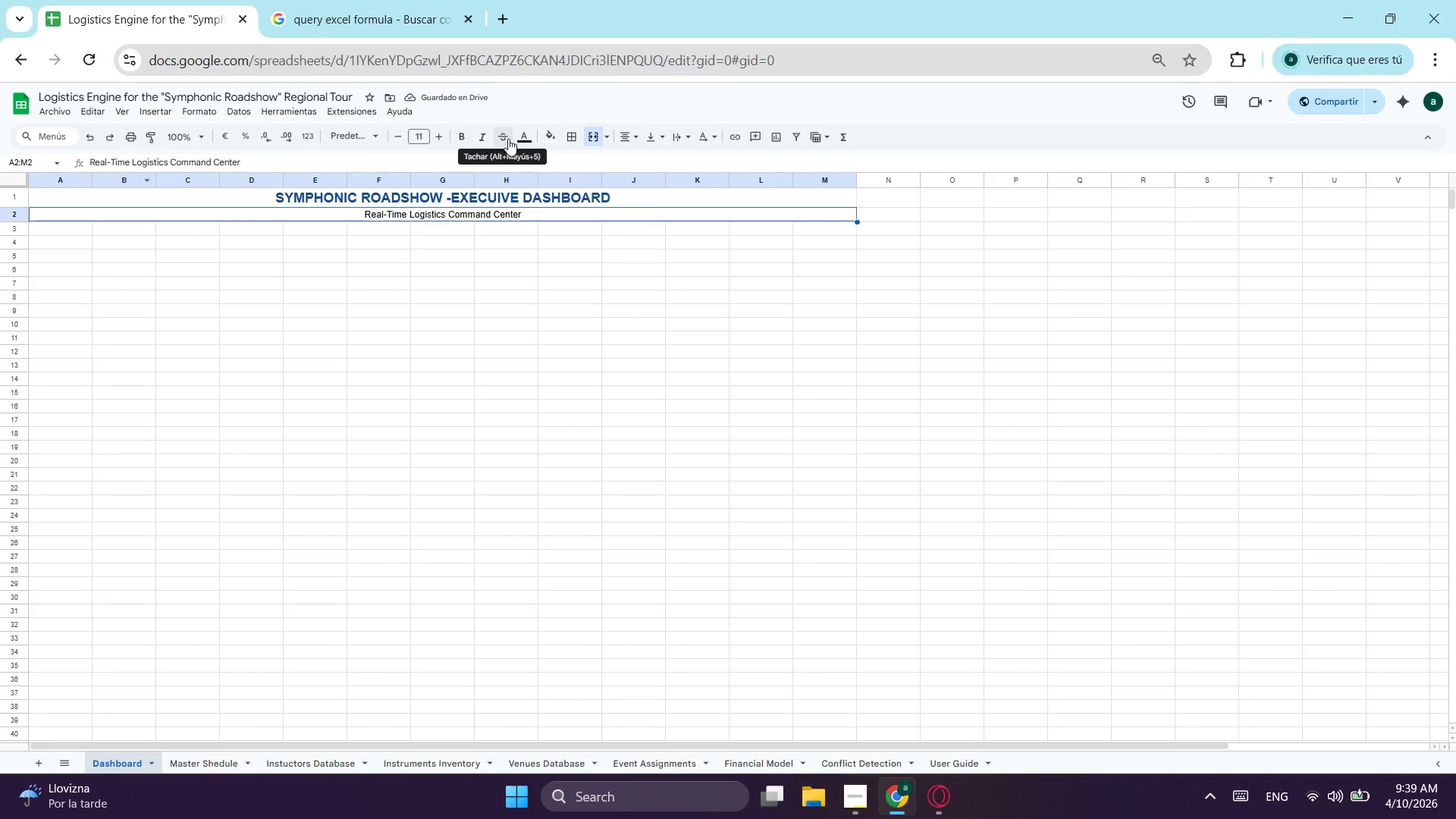 
left_click([474, 136])
 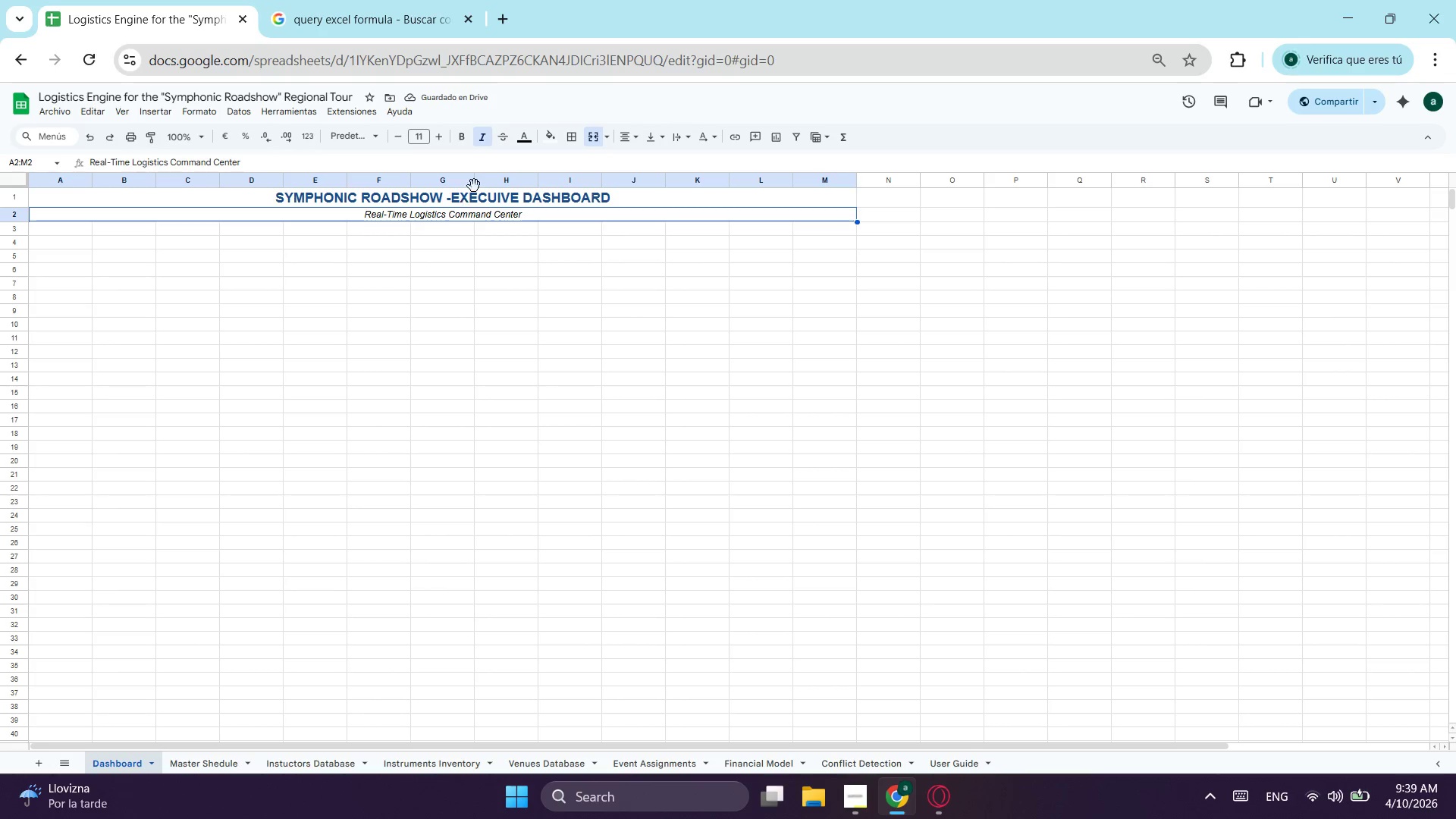 
left_click([462, 145])
 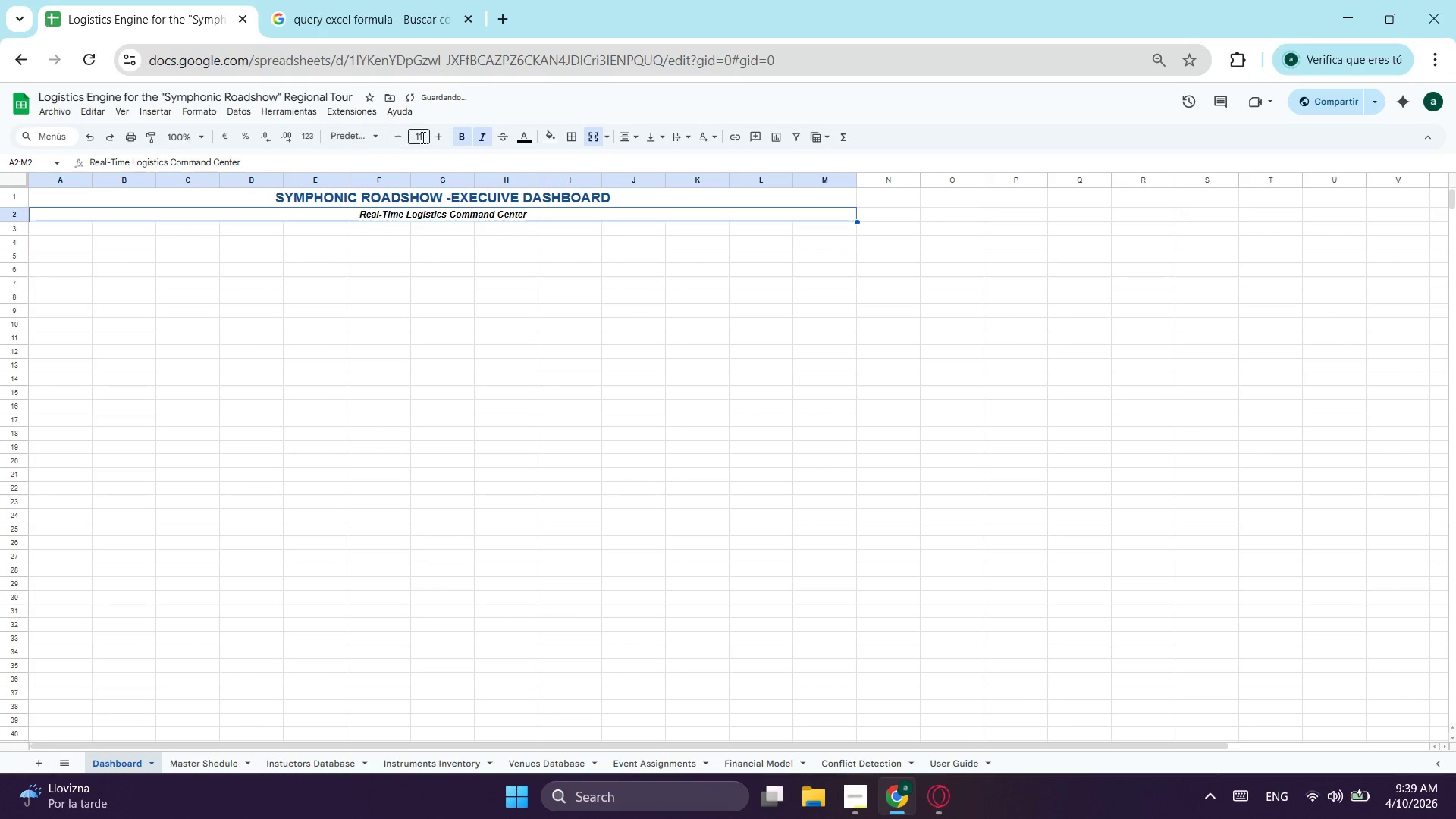 
left_click([461, 140])
 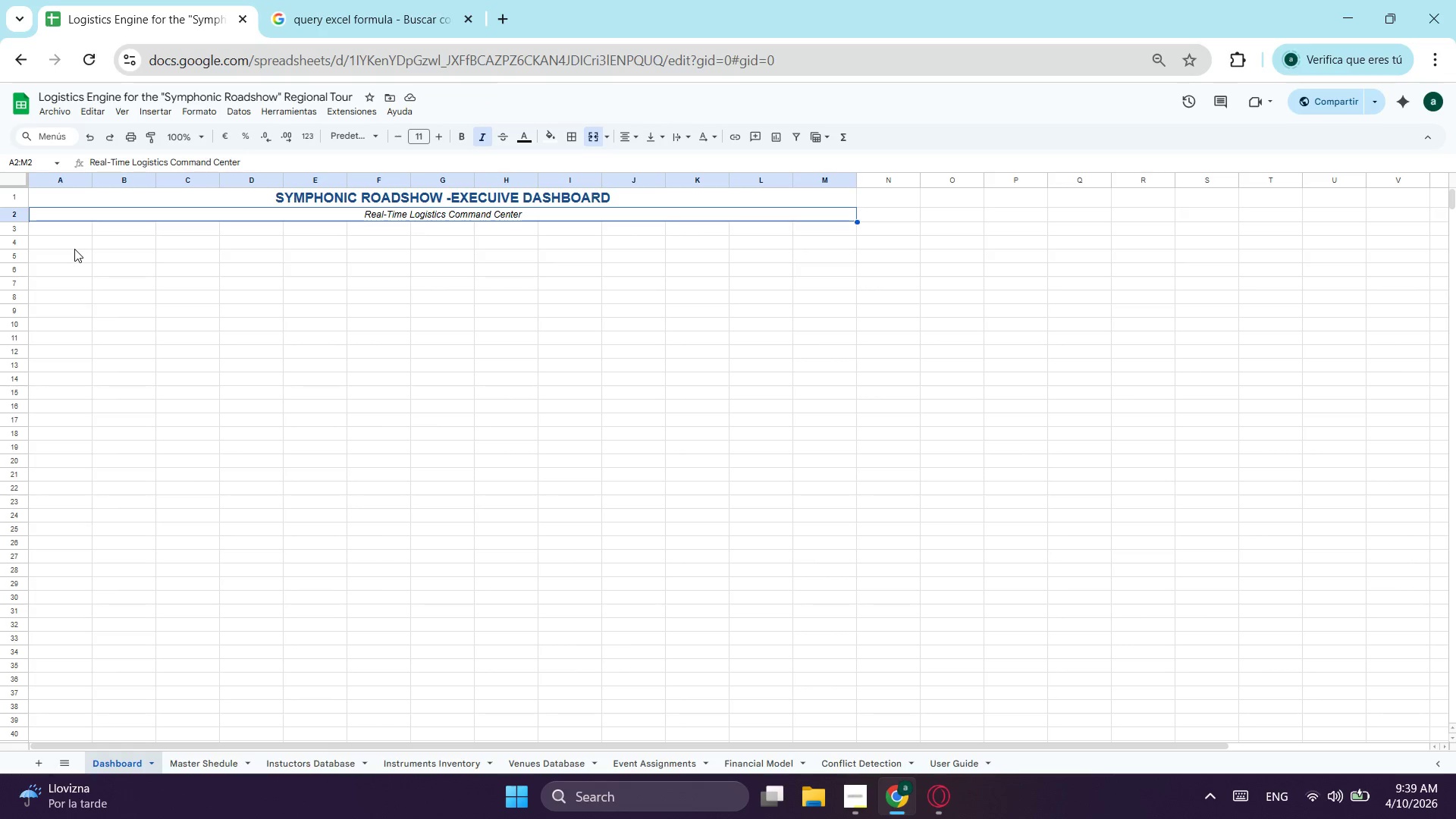 
wait(10.34)
 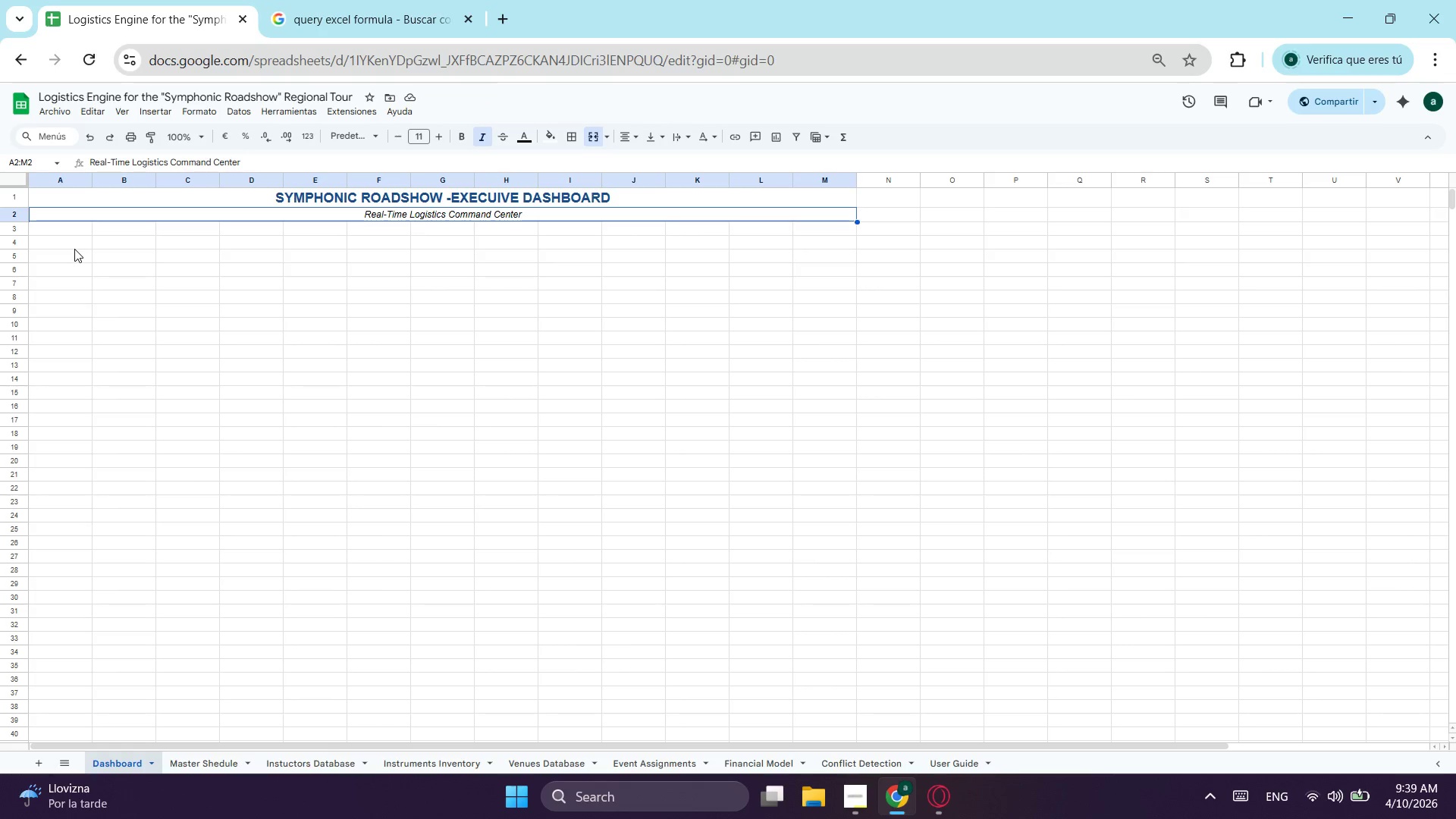 
left_click([54, 244])
 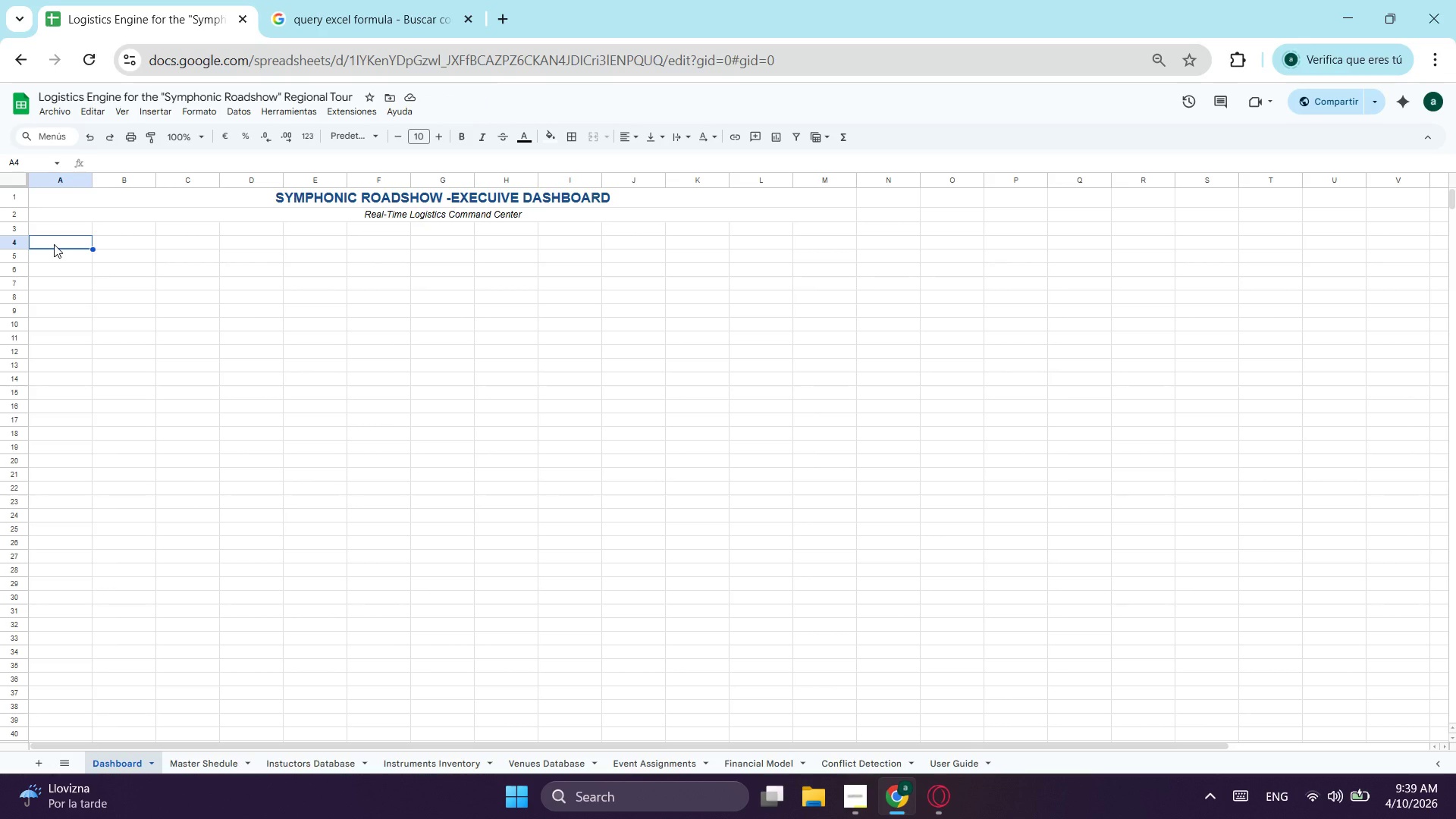 
hold_key(key=ShiftLeft, duration=0.42)
 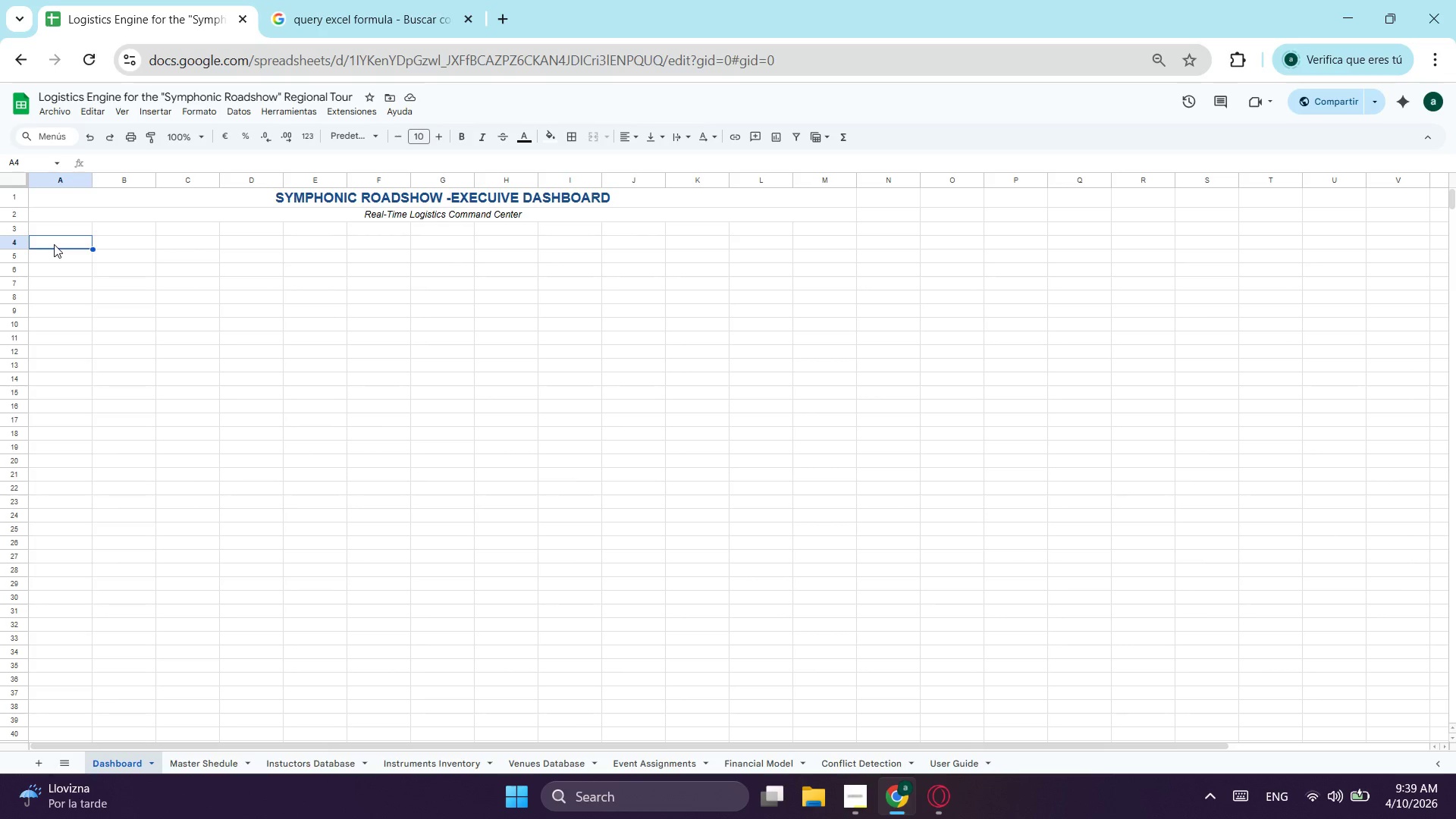 
type(Ke)
key(Backspace)
type(EY PERO)
key(Backspace)
type(FORMANCE INDICTORS)
 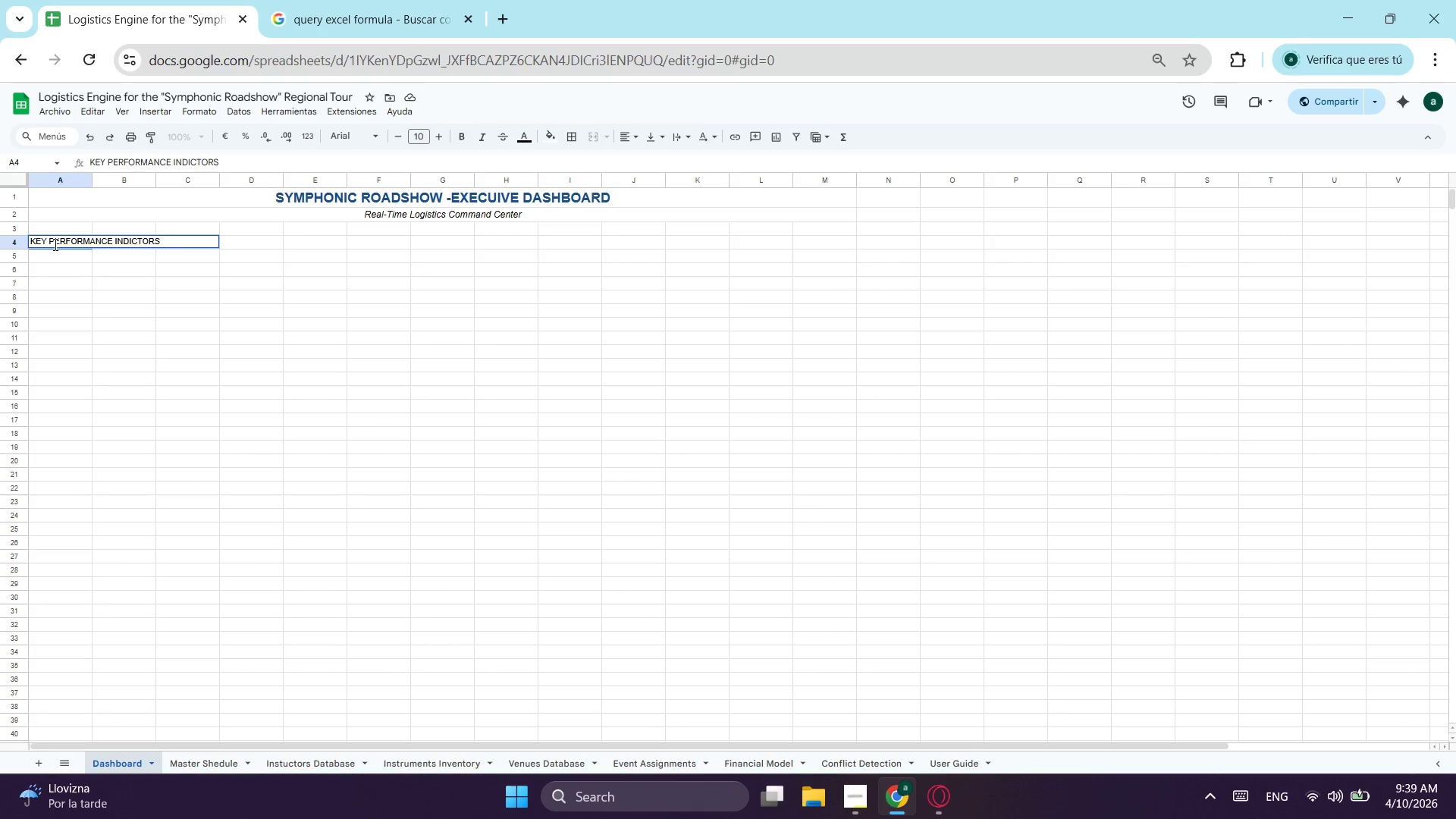 
wait(25.36)
 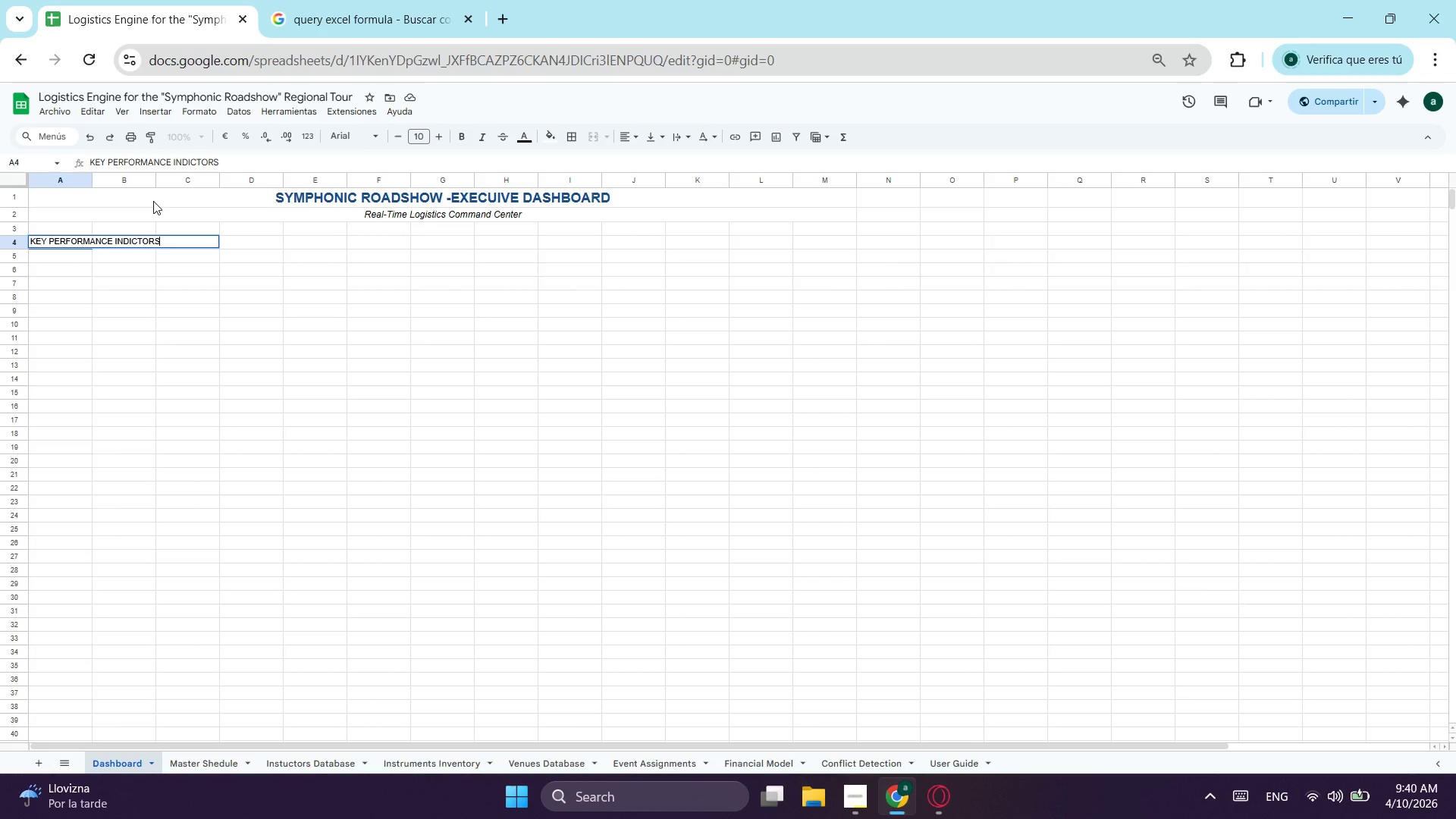 
left_click([49, 254])
 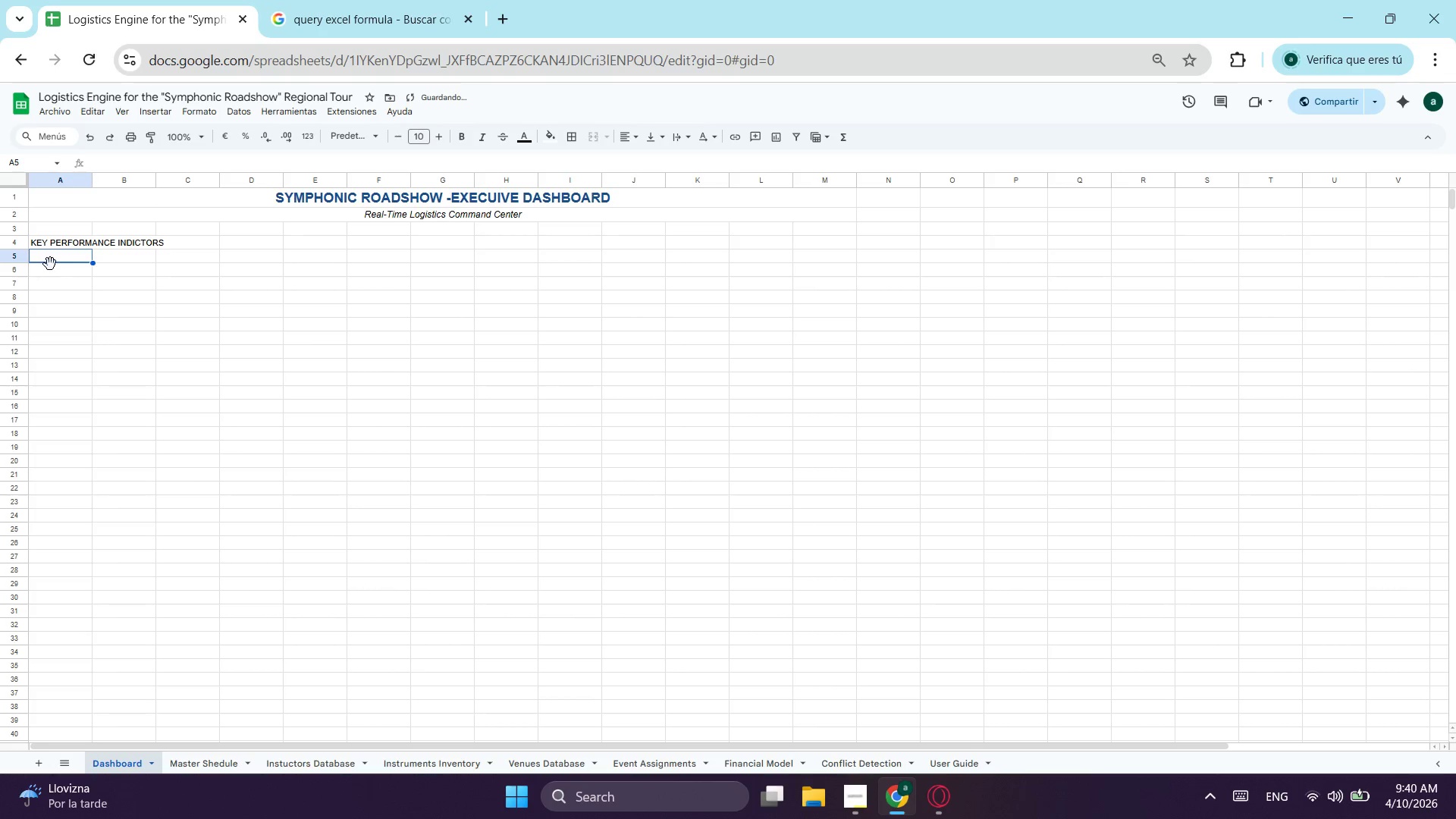 
left_click([53, 271])
 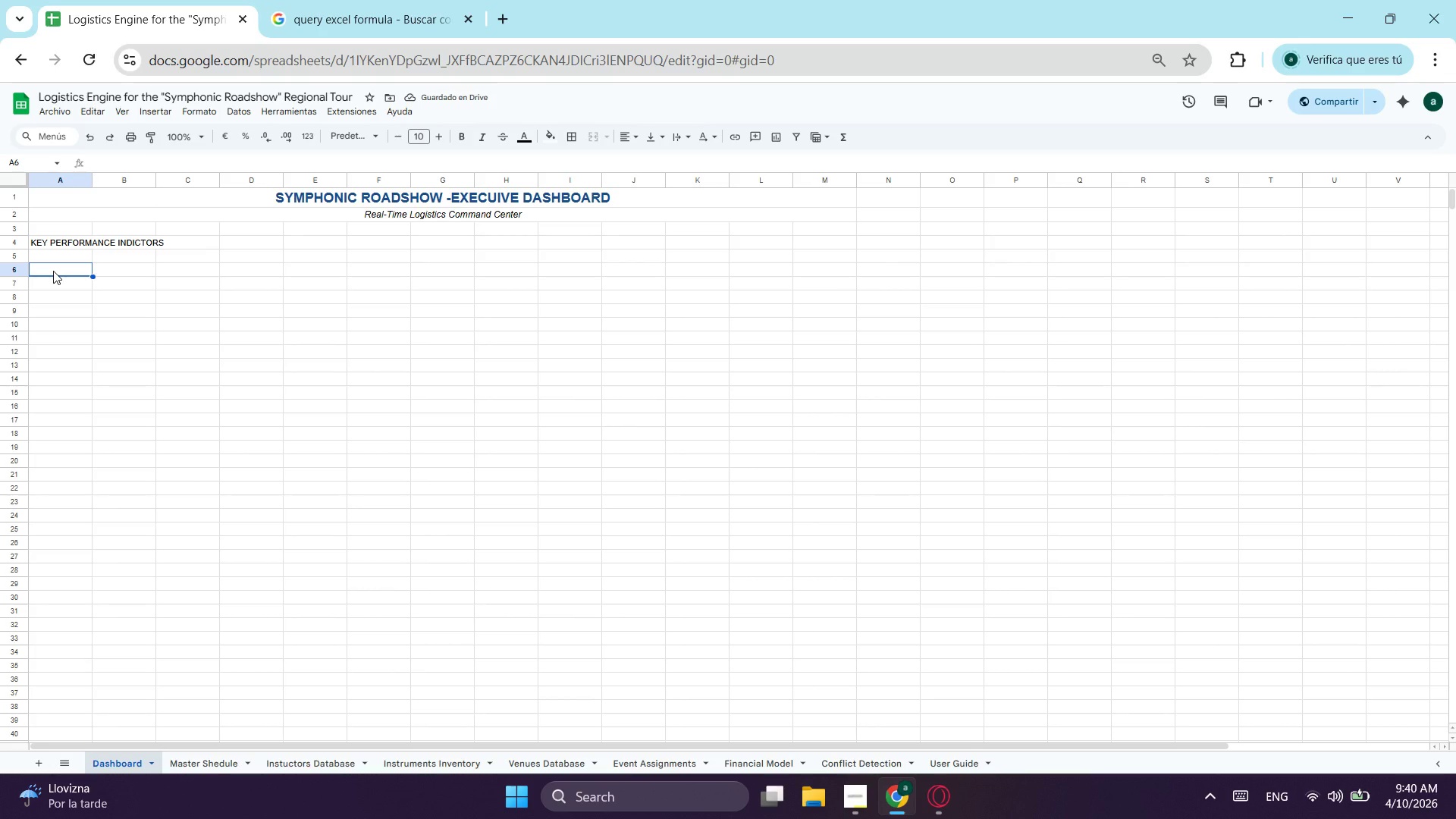 
key(Shift+T)
 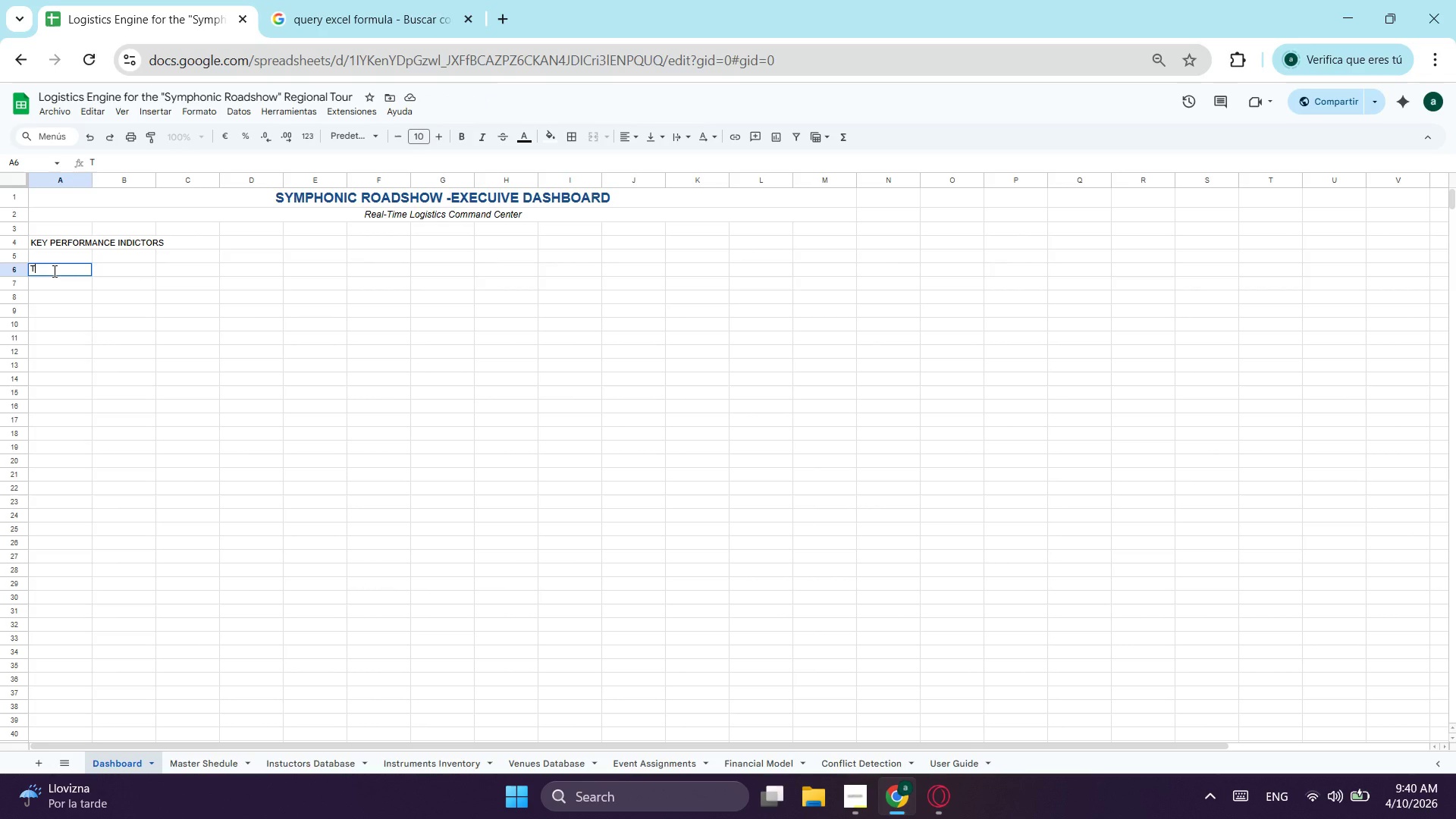 
type(otal Re)
 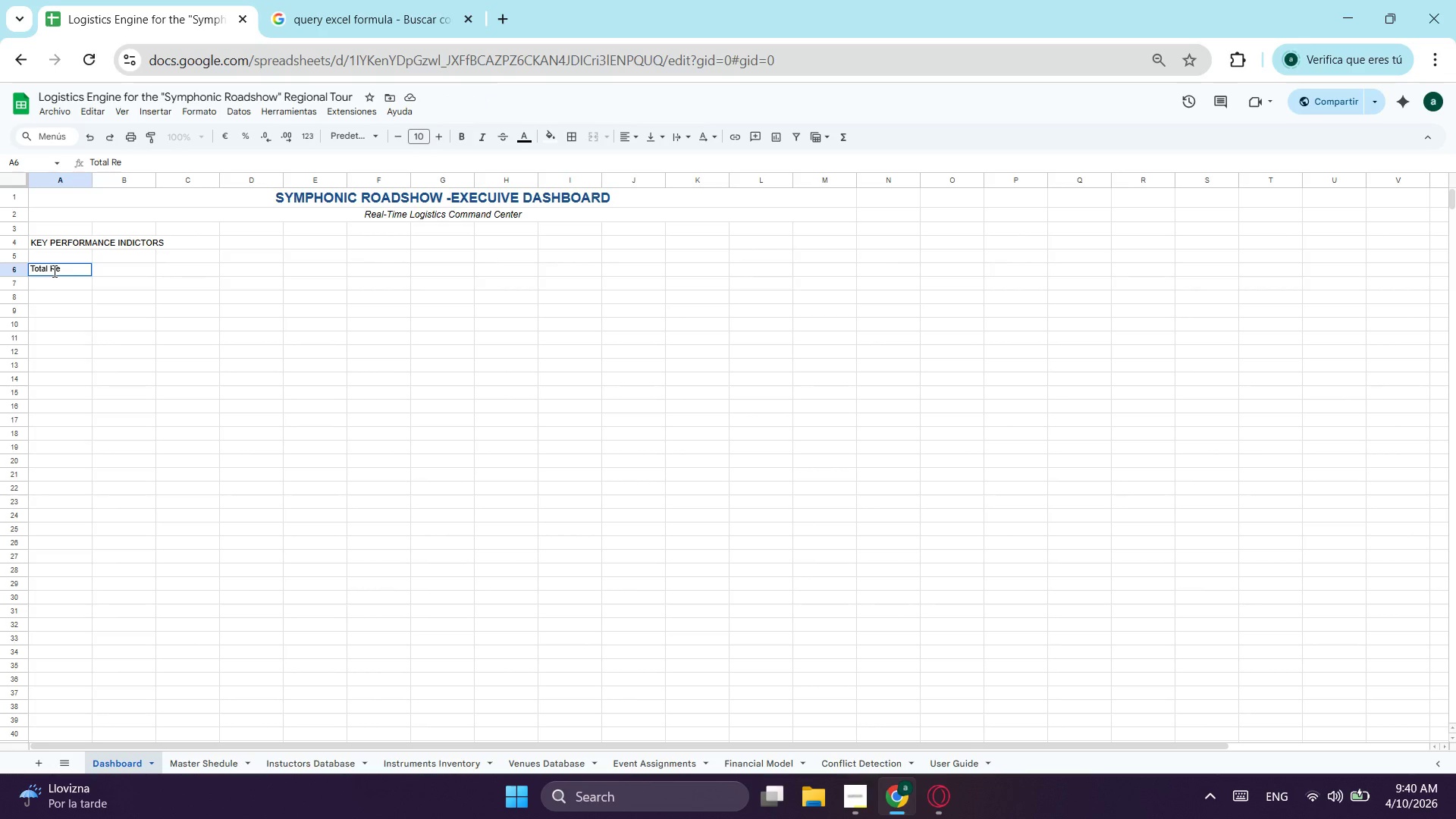 
type(venue)
 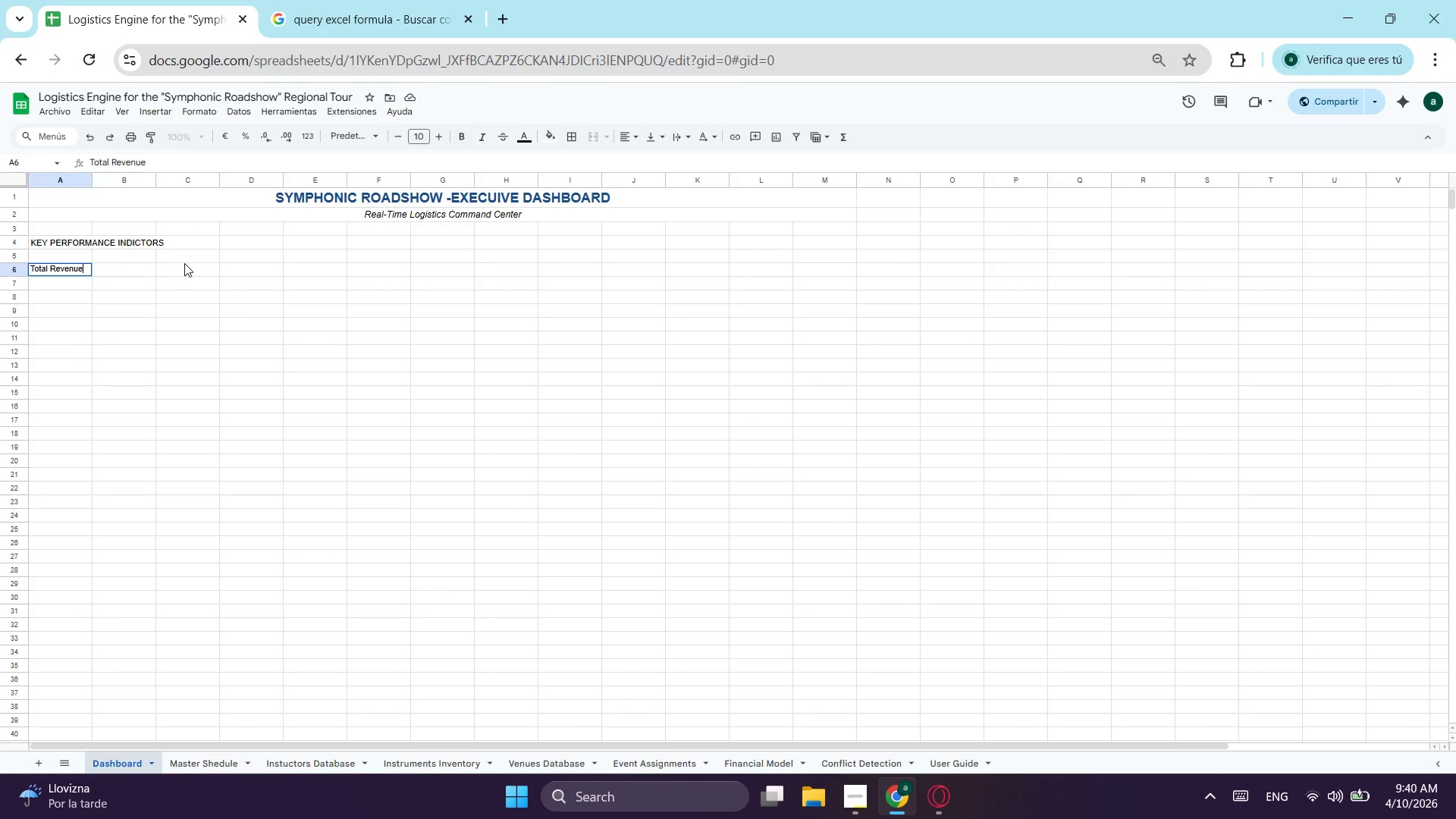 
left_click([74, 243])
 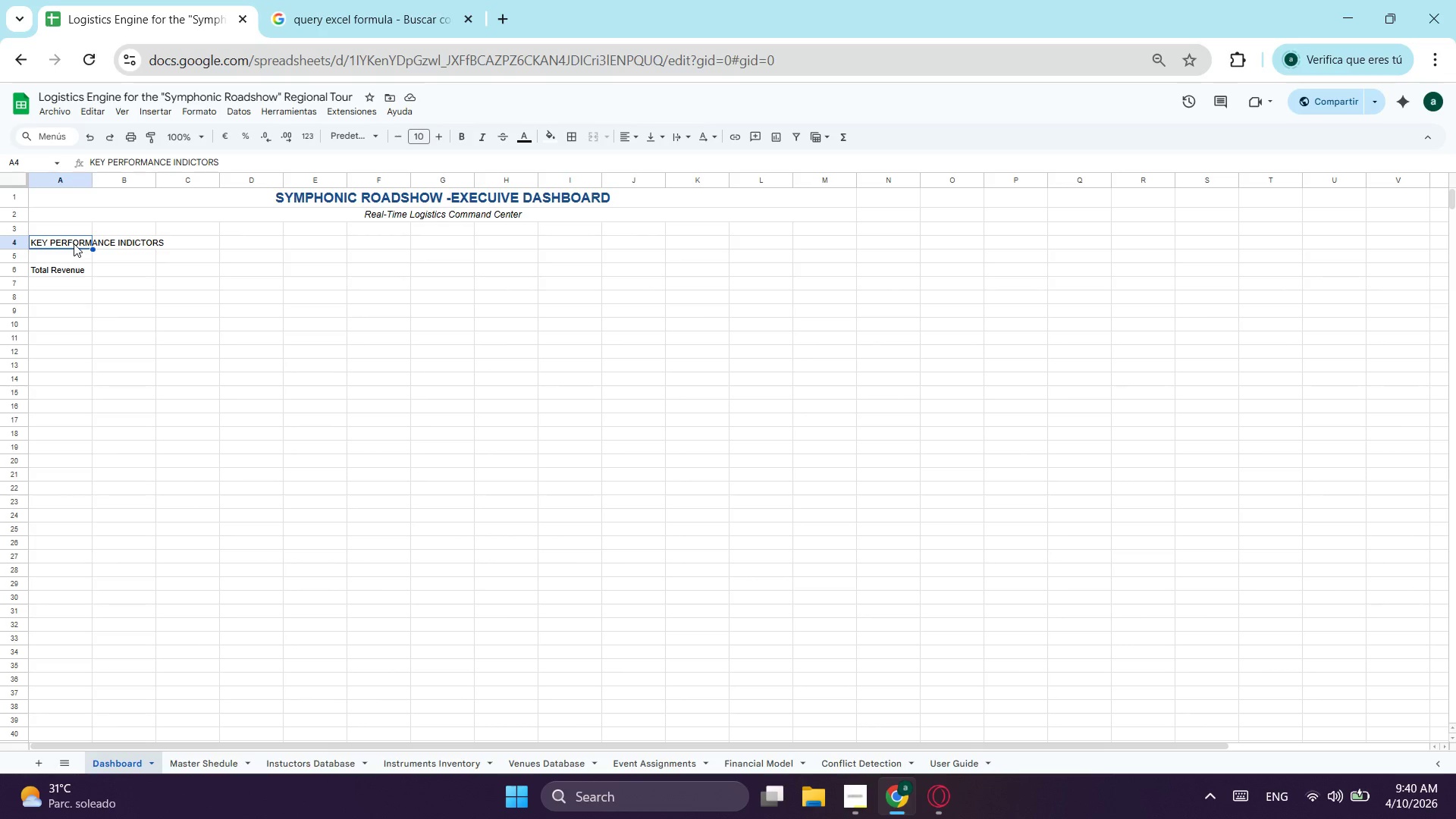 
wait(12.89)
 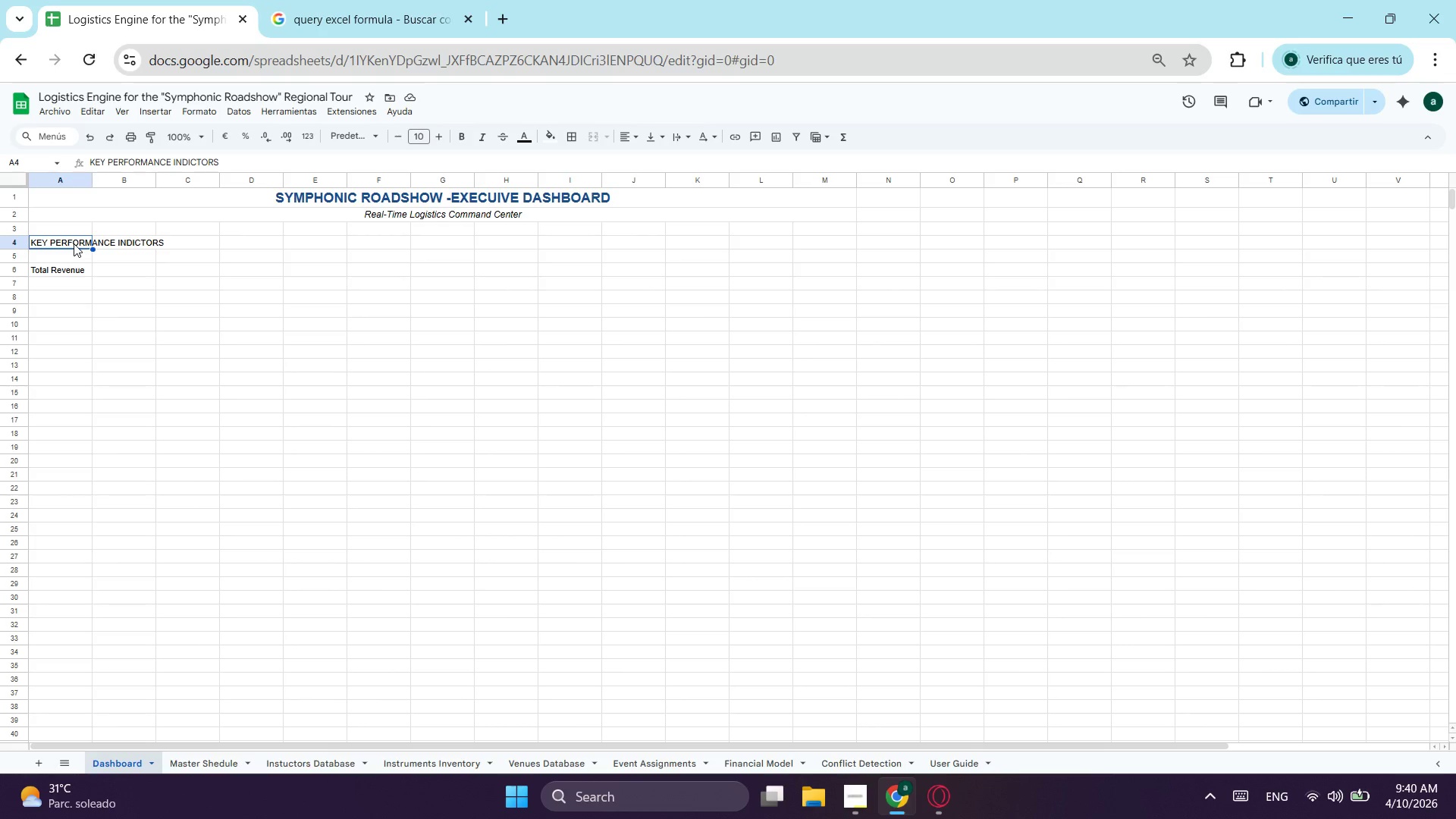 
left_click_drag(start_coordinate=[529, 246], to_coordinate=[30, 243])
 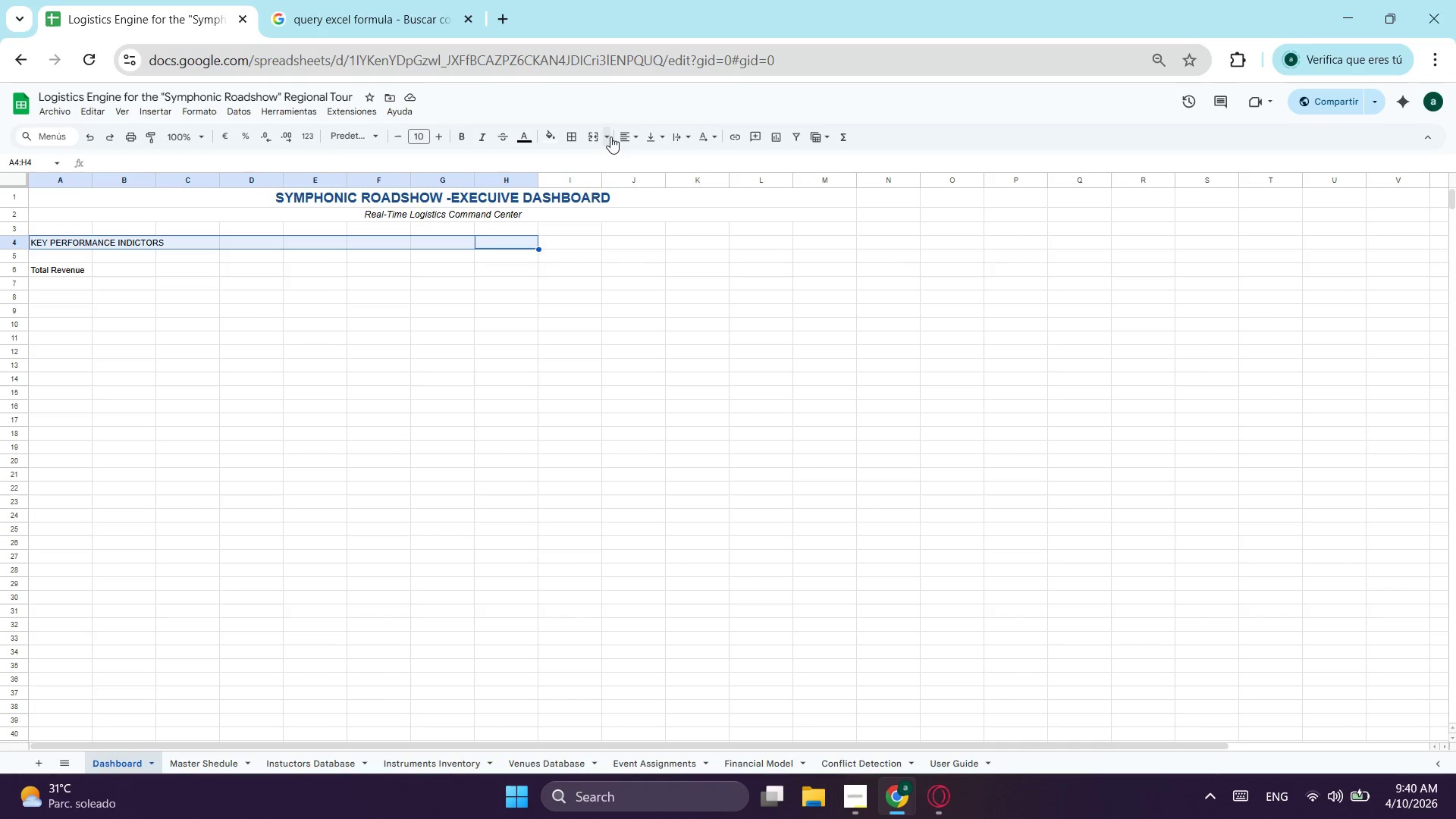 
left_click([587, 136])
 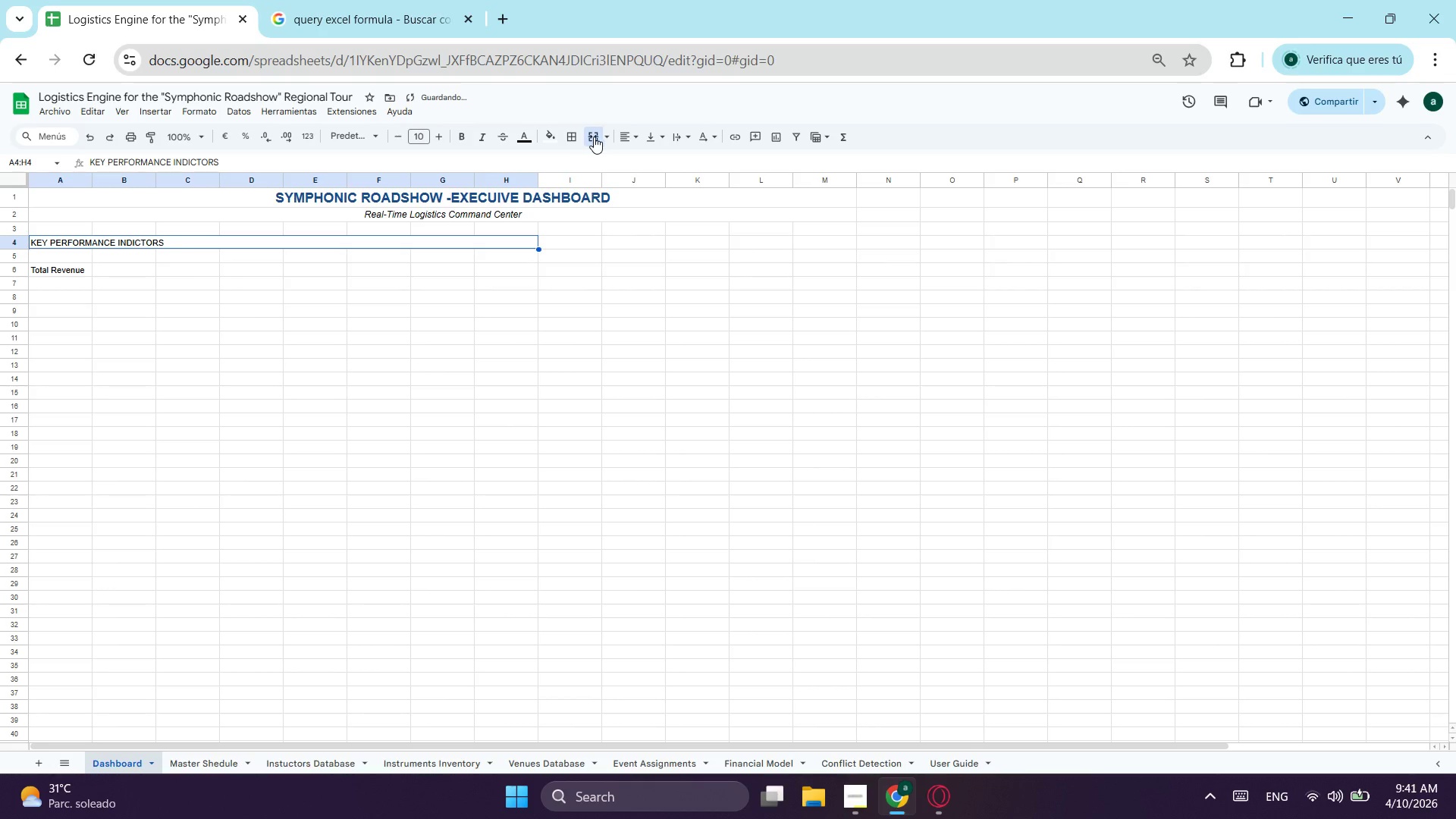 
left_click([631, 133])
 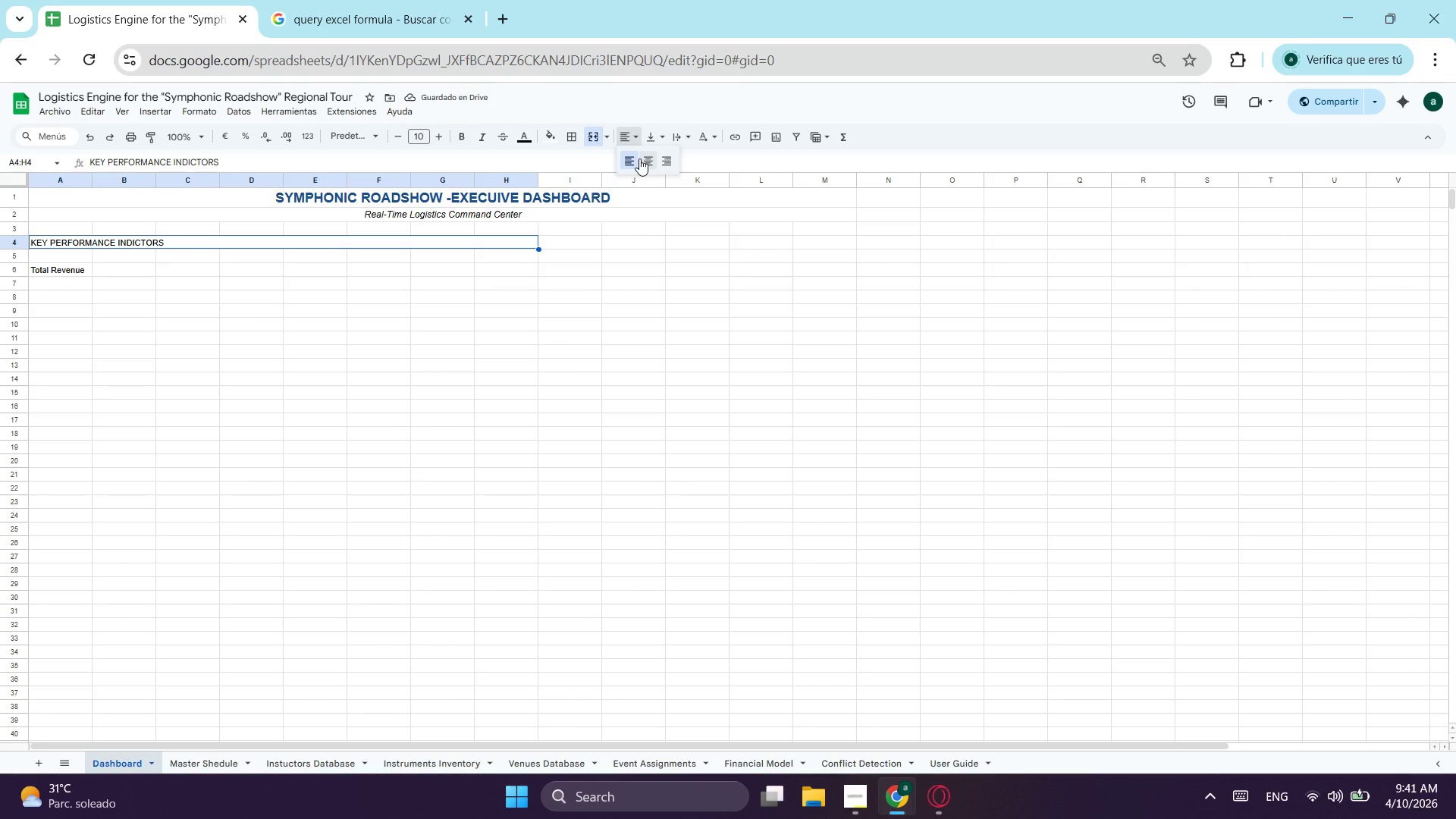 
left_click([639, 158])
 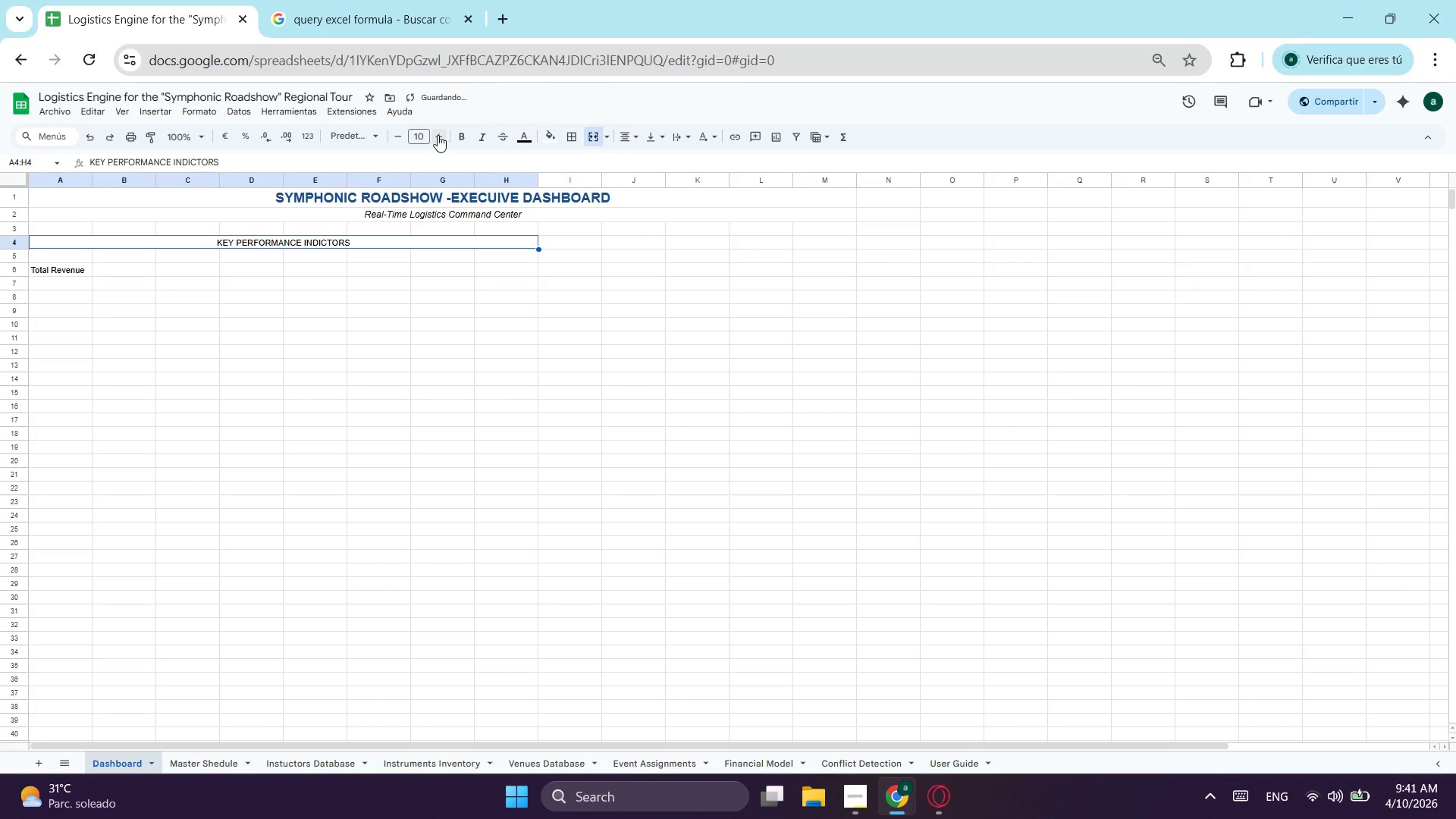 
left_click([438, 135])
 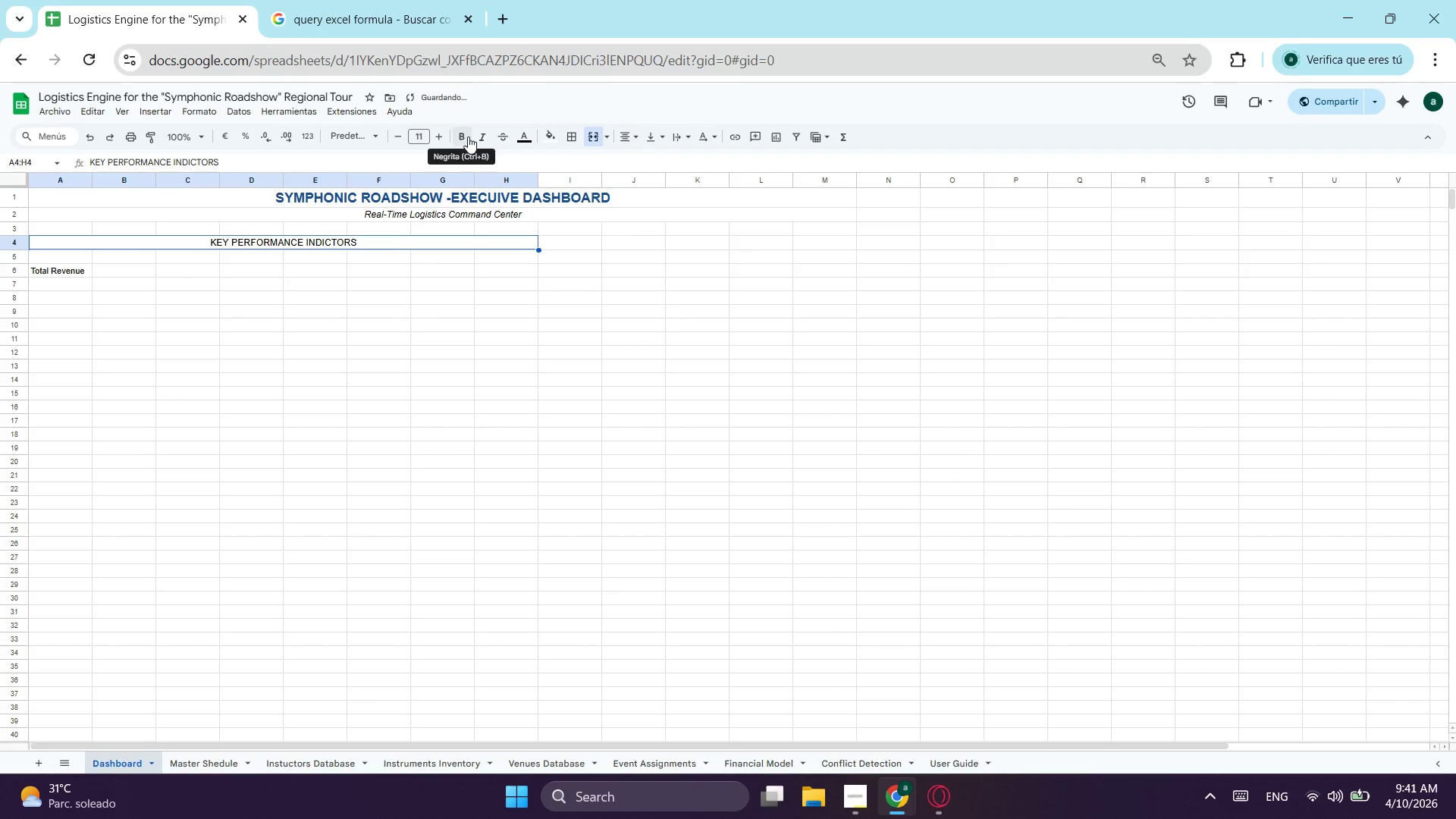 
left_click([468, 136])
 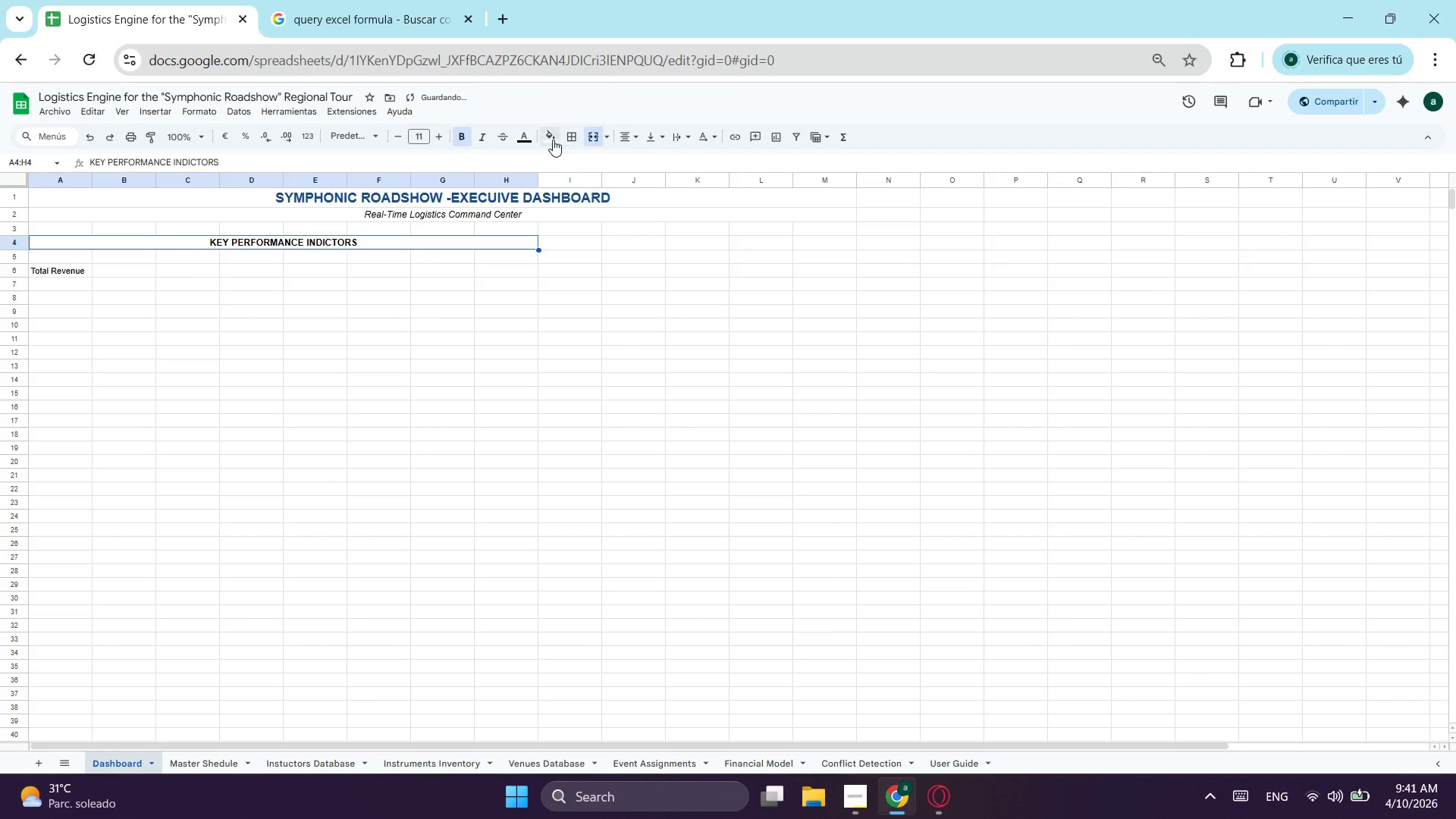 
left_click([548, 139])
 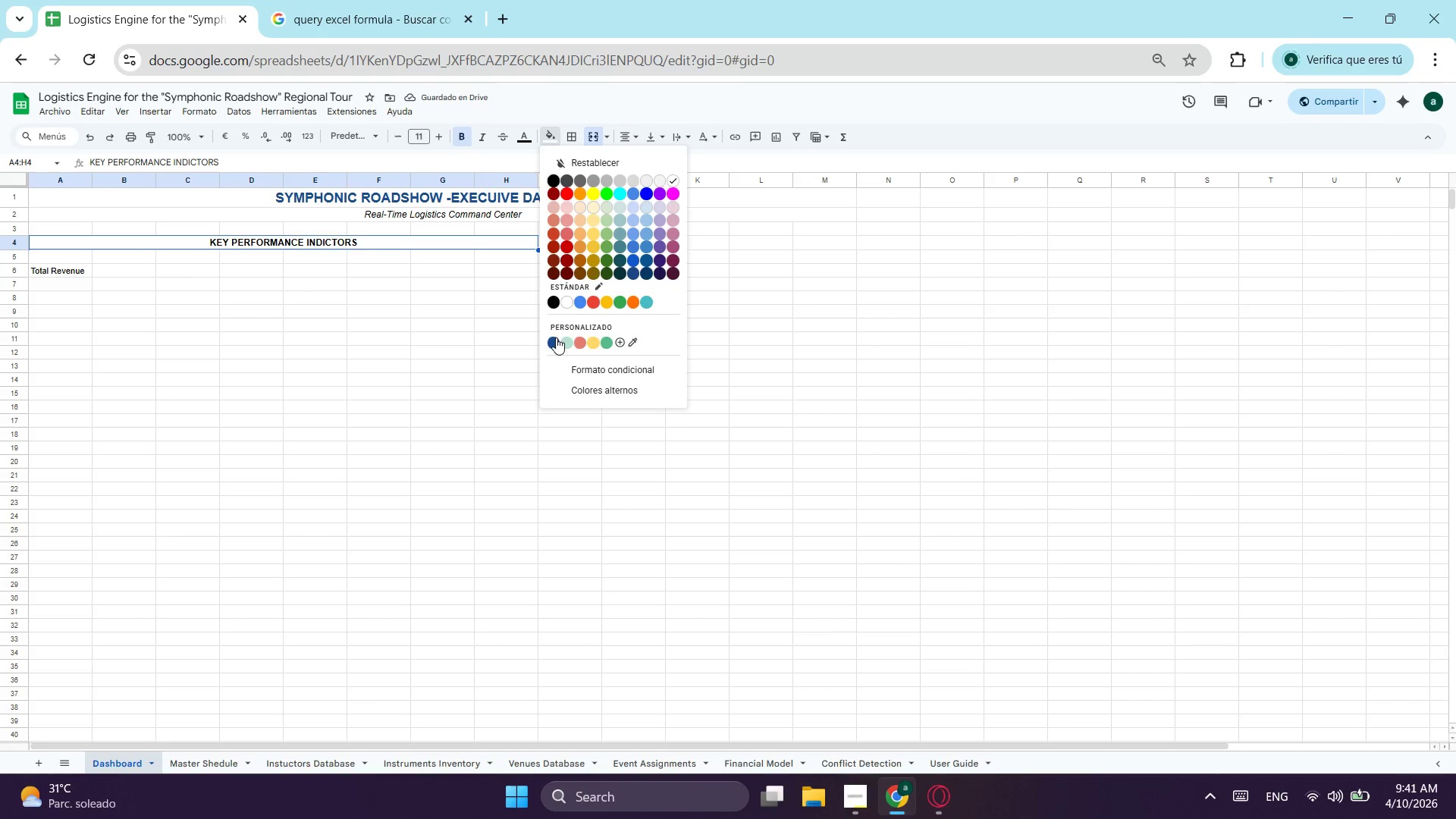 
left_click([550, 342])
 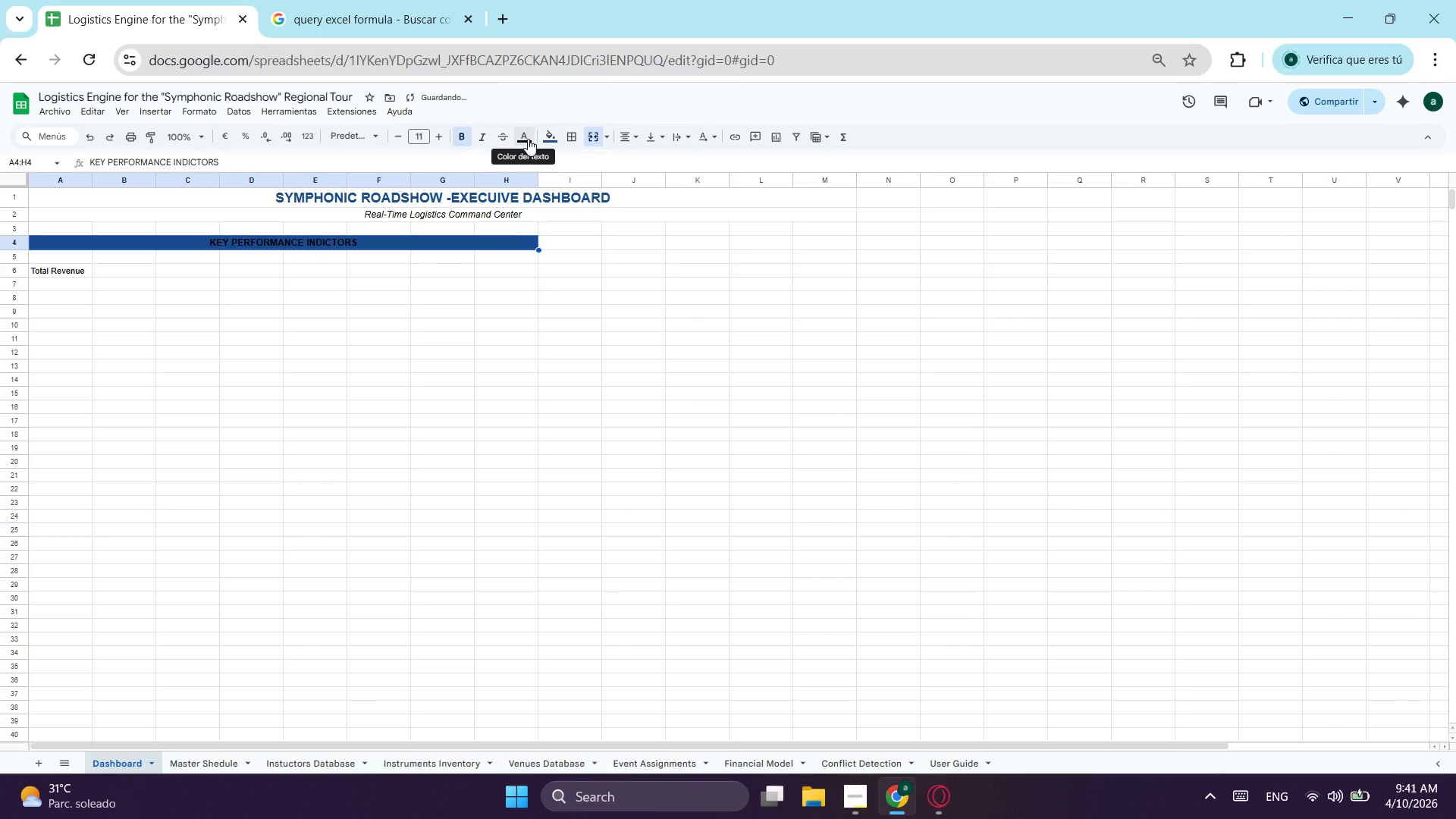 
left_click([528, 139])
 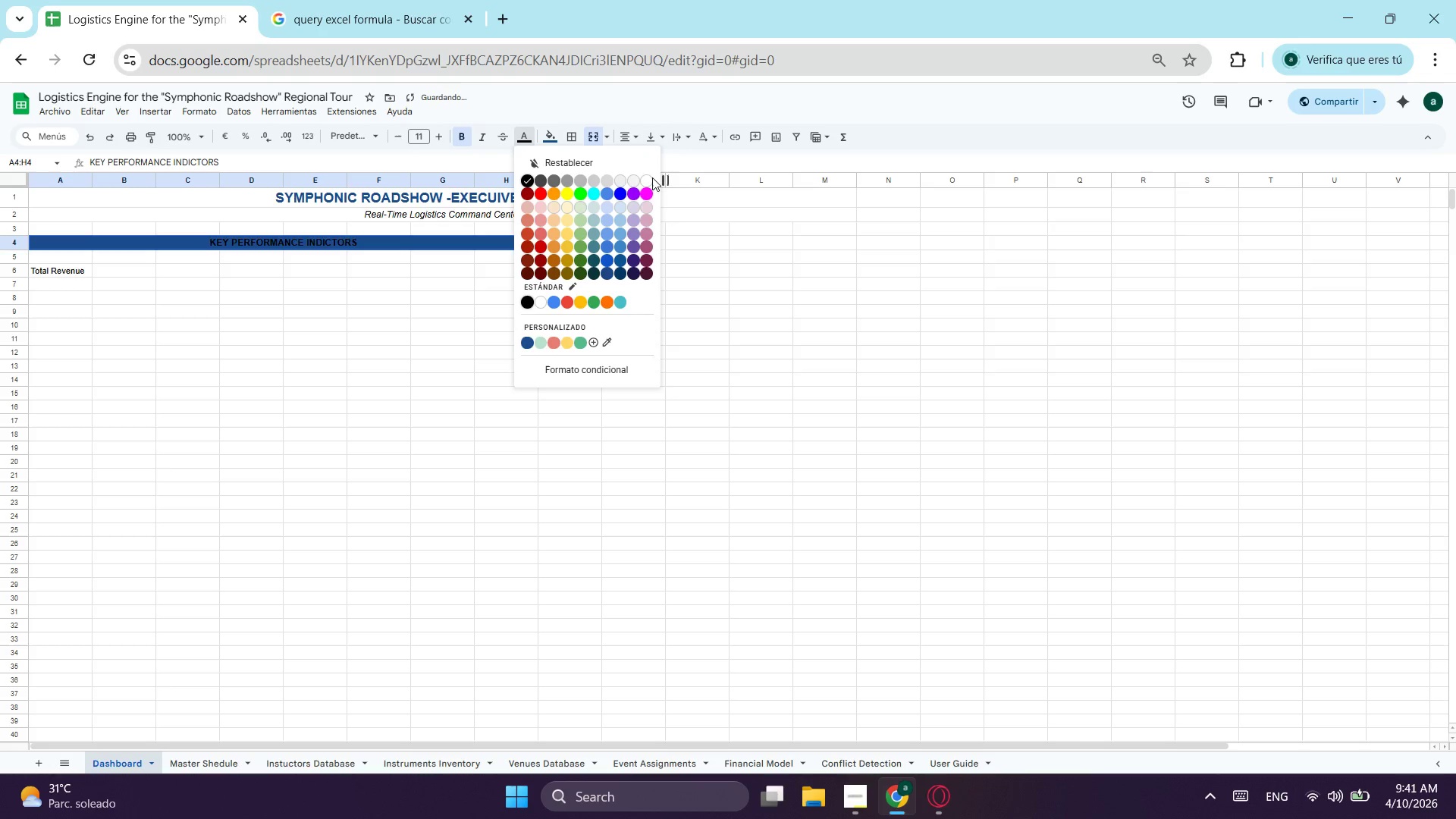 
left_click([650, 177])
 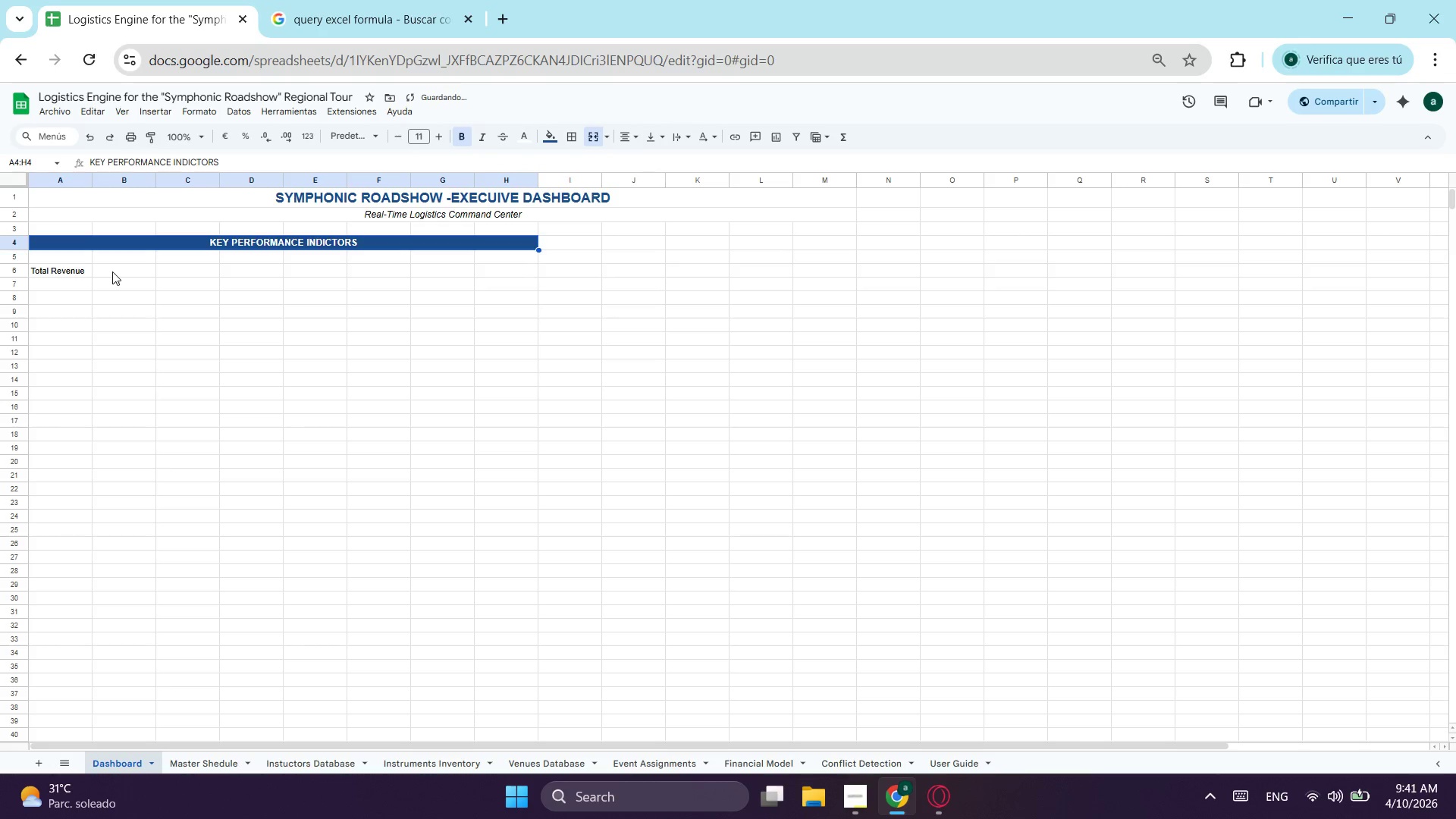 
left_click([104, 270])
 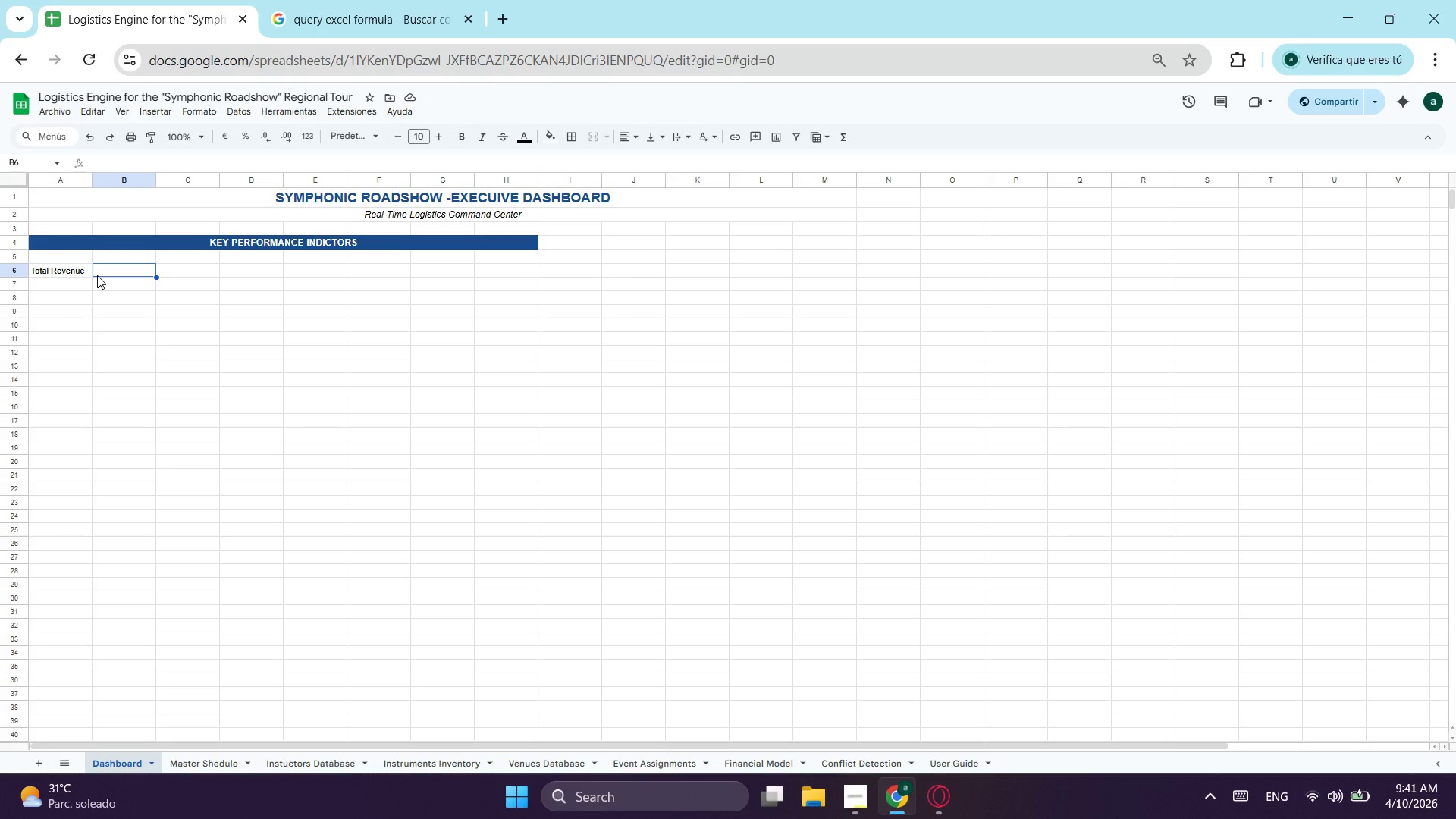 
wait(10.89)
 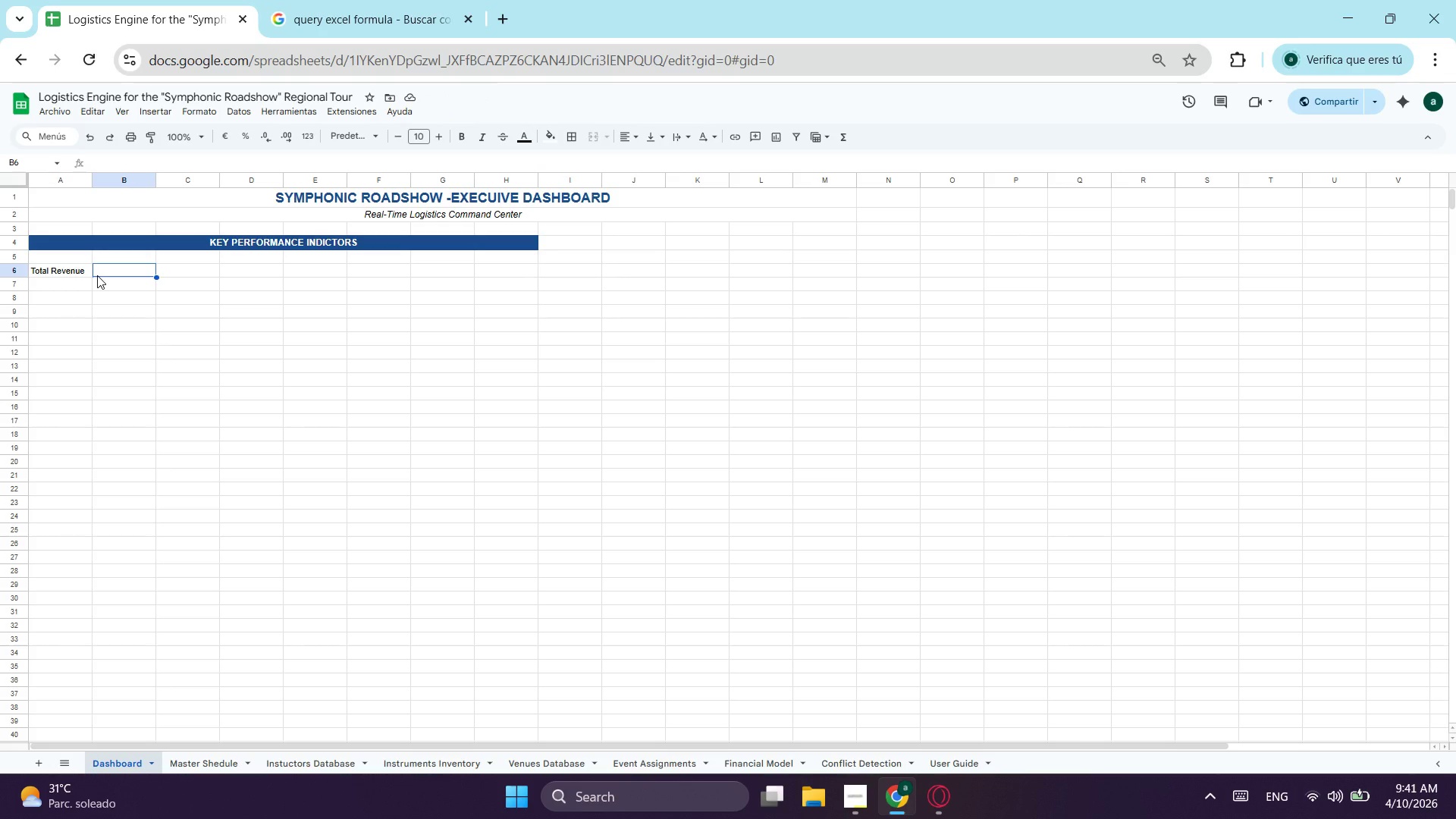 
key(Equal)
 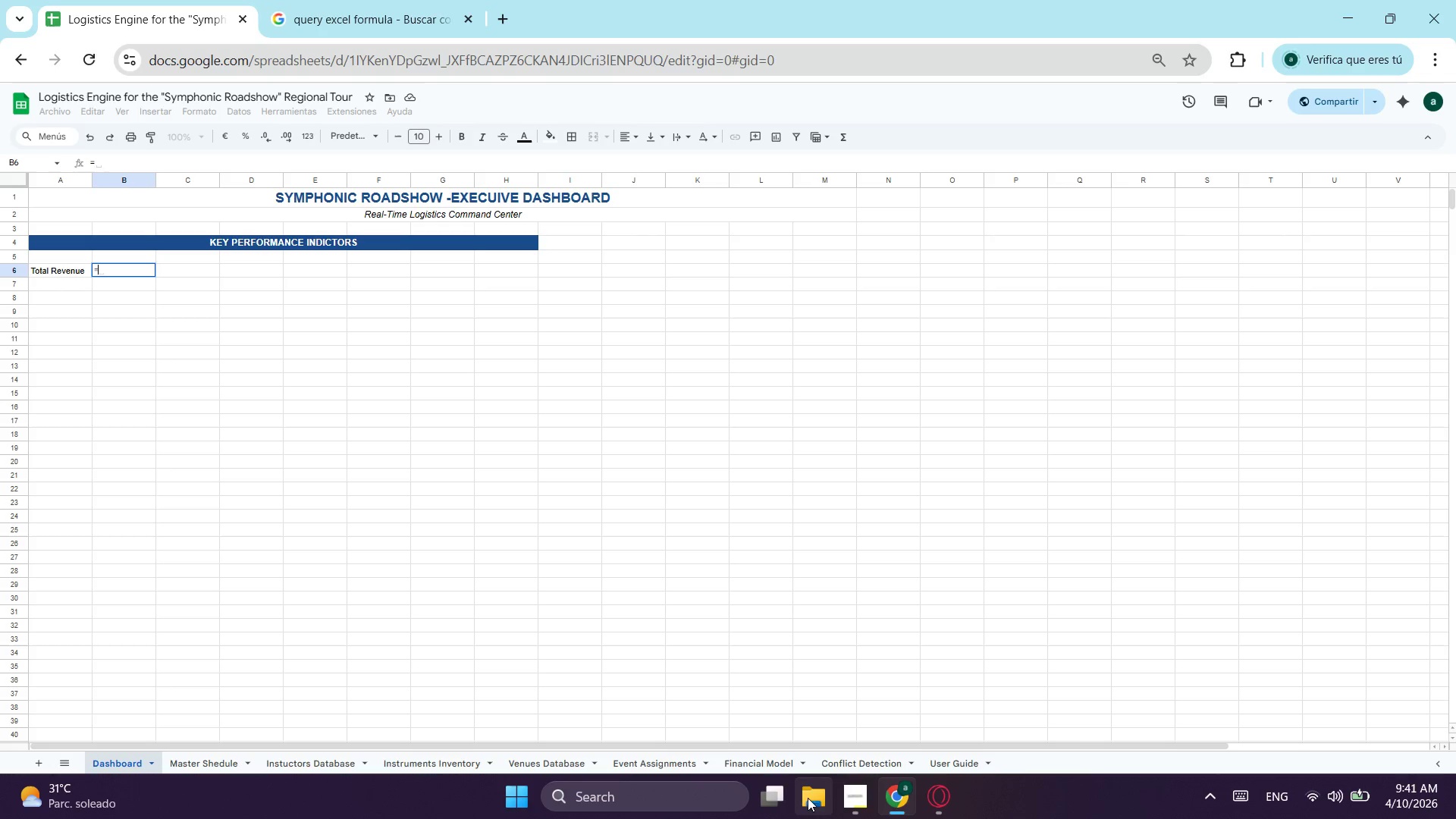 
left_click([777, 759])
 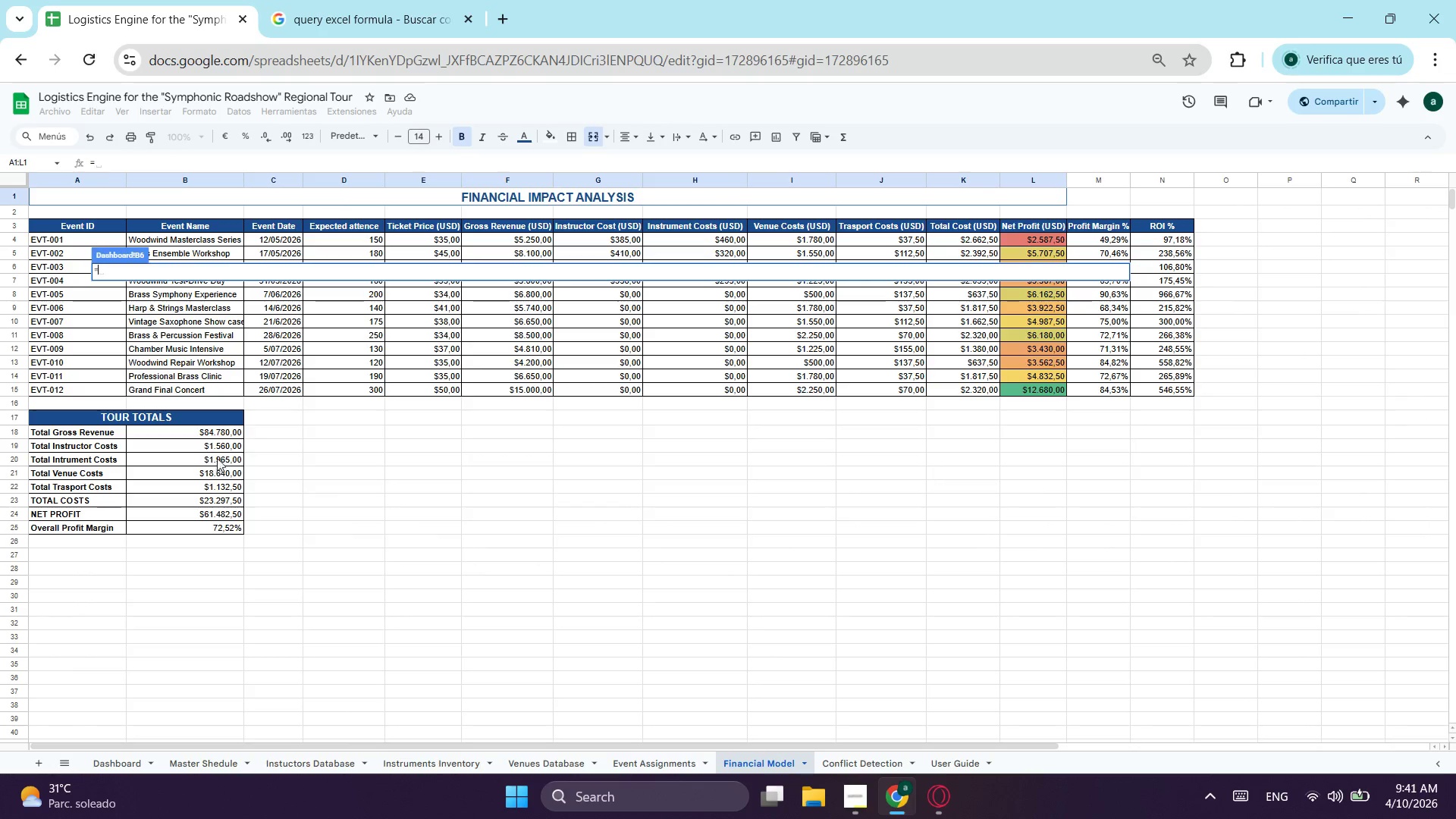 
left_click([209, 431])
 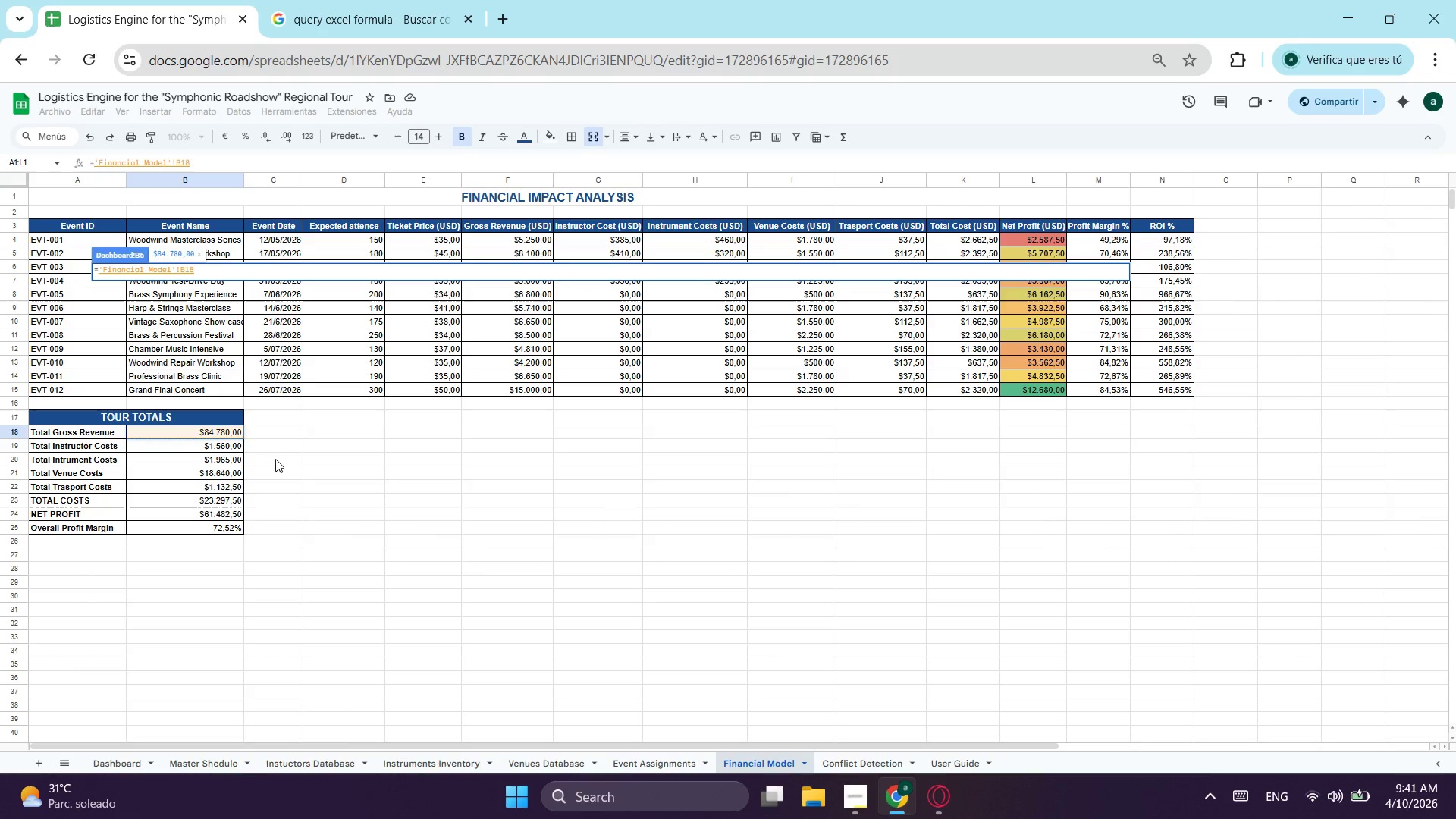 
key(Enter)
 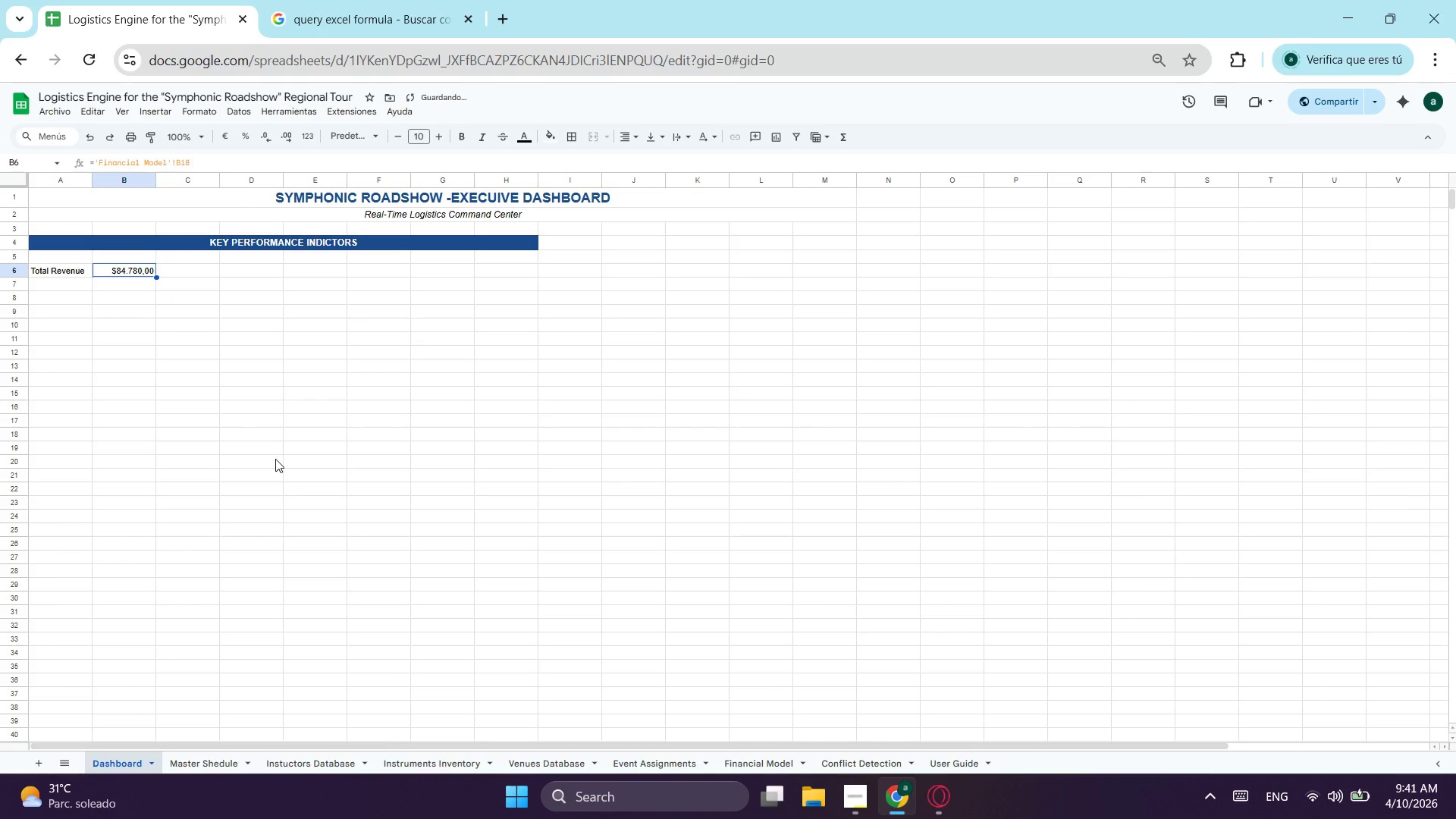 
key(Tab)
key(Tab)
type(New)
key(Backspace)
type(t PRofit)
key(Tab)
 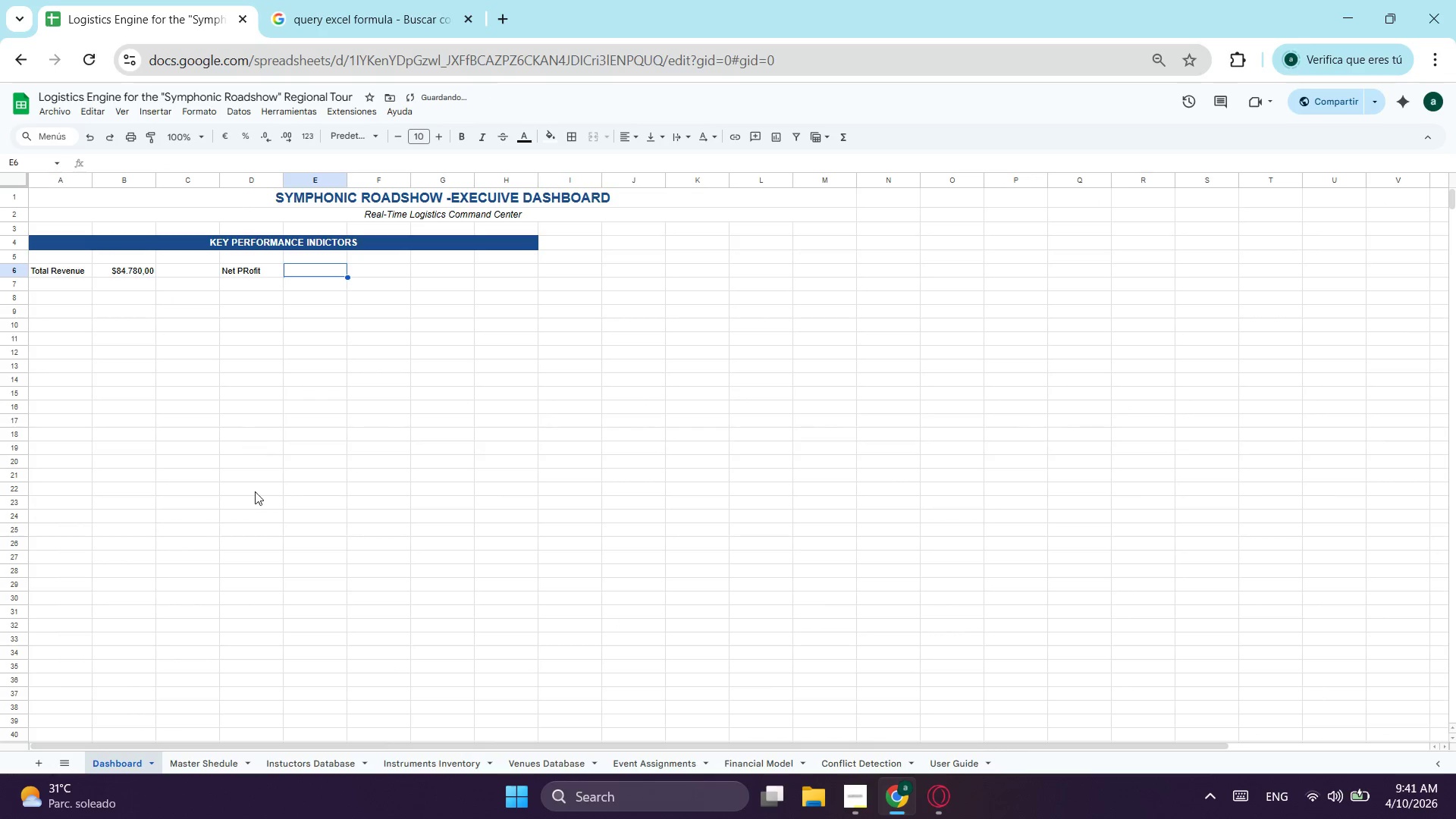 
key(Equal)
 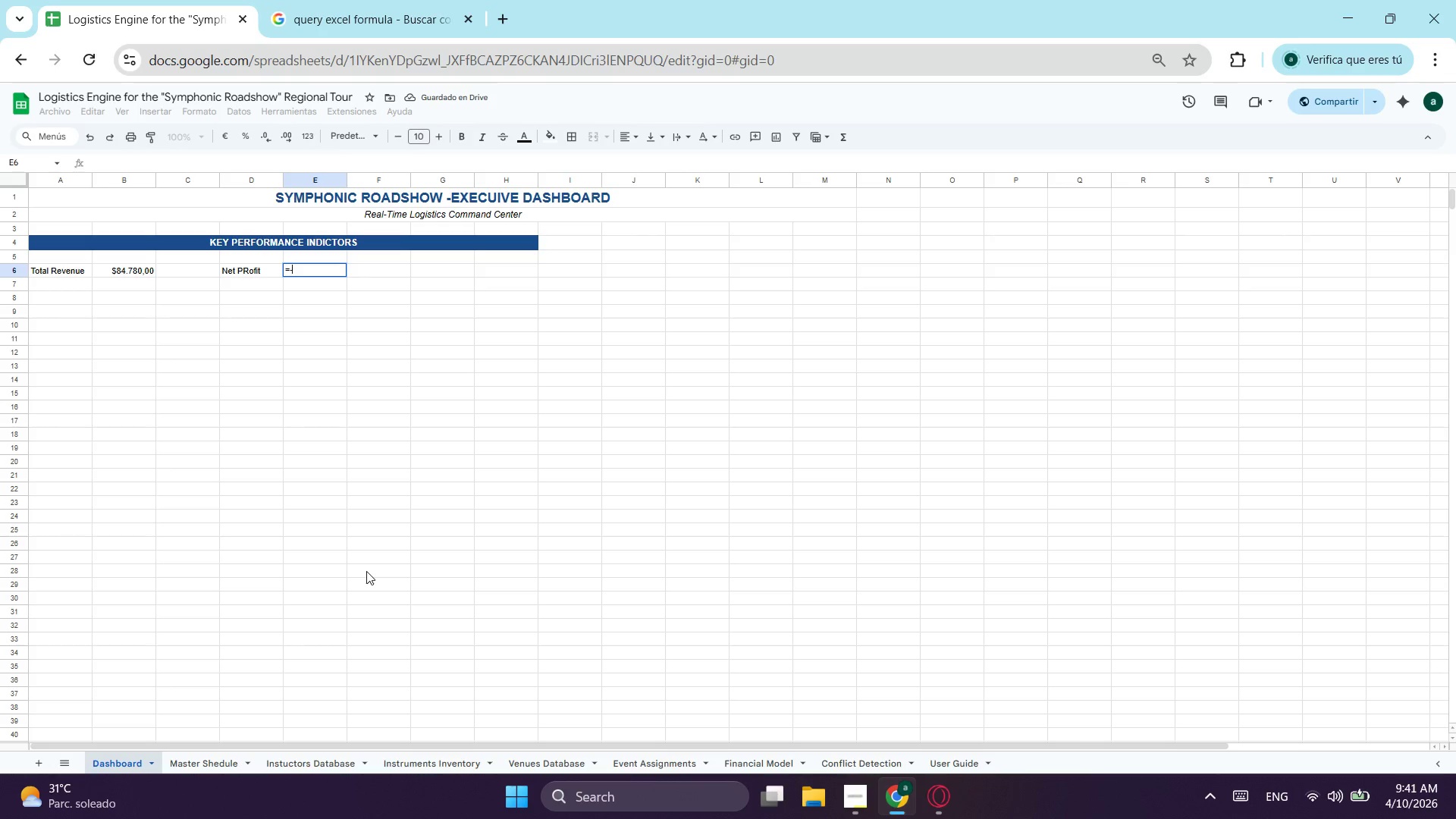 
key(Minus)
 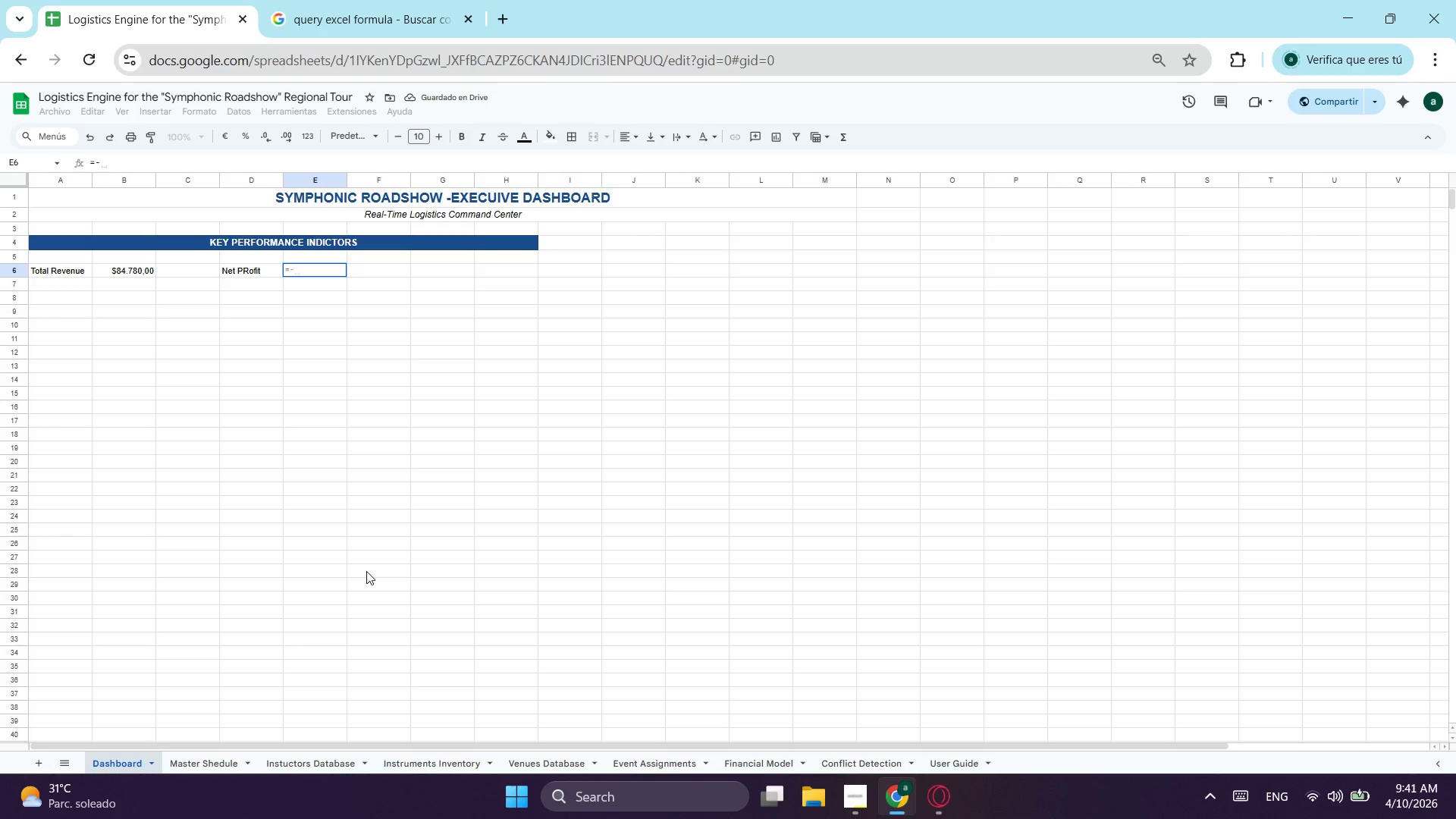 
key(Backspace)
 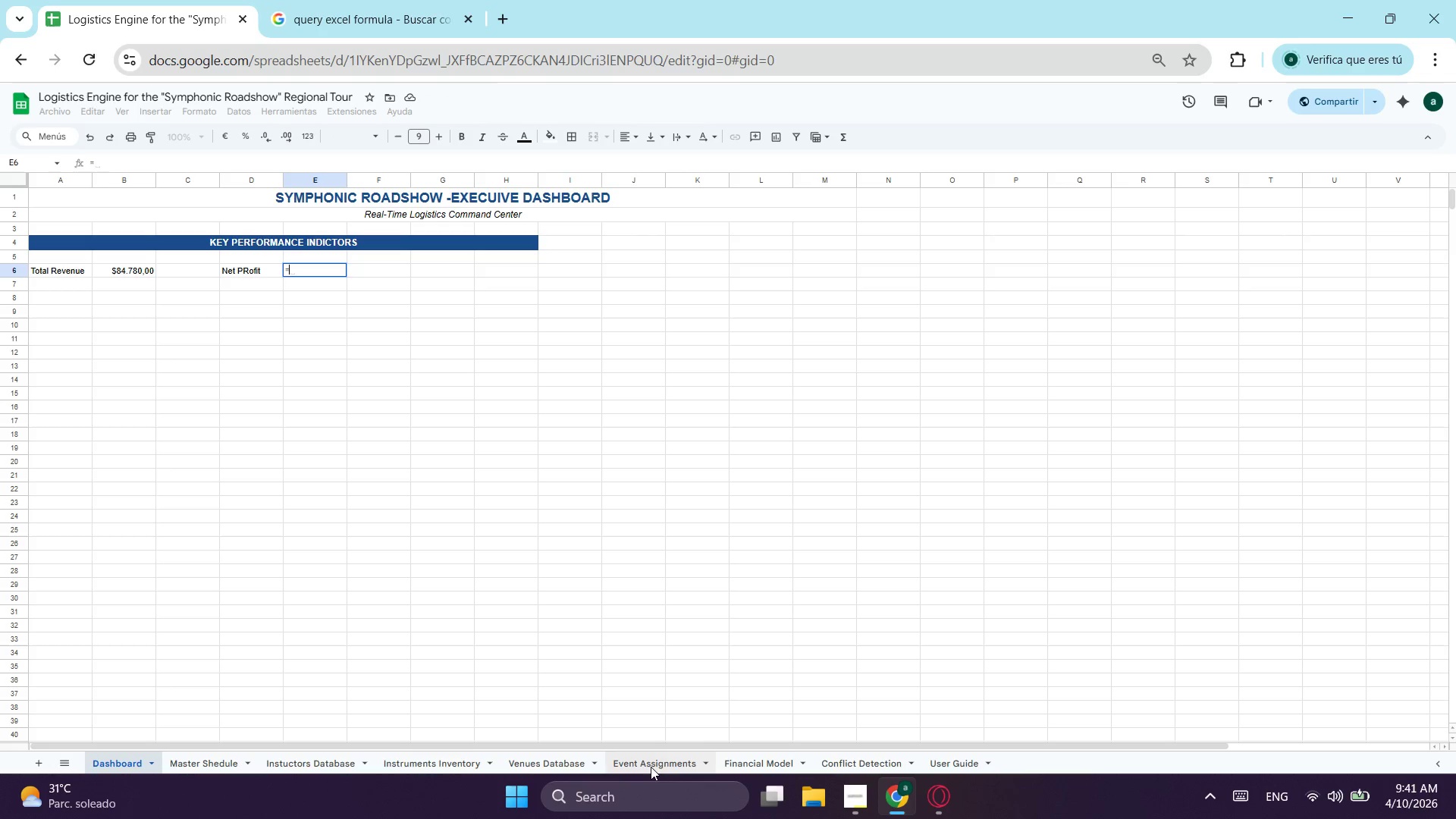 
left_click([778, 764])
 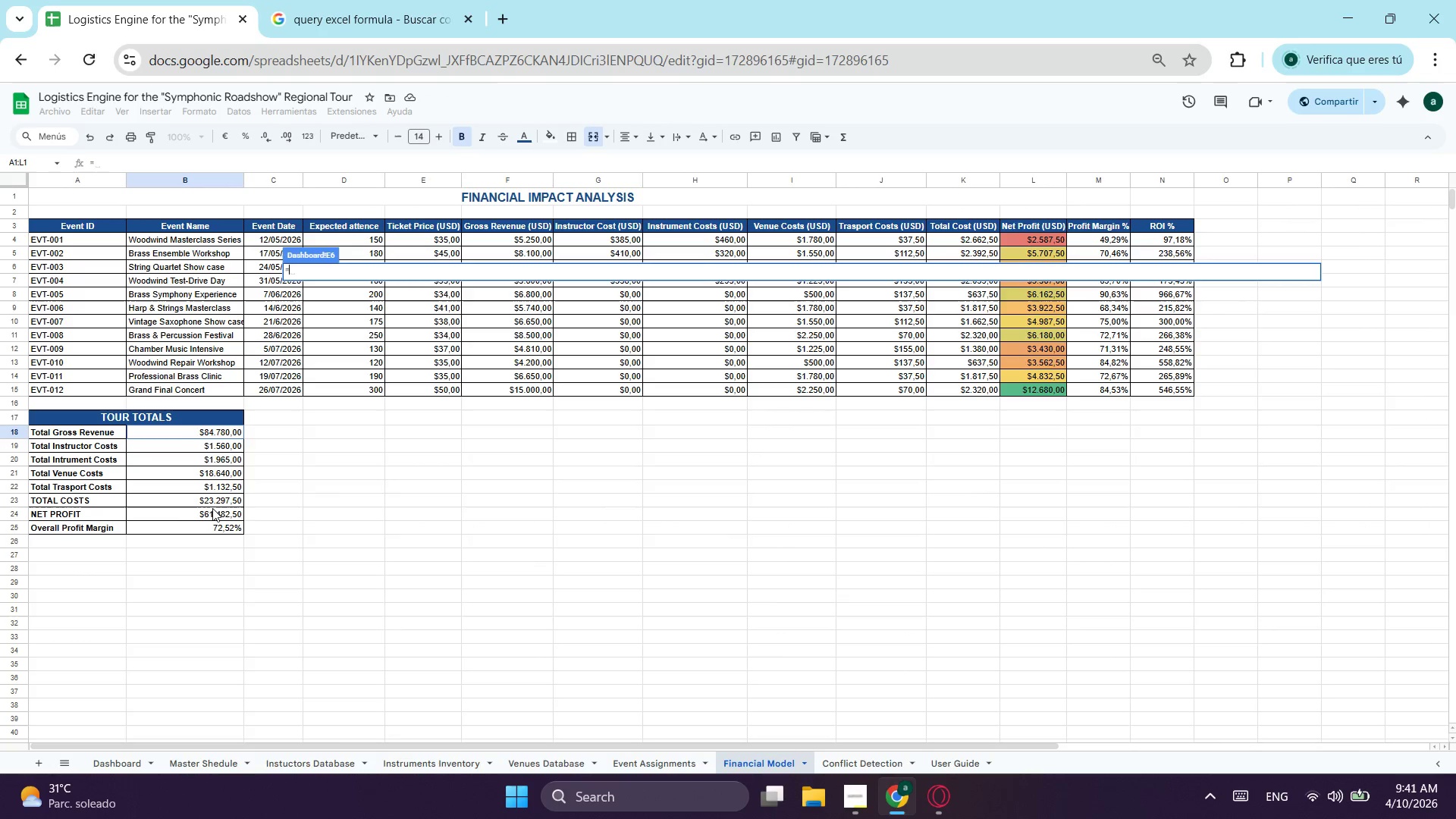 
left_click([220, 513])
 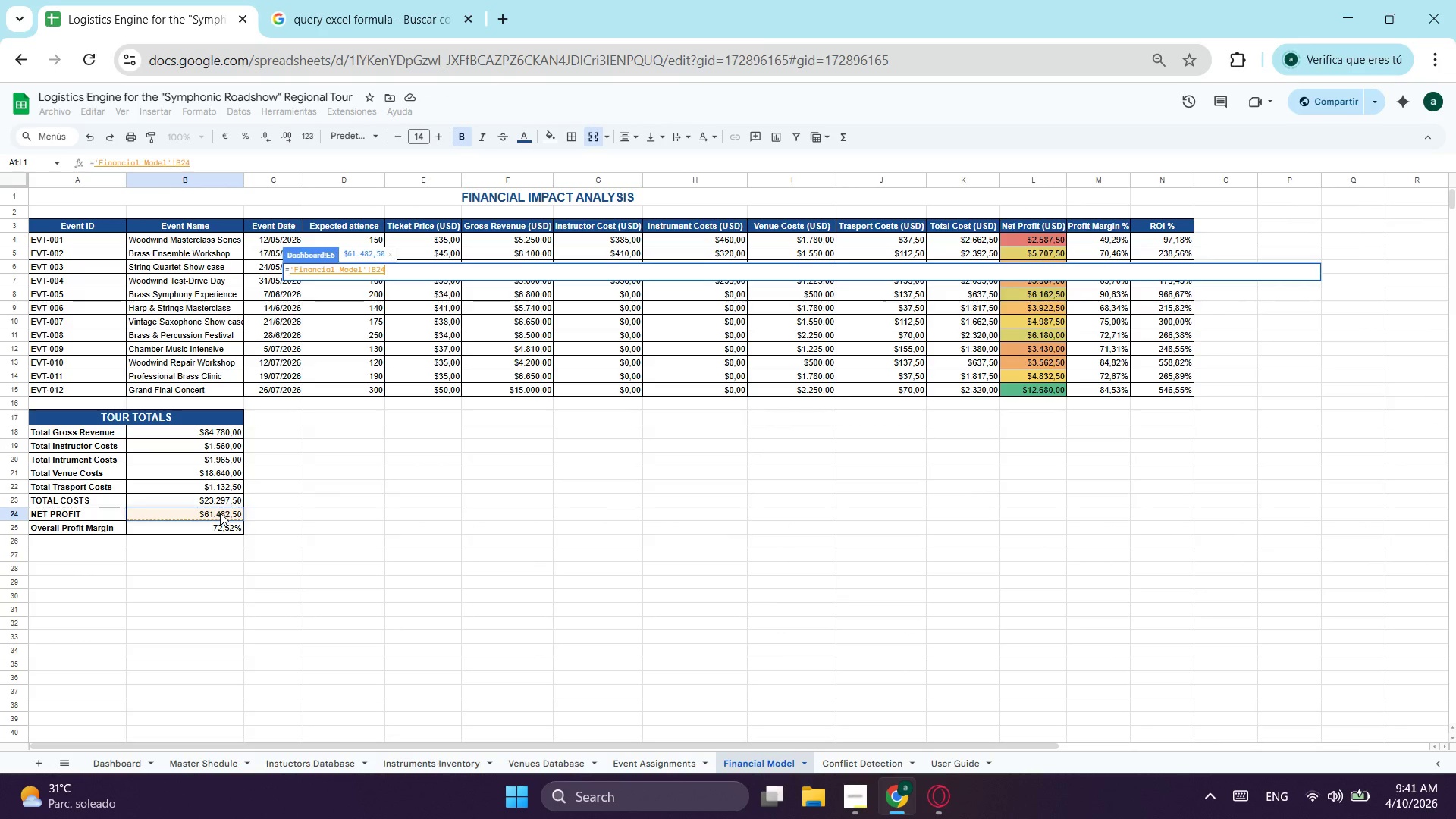 
key(Enter)
 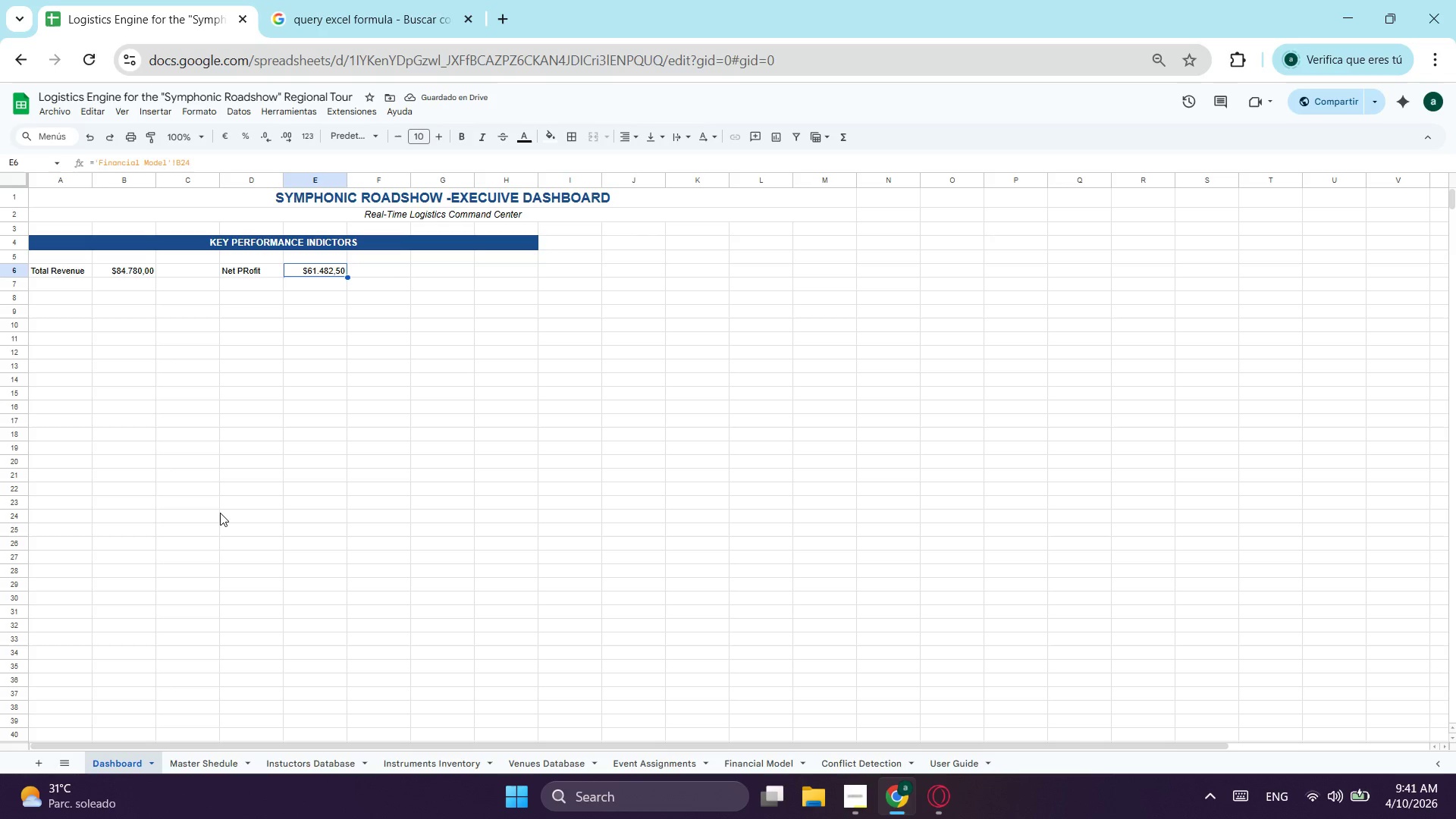 
key(Tab)
key(Tab)
type(R)
key(Backspace)
type(Proft Margin)
 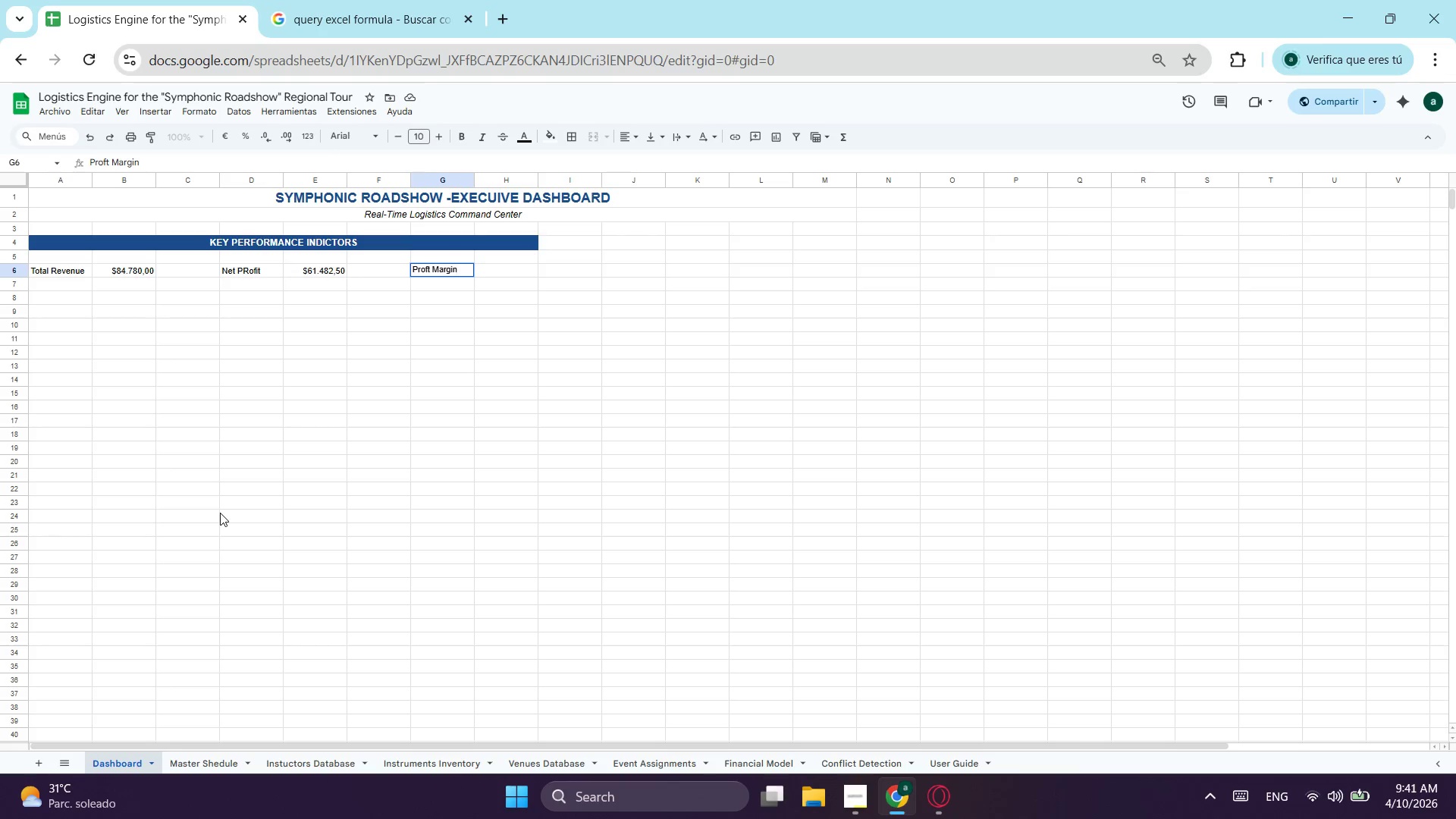 
left_click([513, 276])
 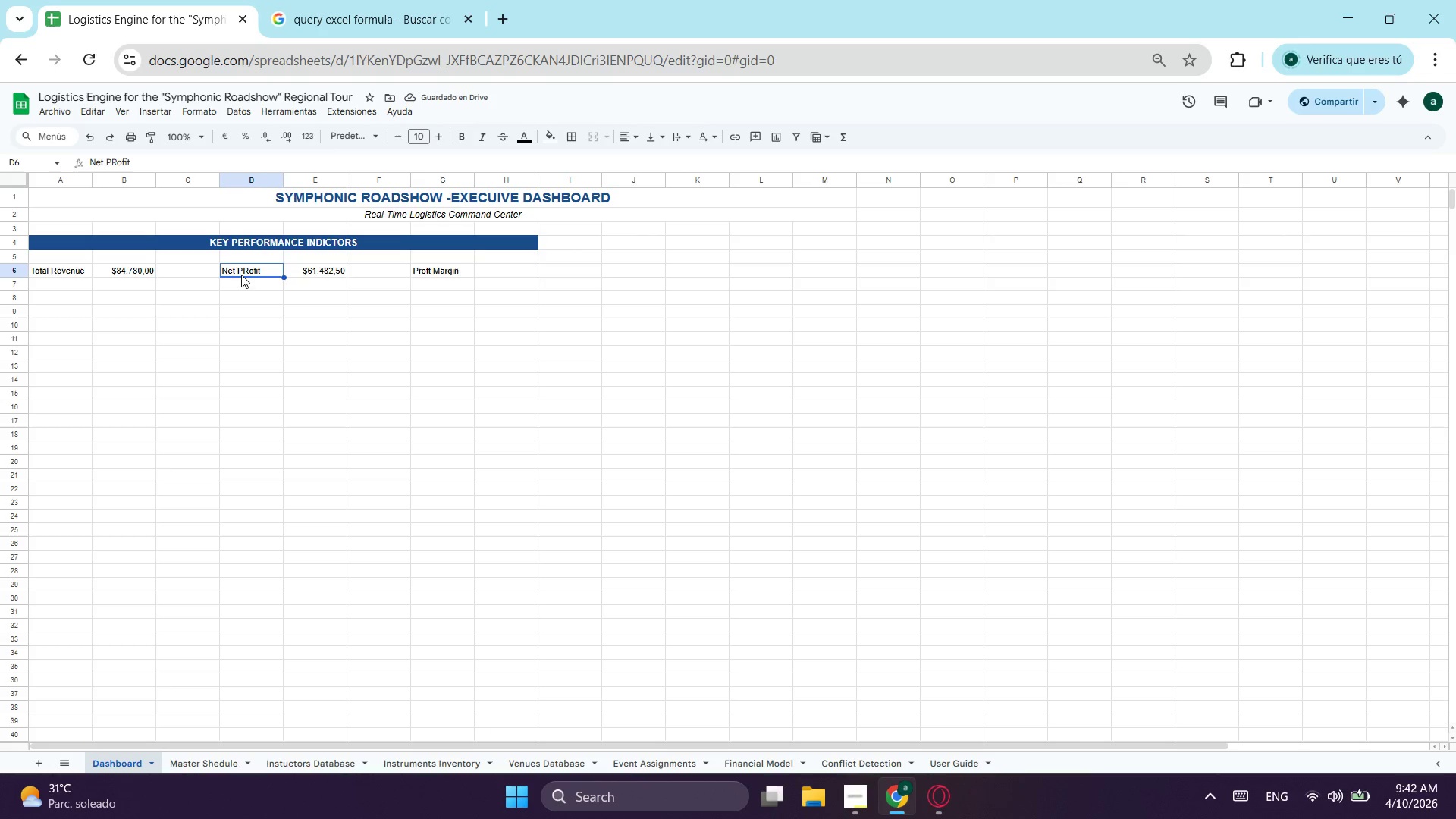 
left_click([118, 162])
 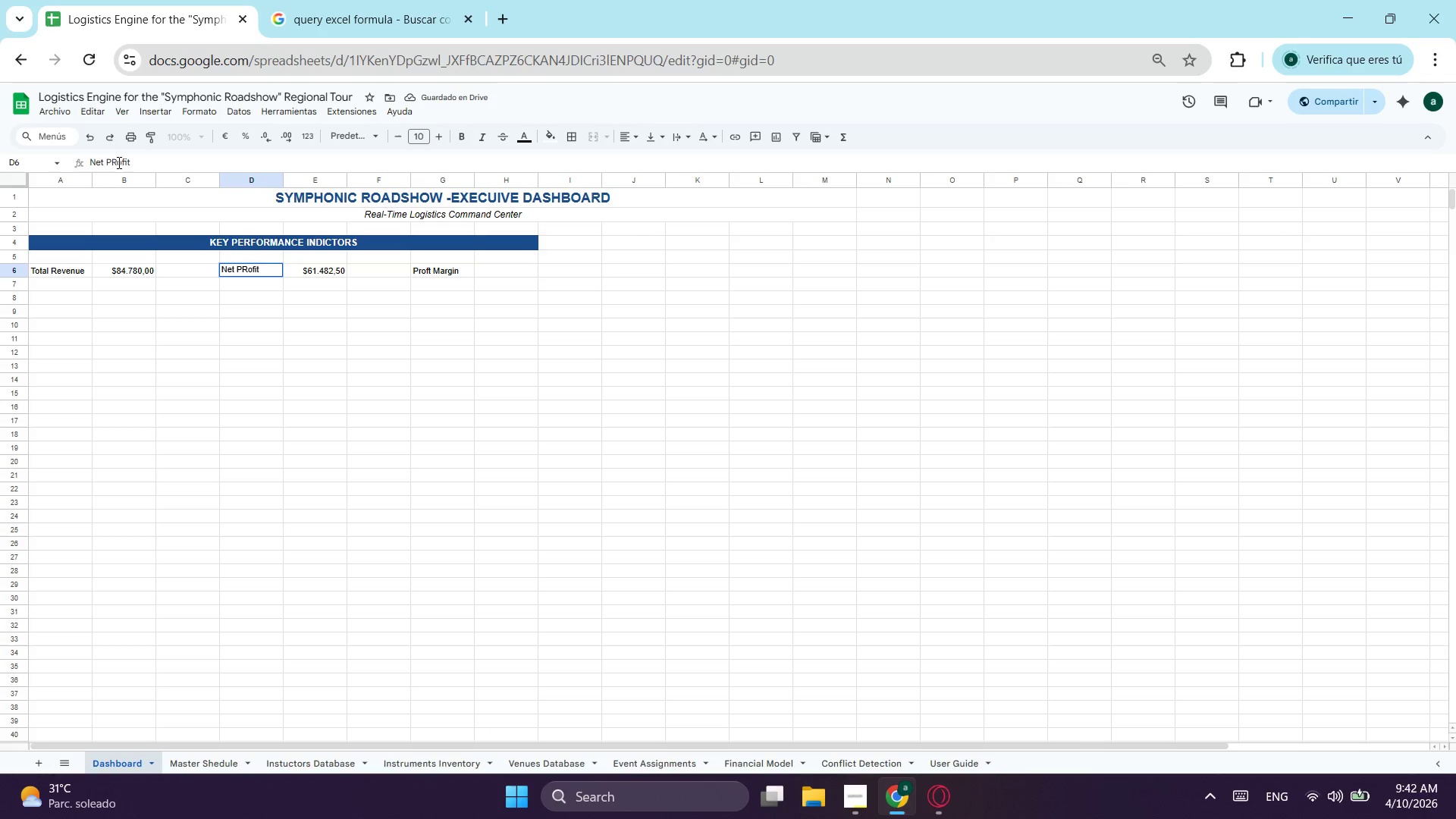 
key(Backspace)
 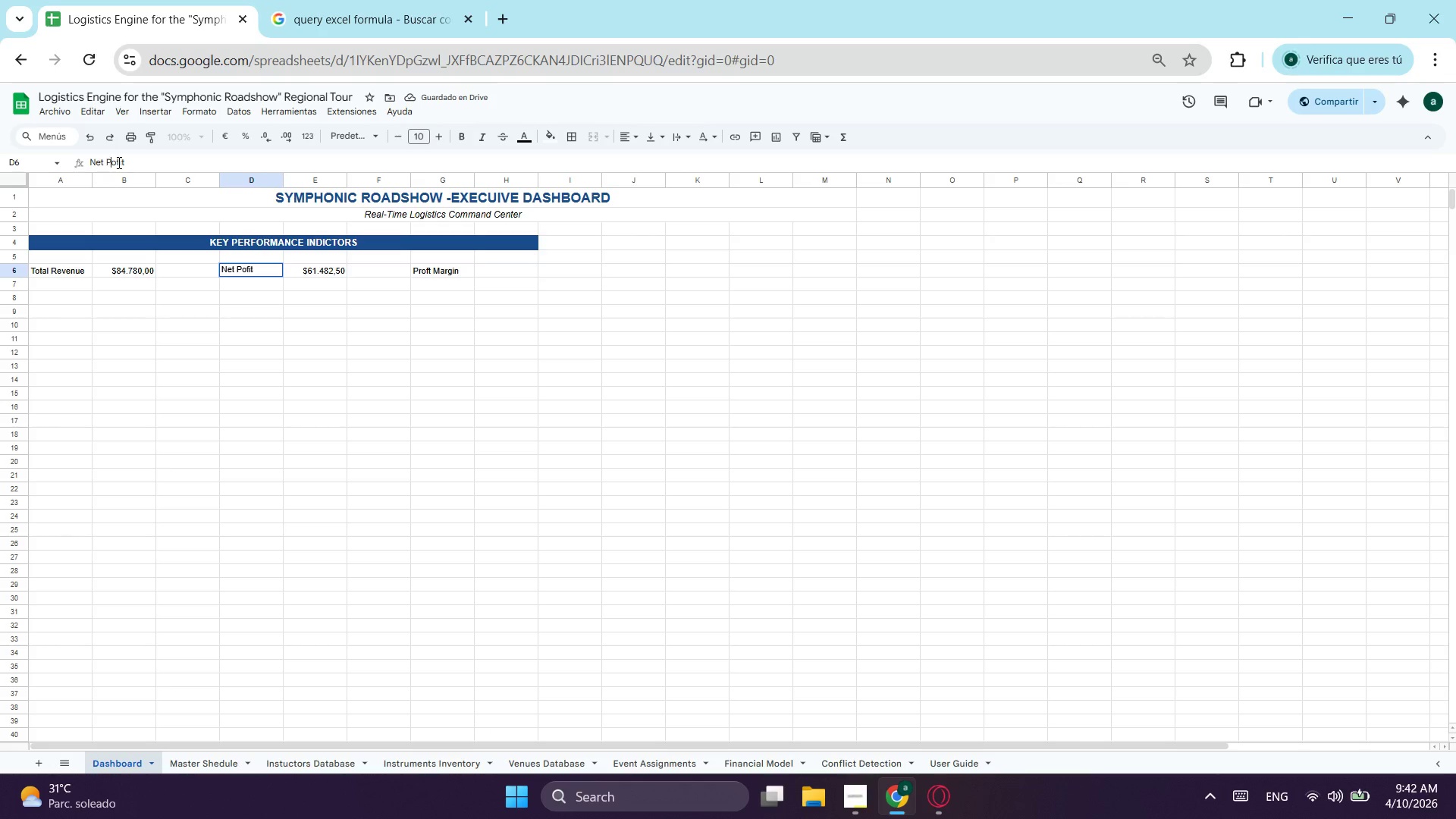 
key(R)
 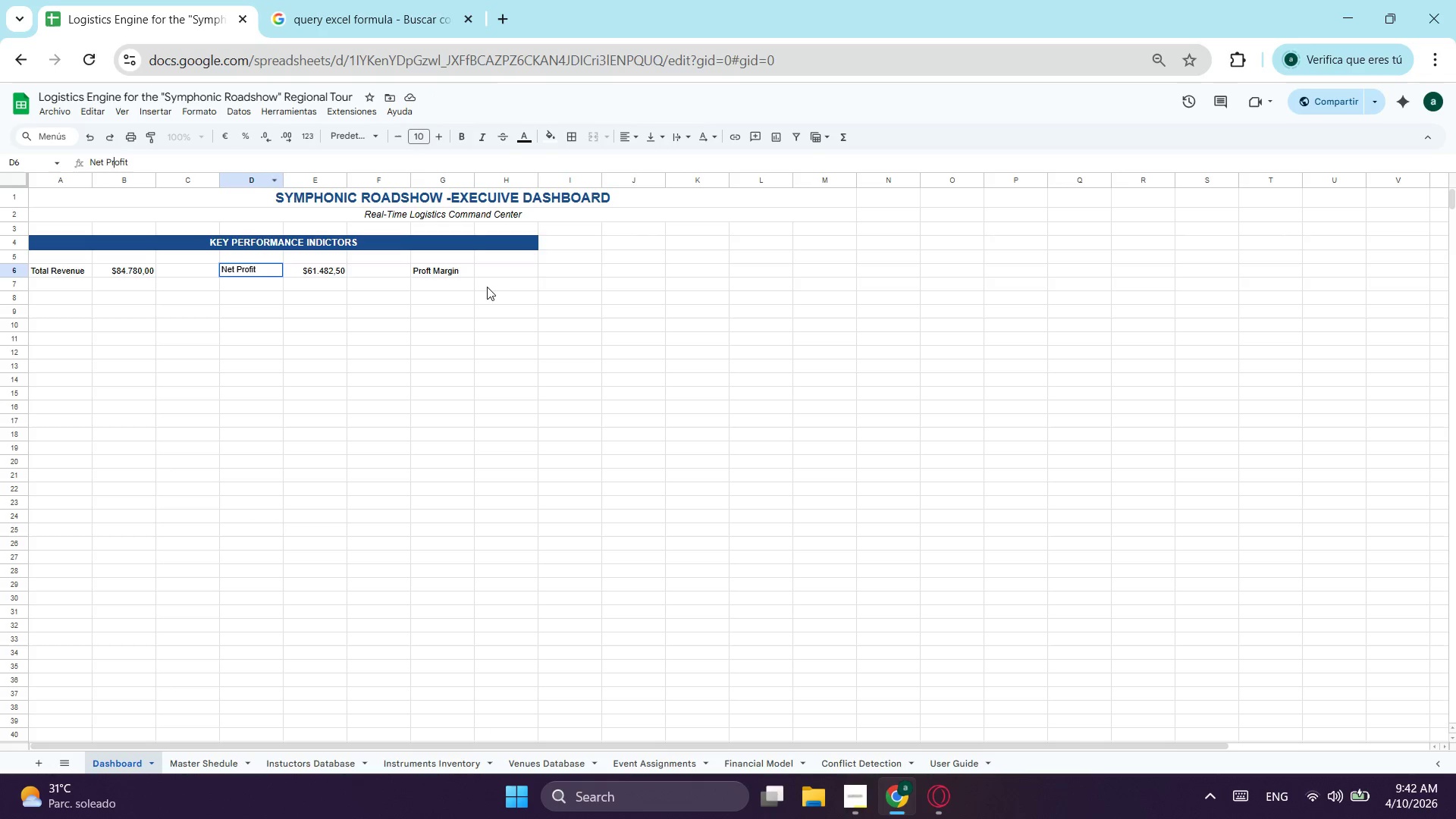 
left_click([497, 276])
 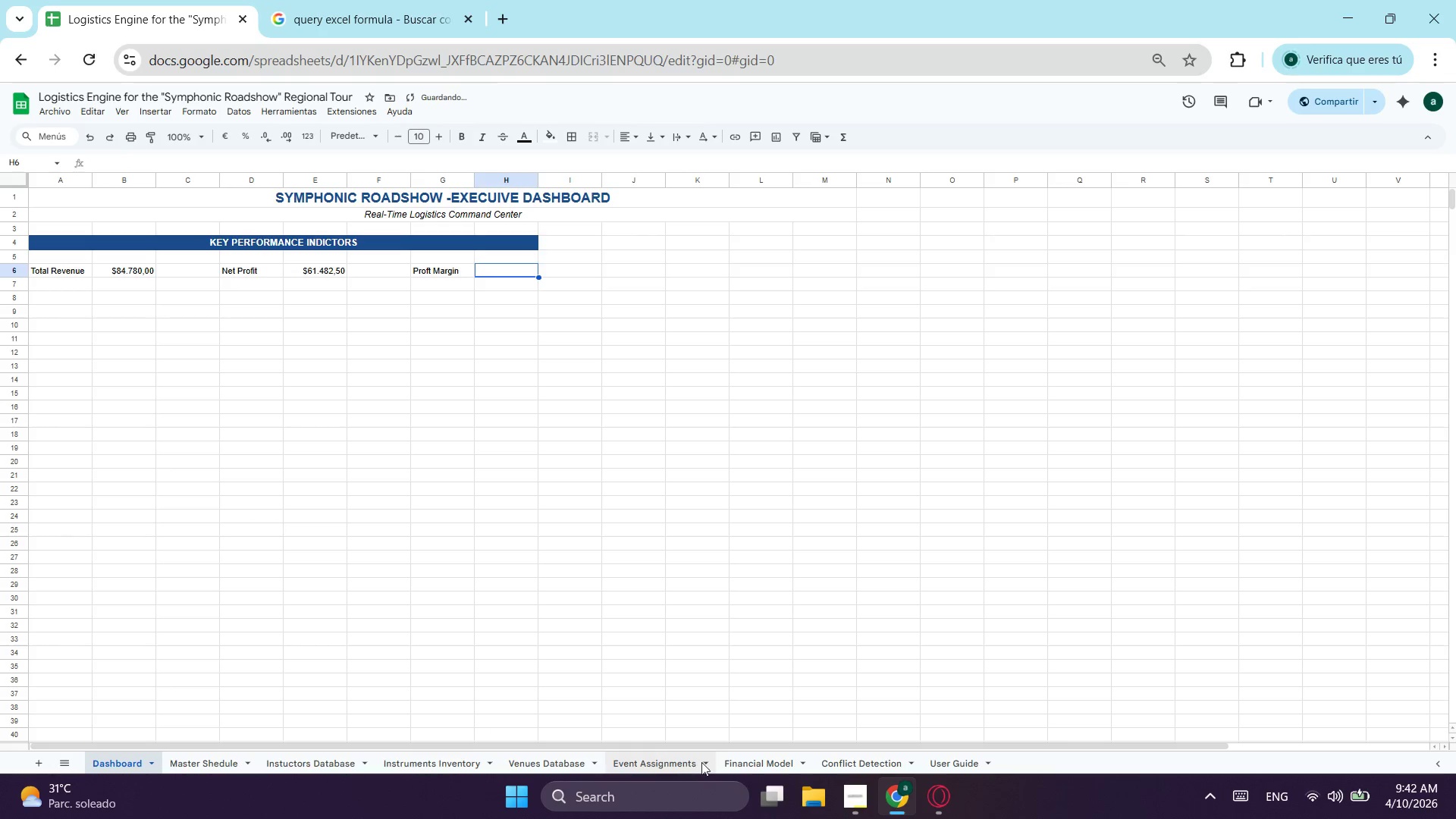 
left_click([748, 766])
 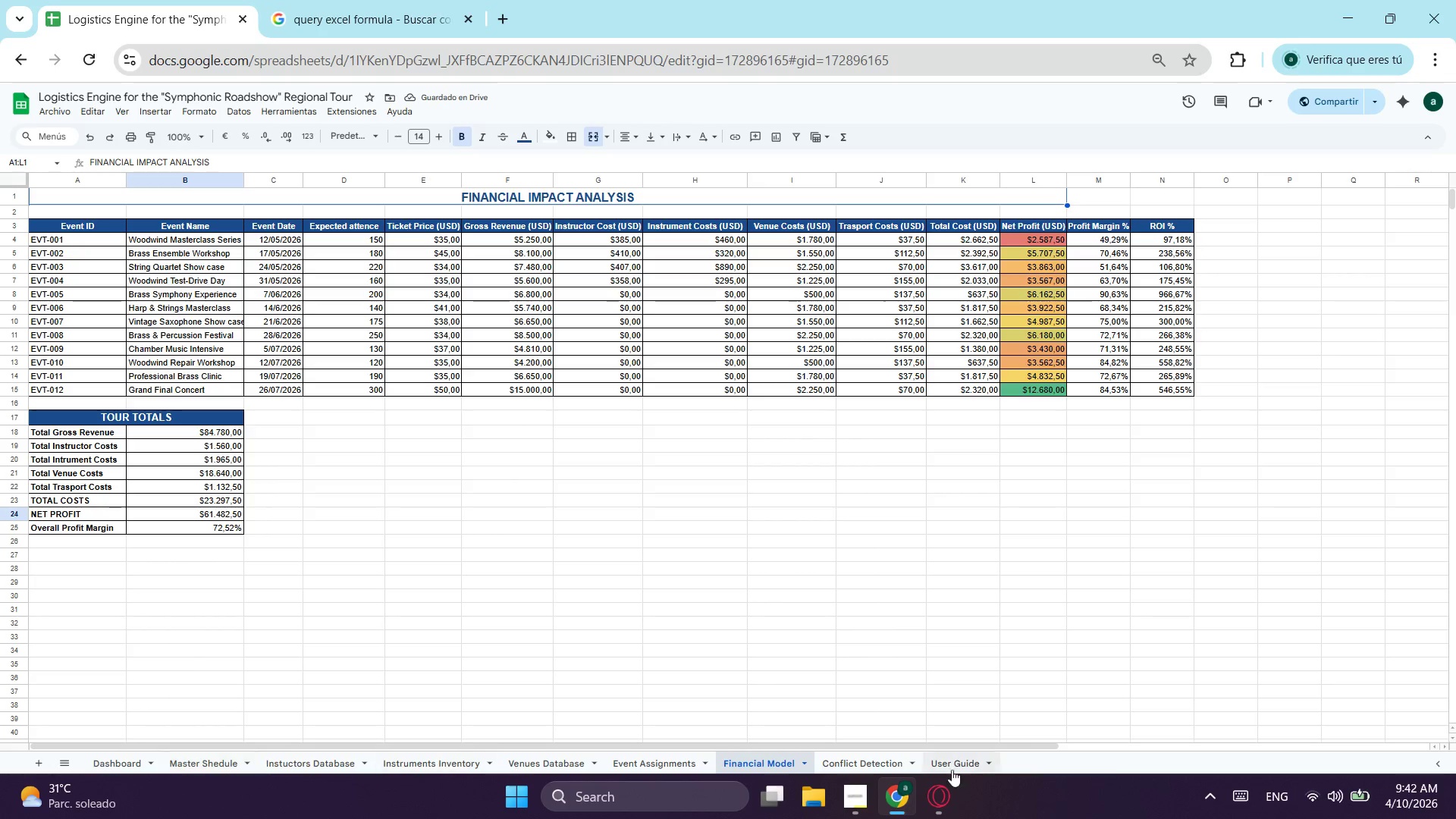 
left_click([106, 758])
 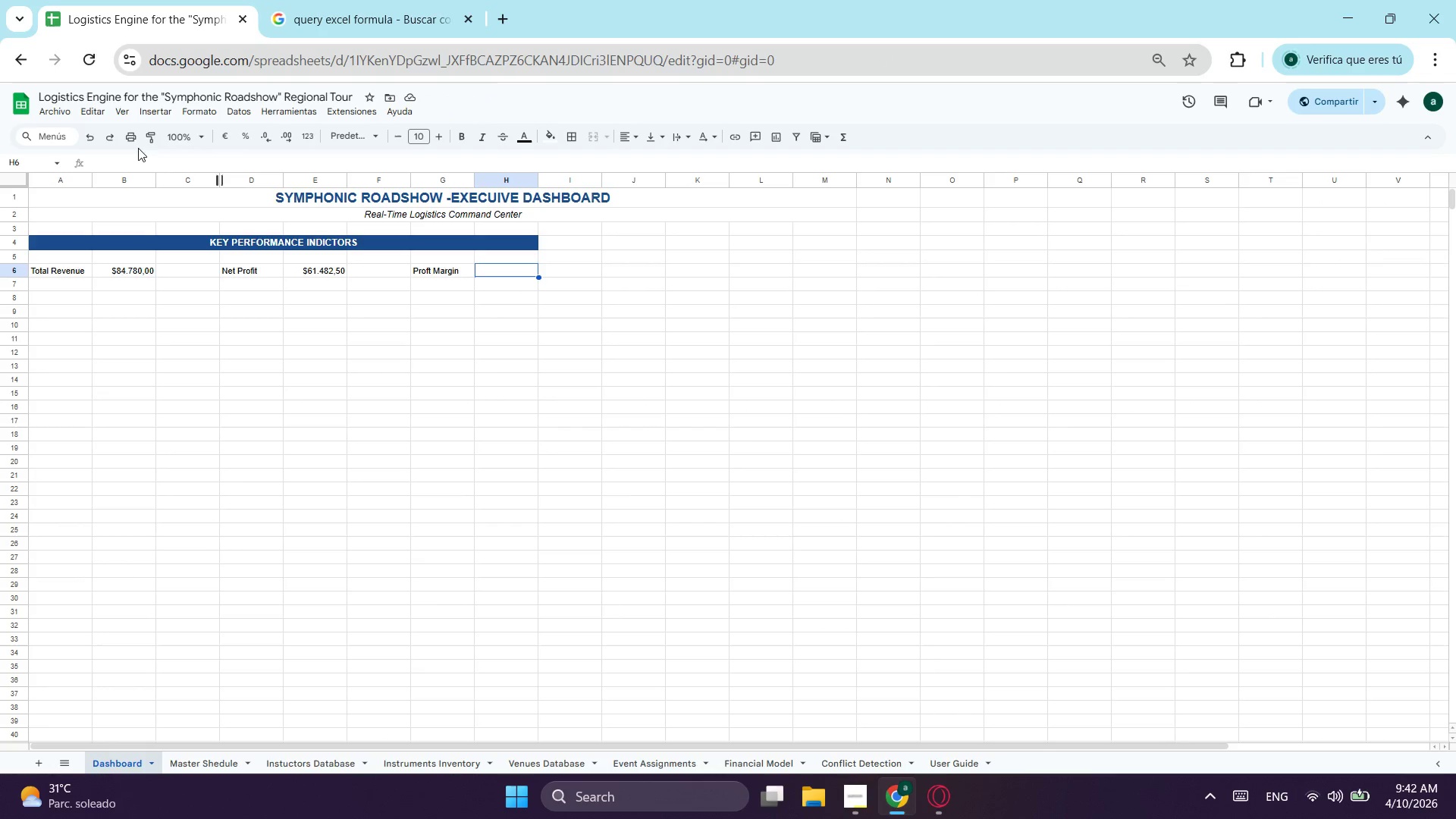 
left_click([177, 161])
 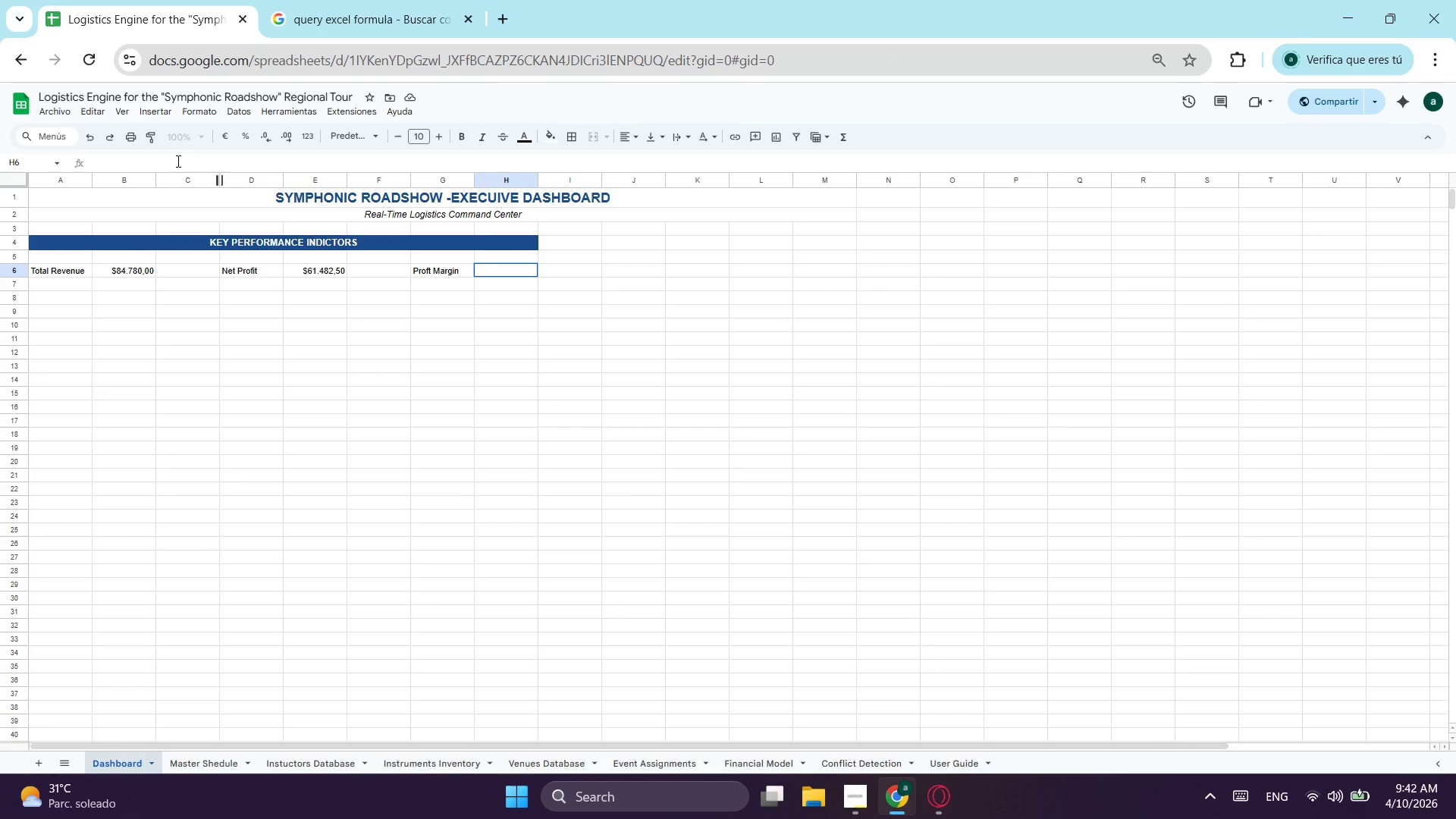 
key(Equal)
 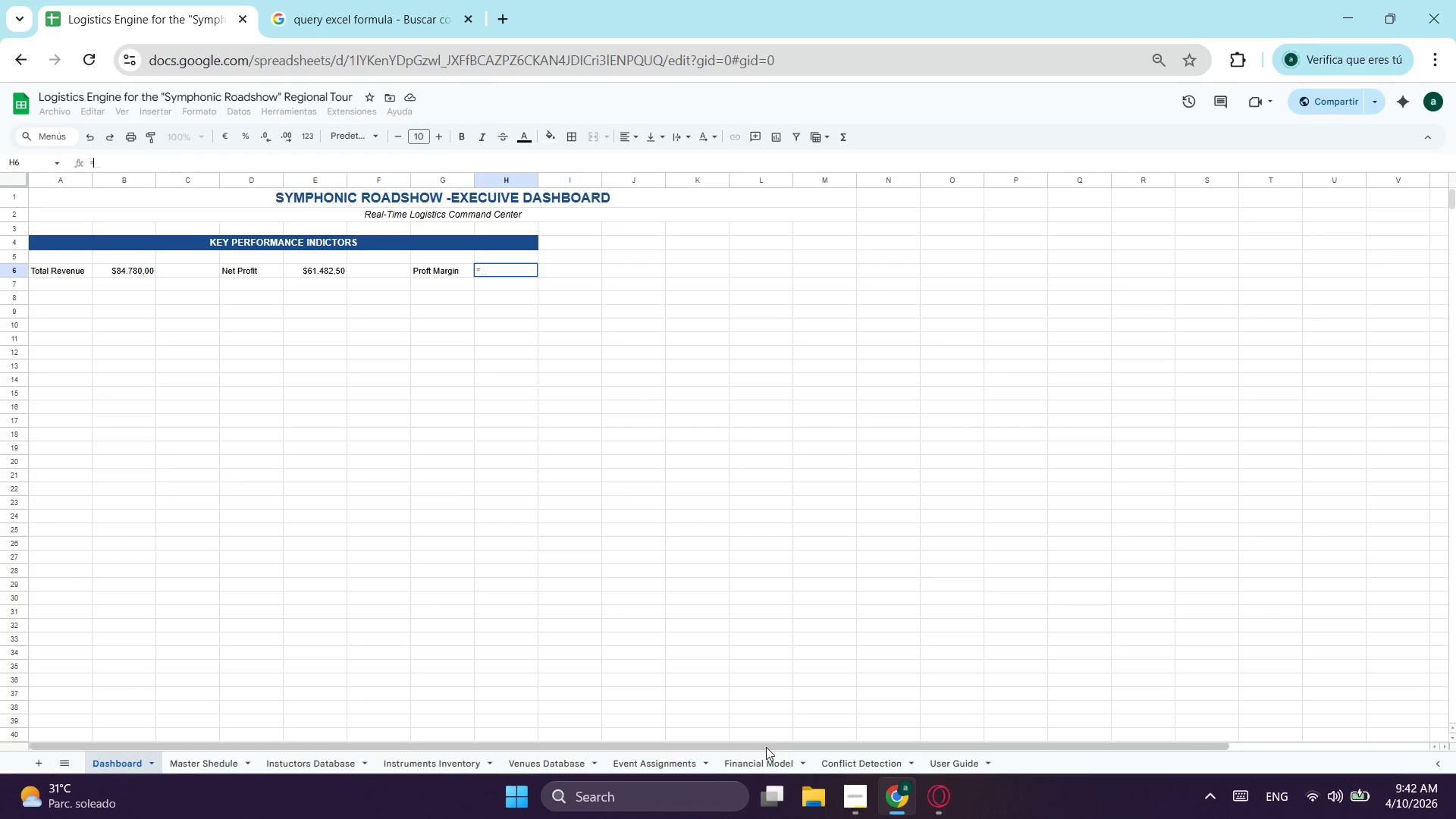 
left_click([766, 756])
 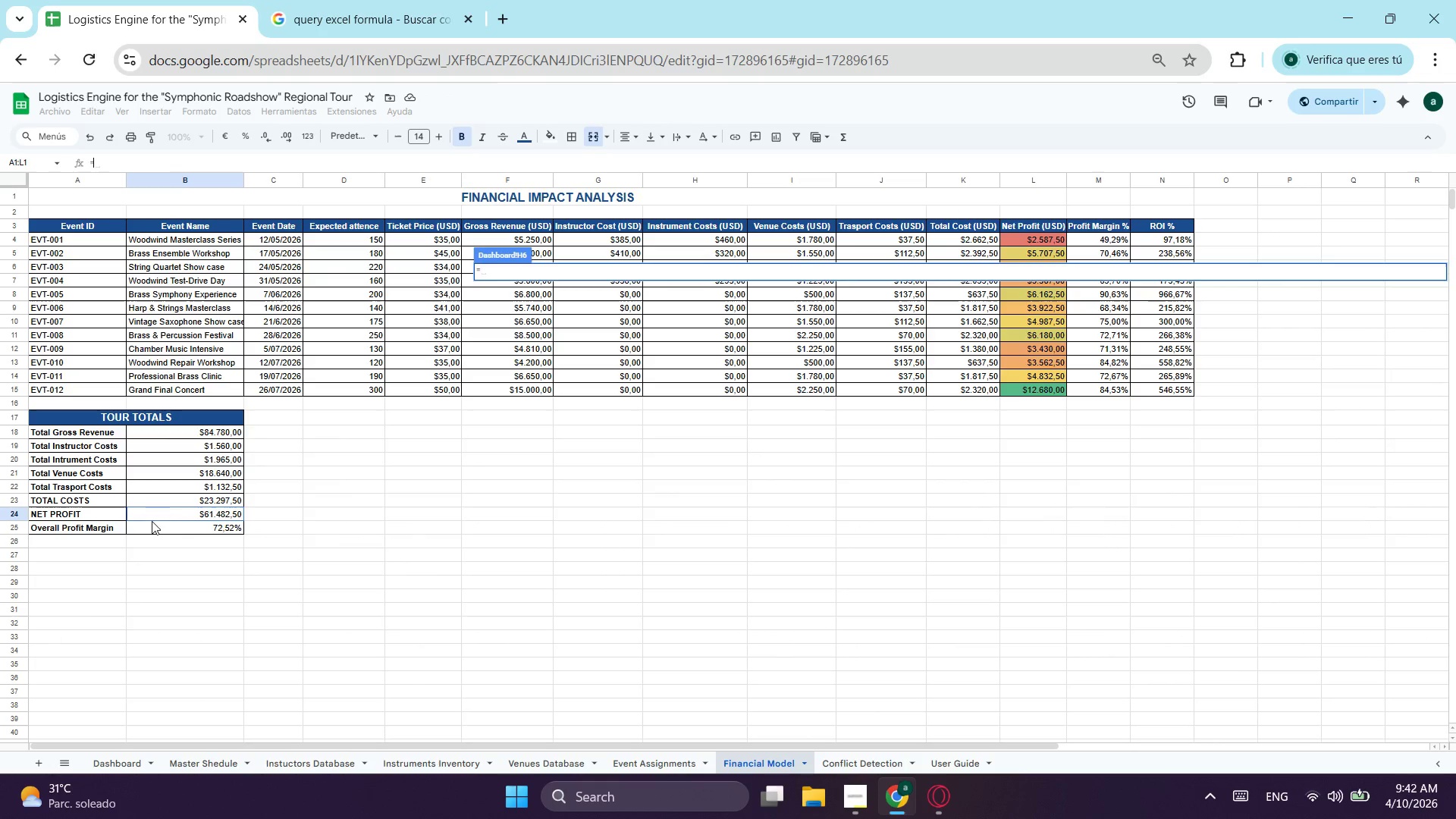 
left_click([217, 532])
 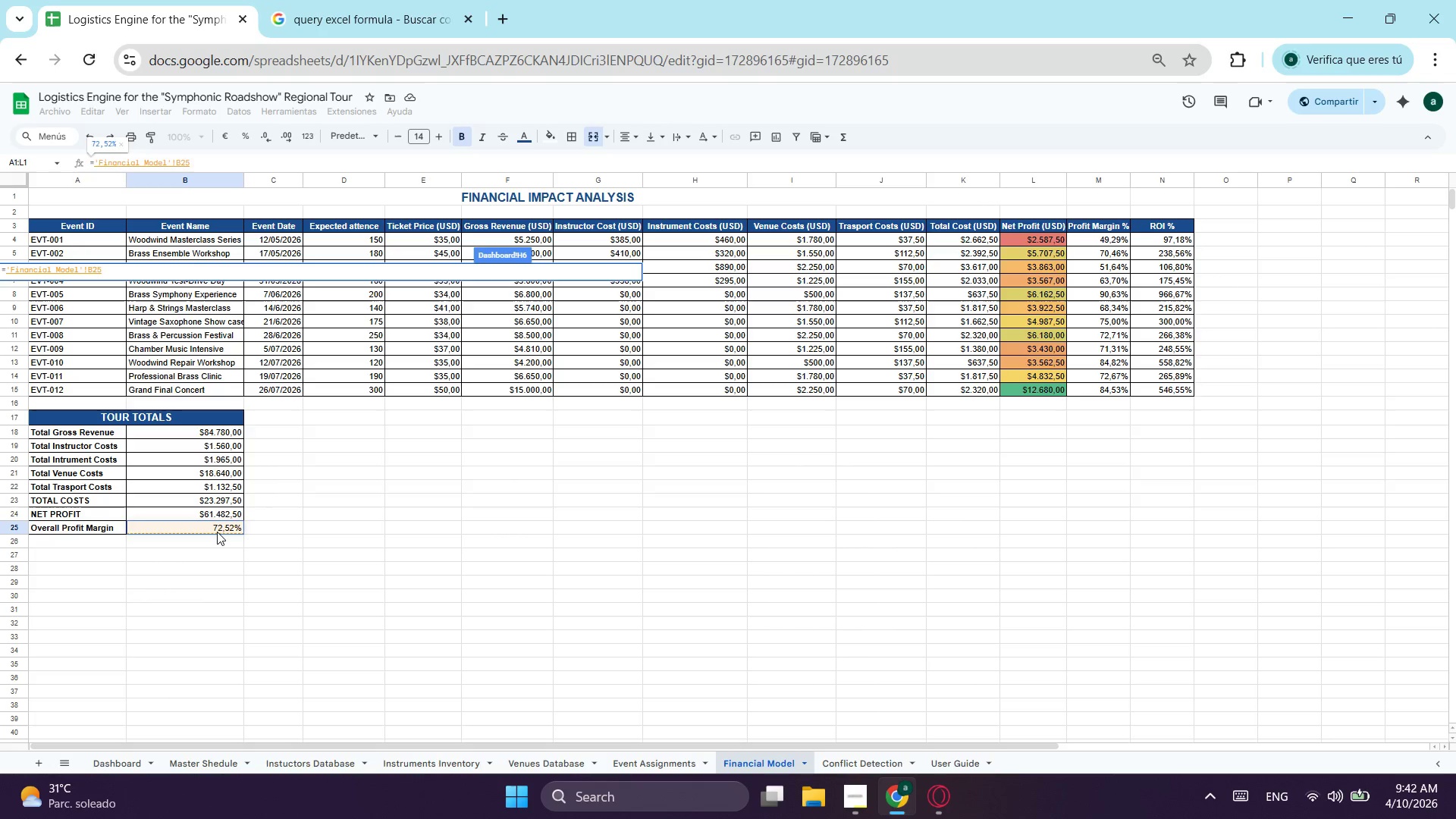 
key(Enter)
 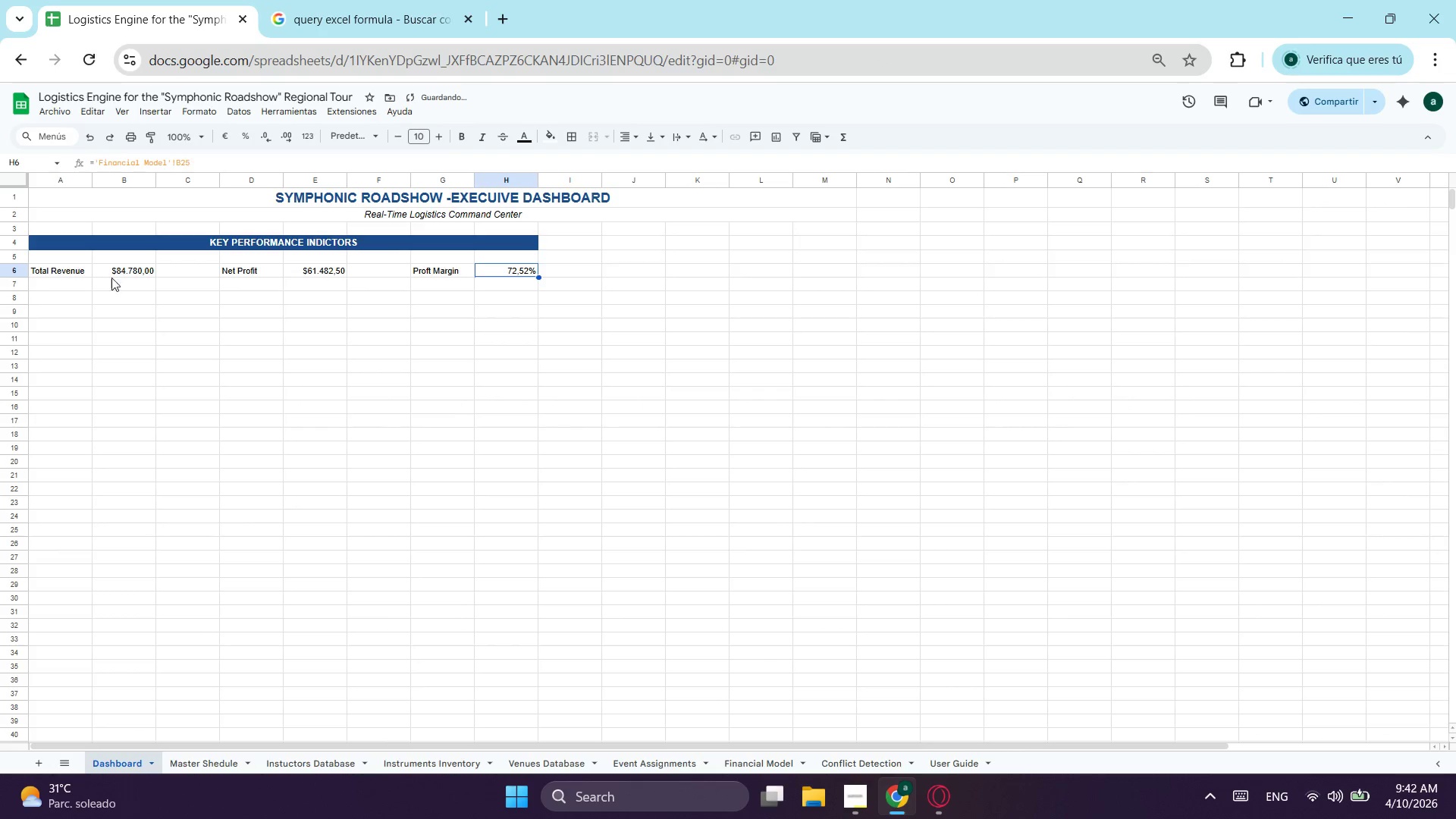 
left_click([138, 270])
 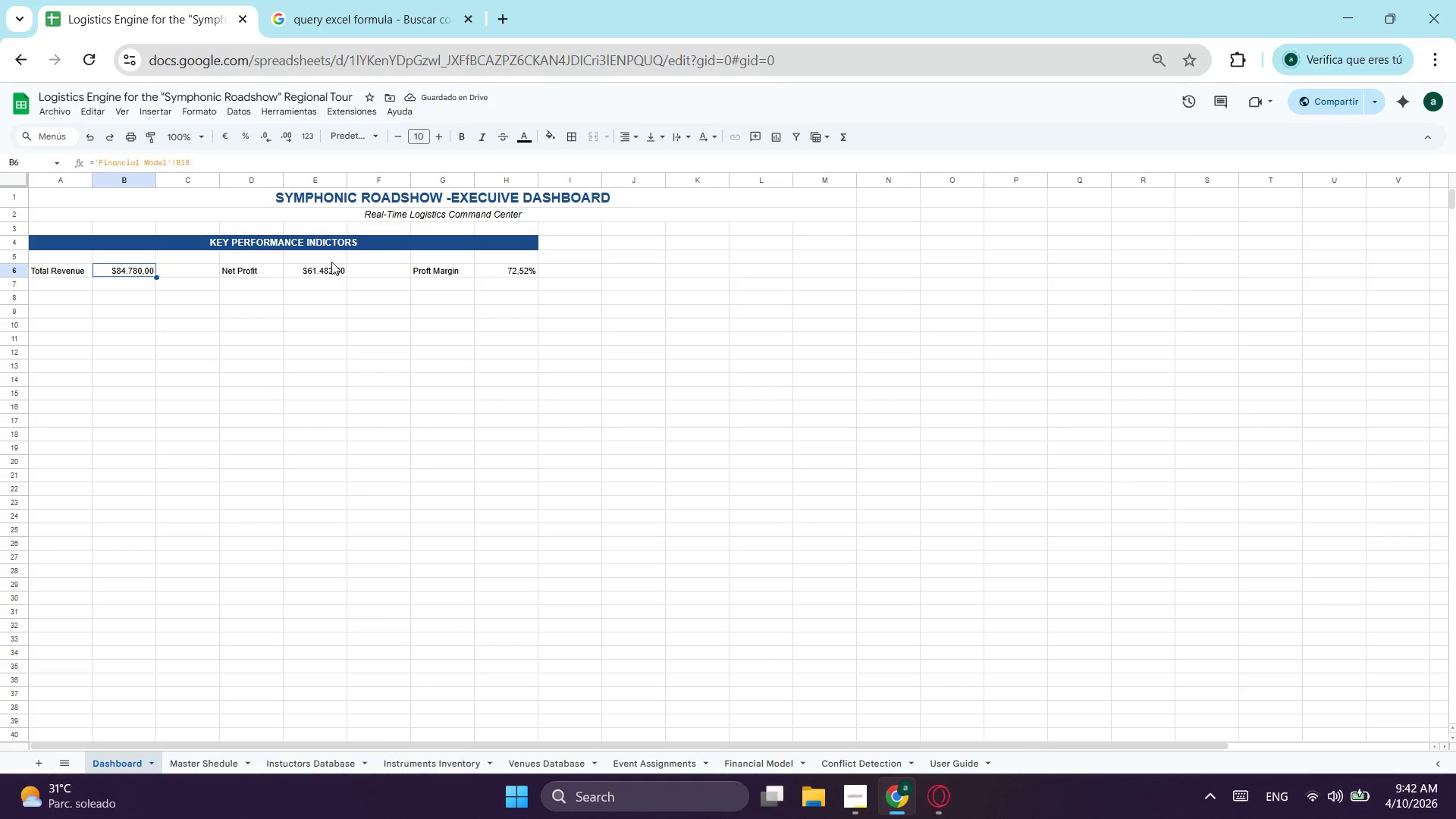 
hold_key(key=ControlLeft, duration=1.52)
left_click([318, 273])
 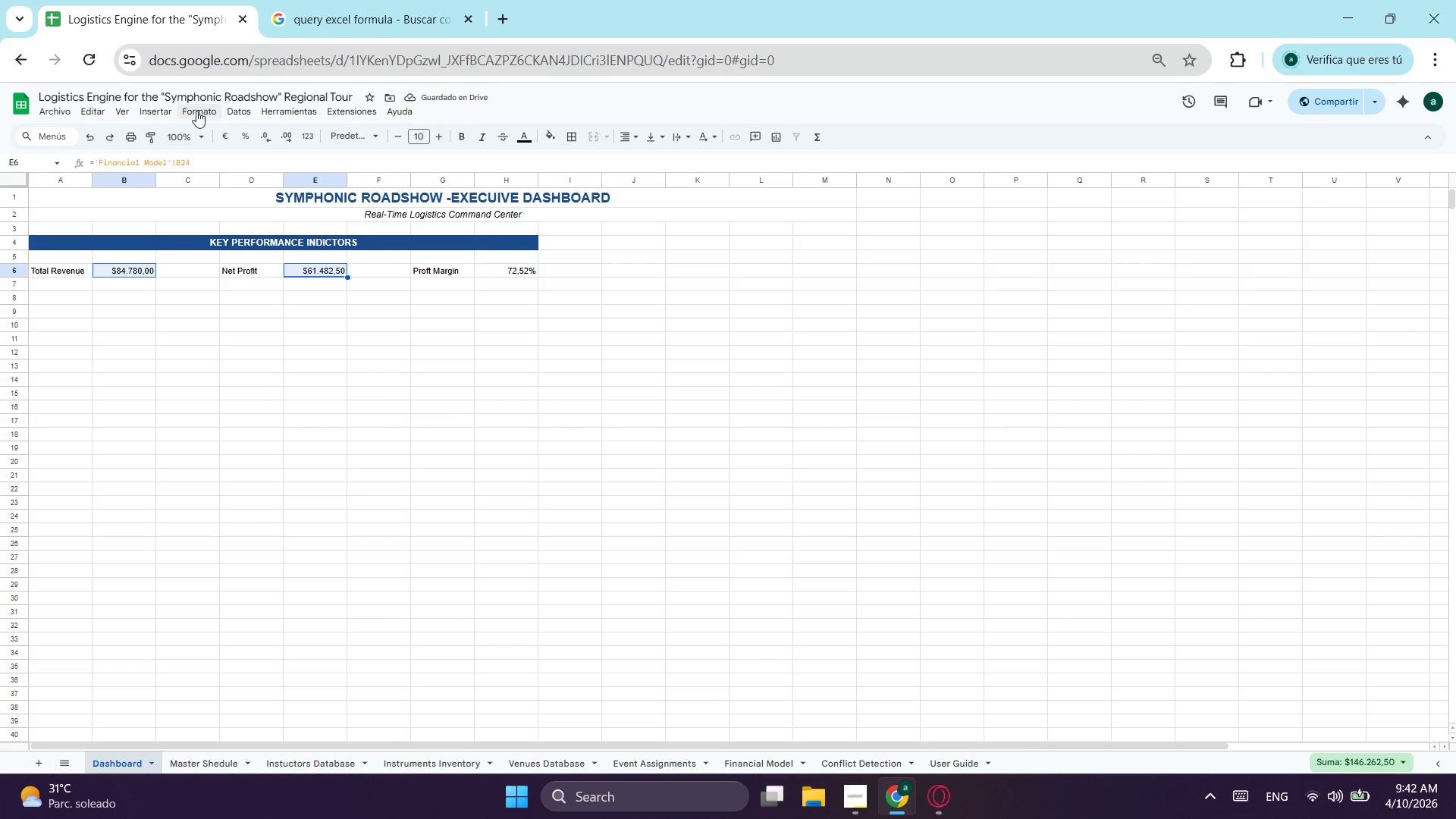 
left_click([196, 111])
 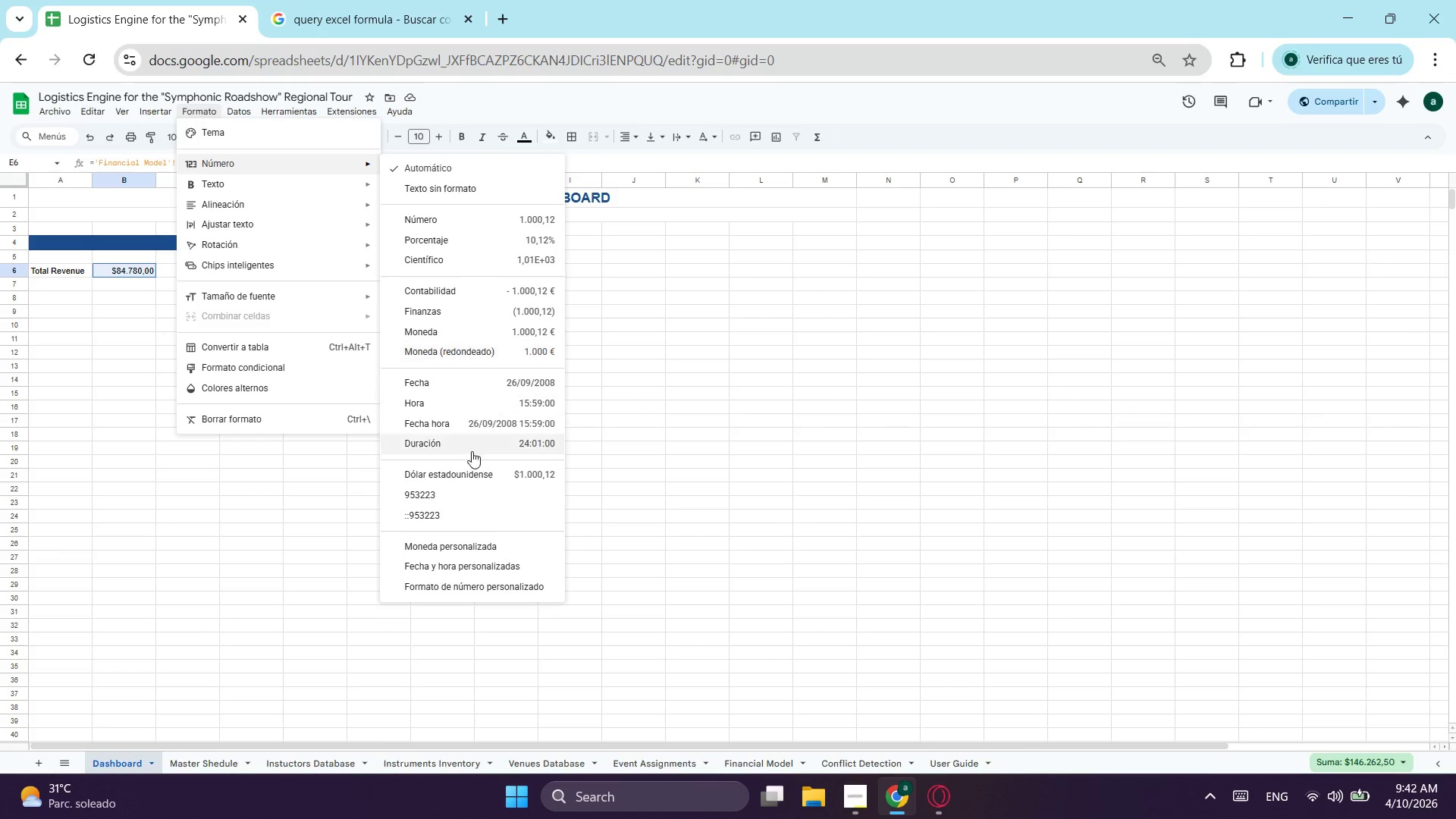 
left_click([508, 476])
 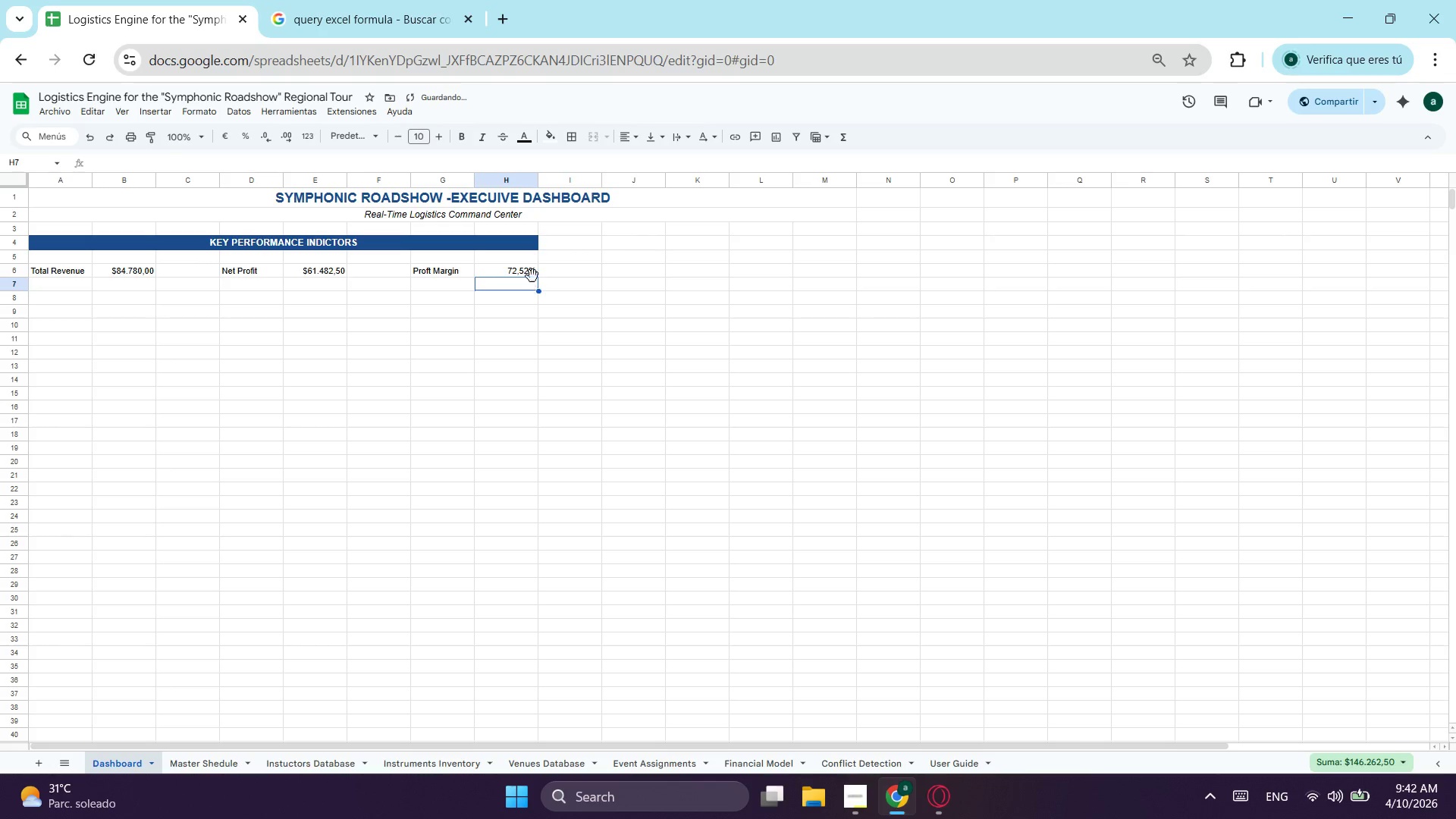 
double_click([538, 270])
 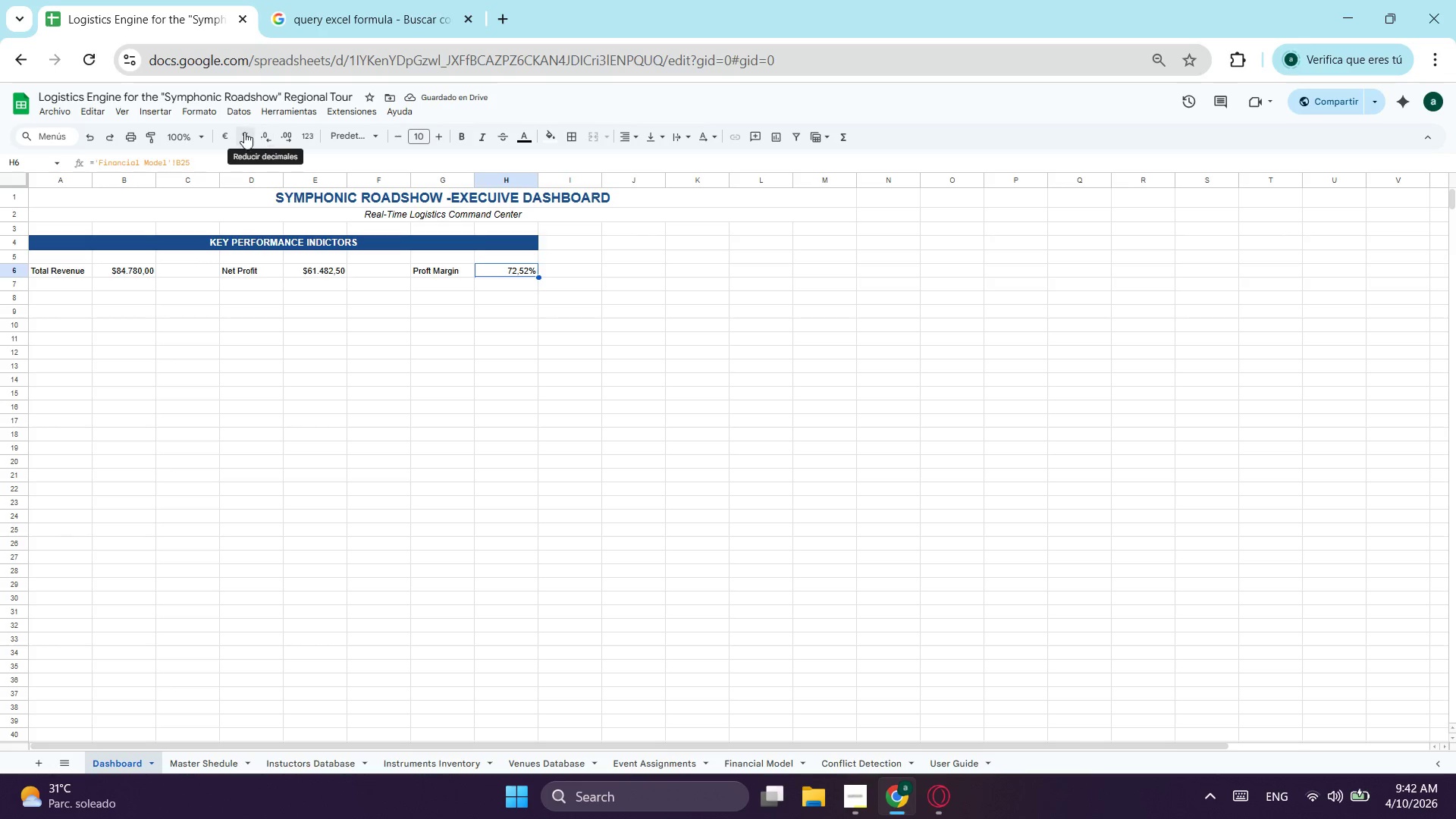 
left_click([248, 136])
 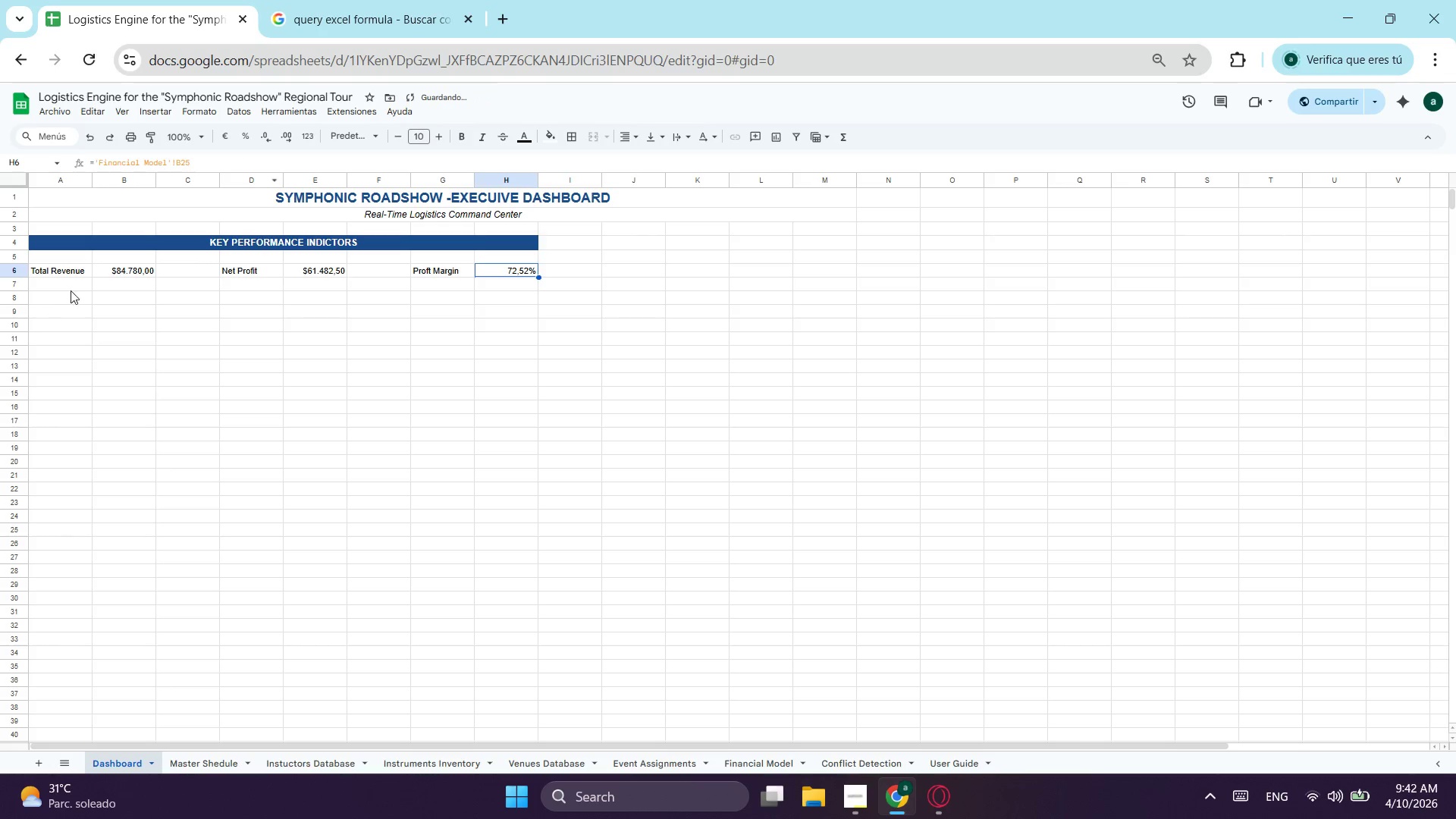 
left_click([72, 286])
 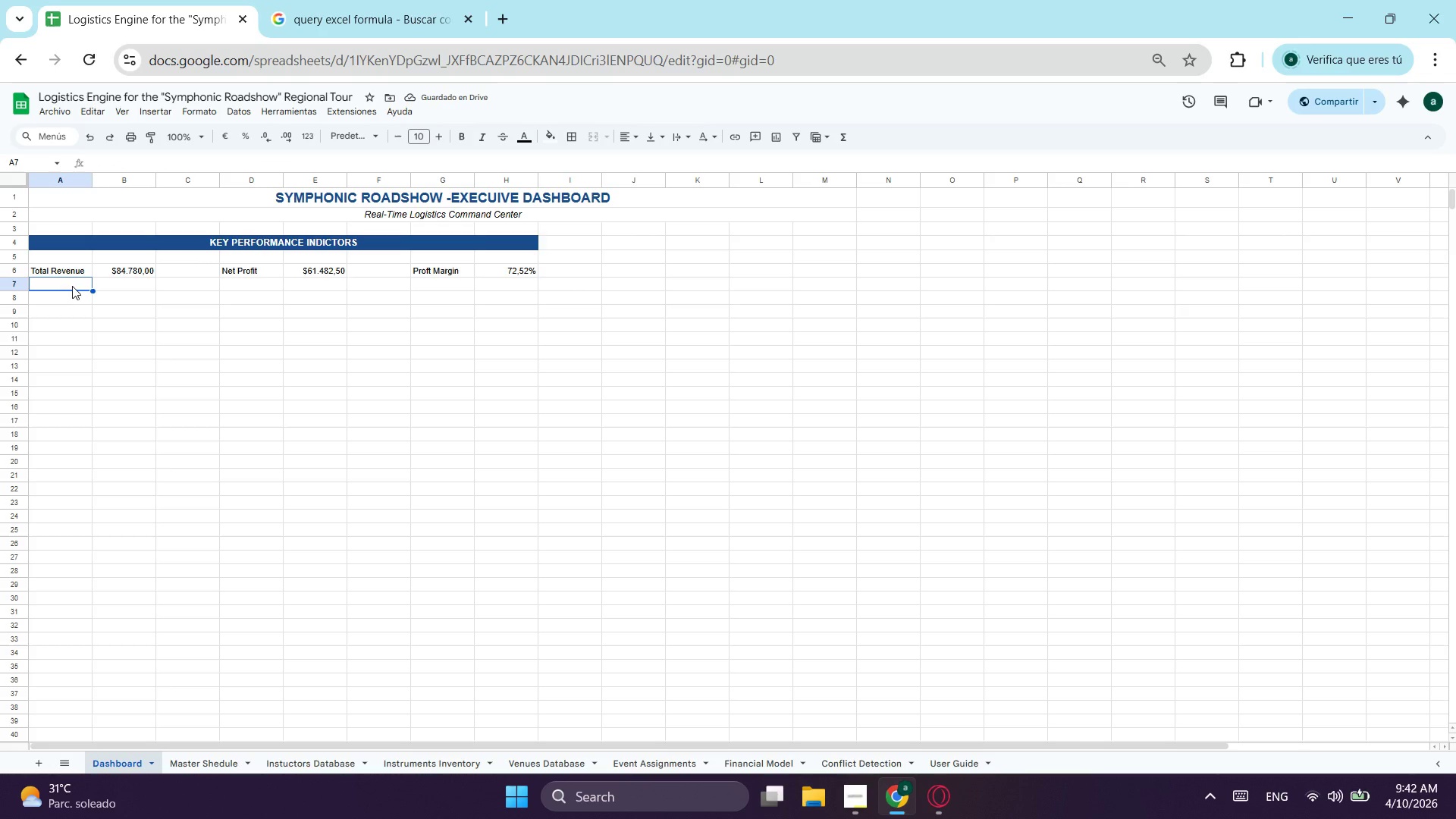 
left_click([77, 337])
 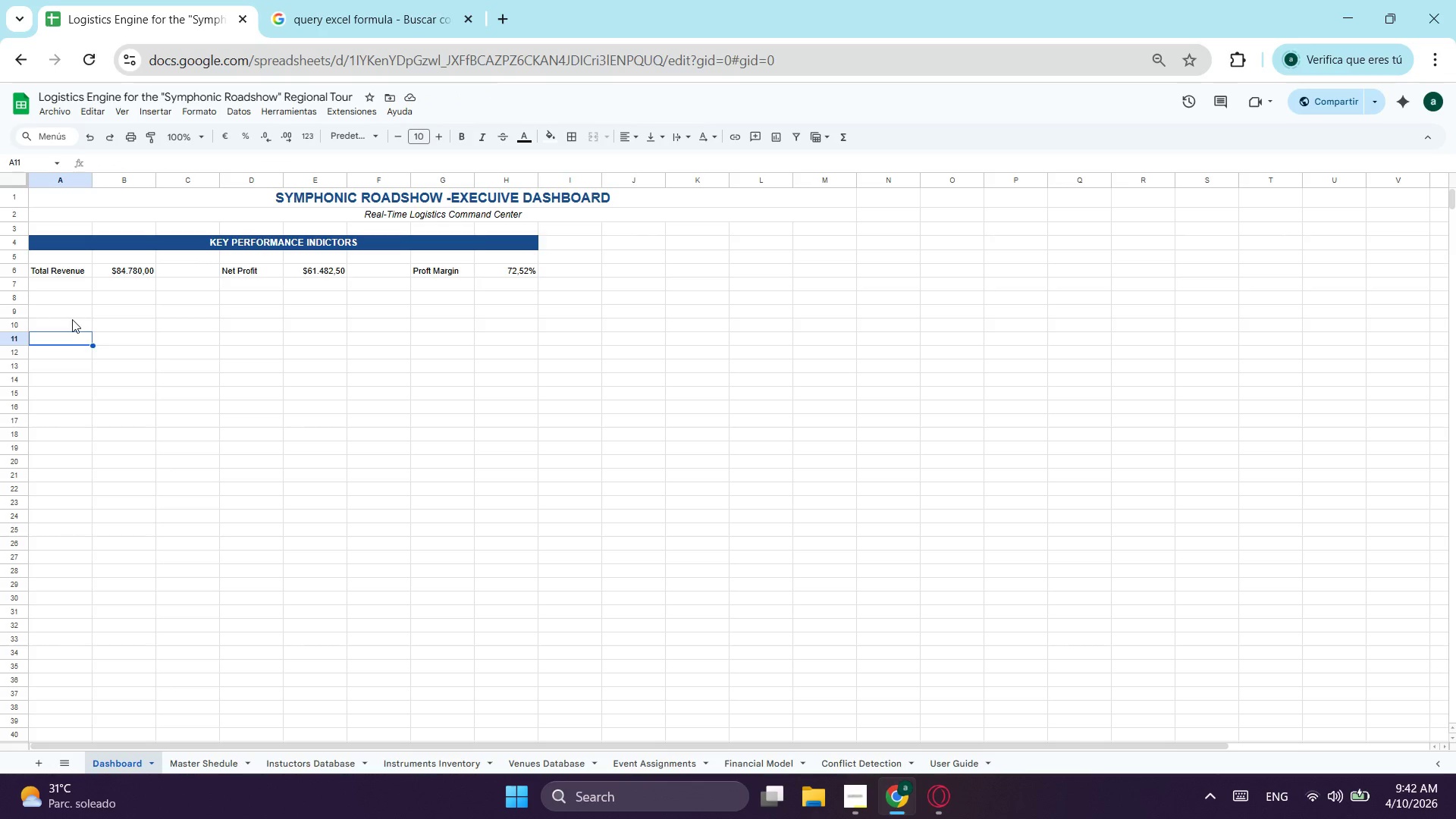 
left_click_drag(start_coordinate=[70, 321], to_coordinate=[65, 322])
 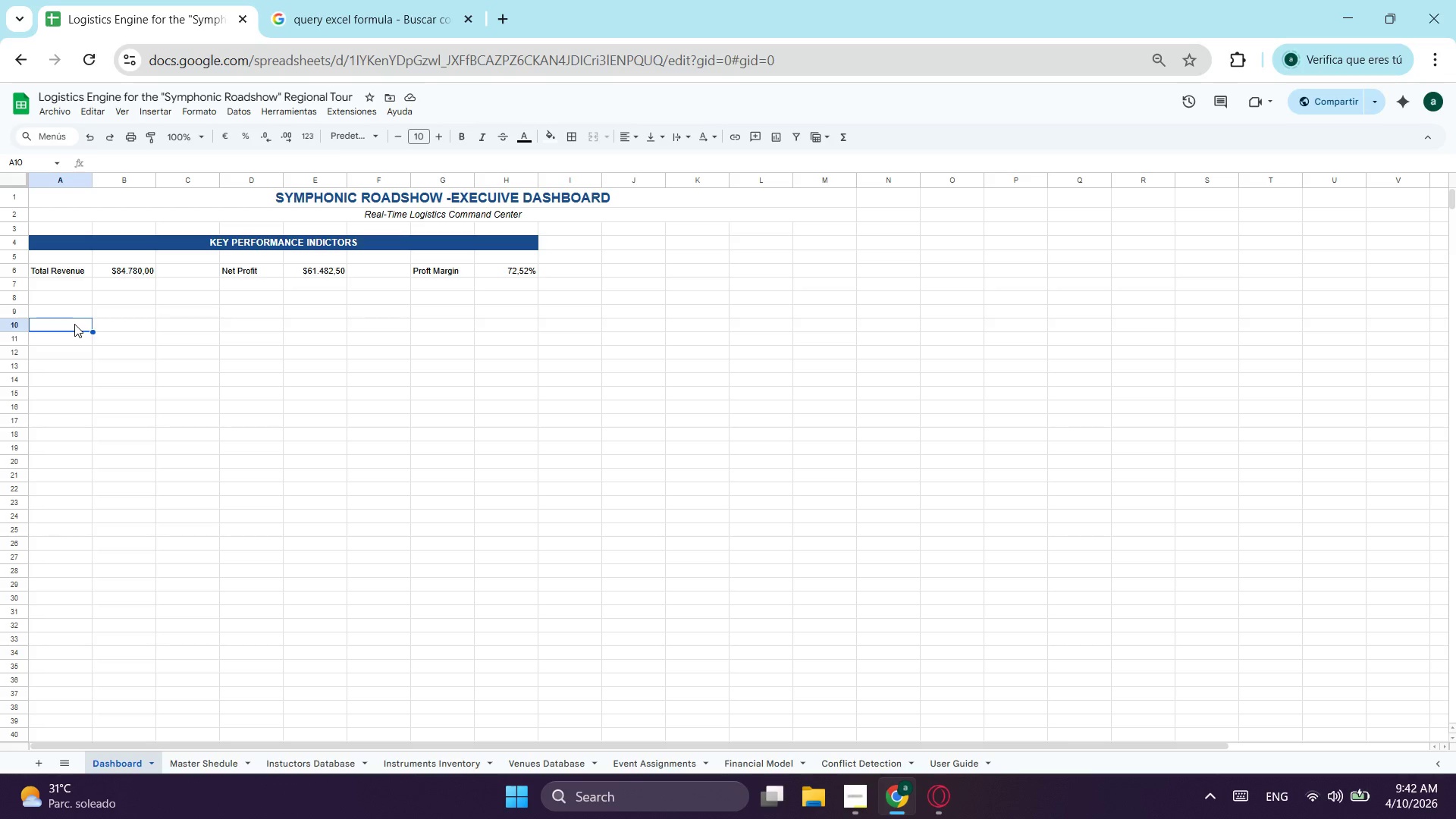 
type(Total Events )
key(Tab)
 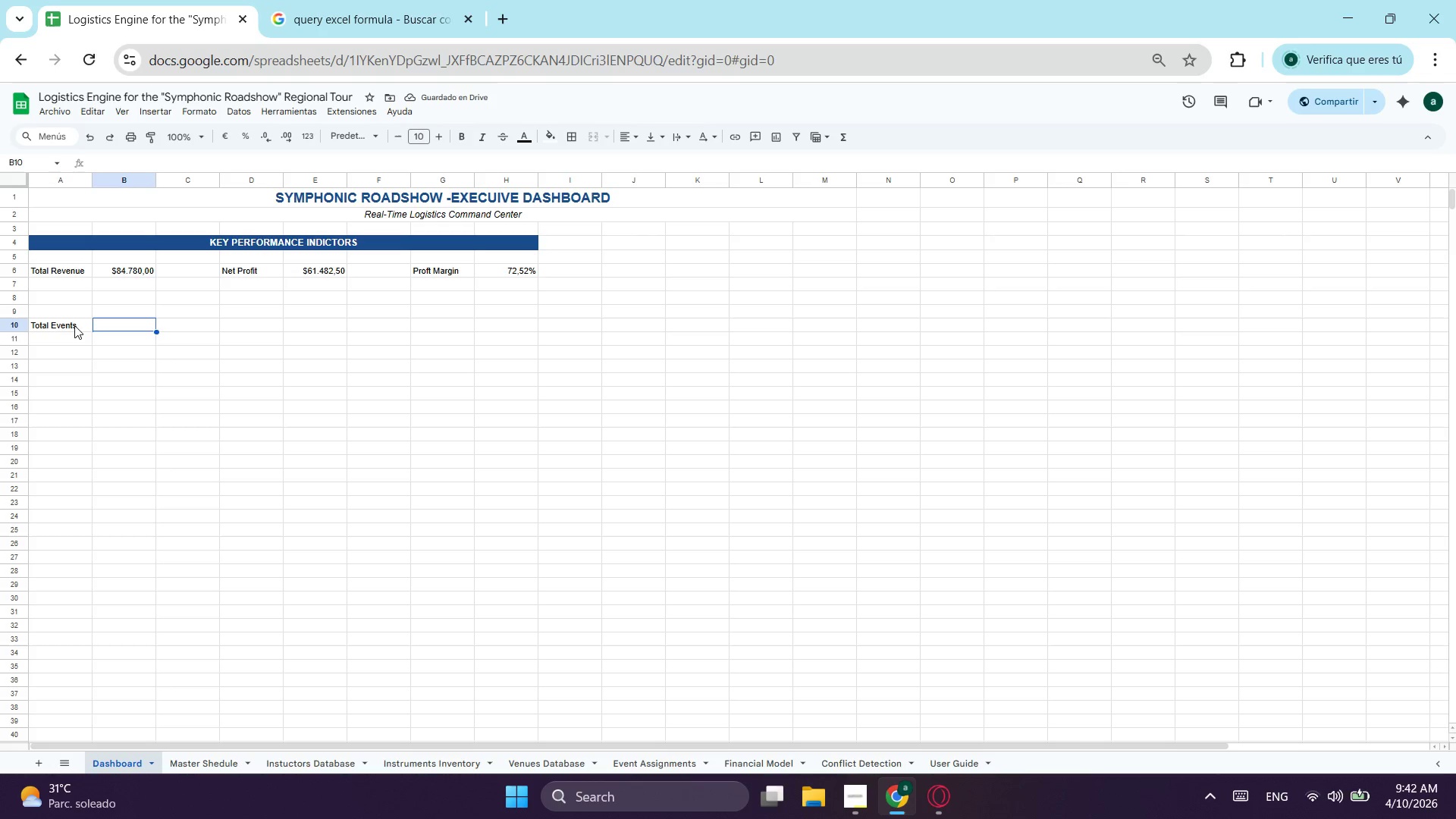 
type(-)
key(Backspace)
type(=conta)
 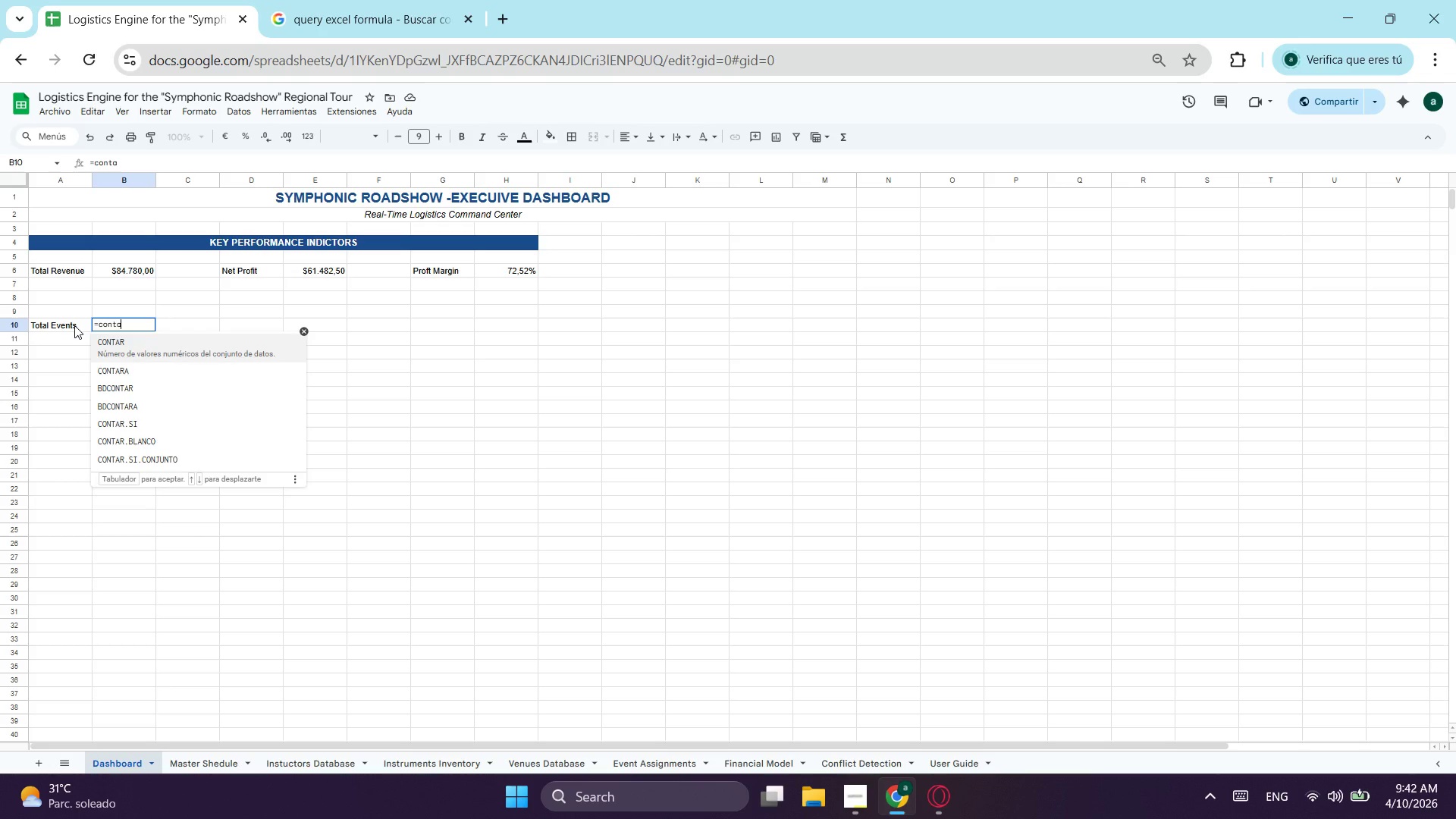 
key(ArrowDown)
 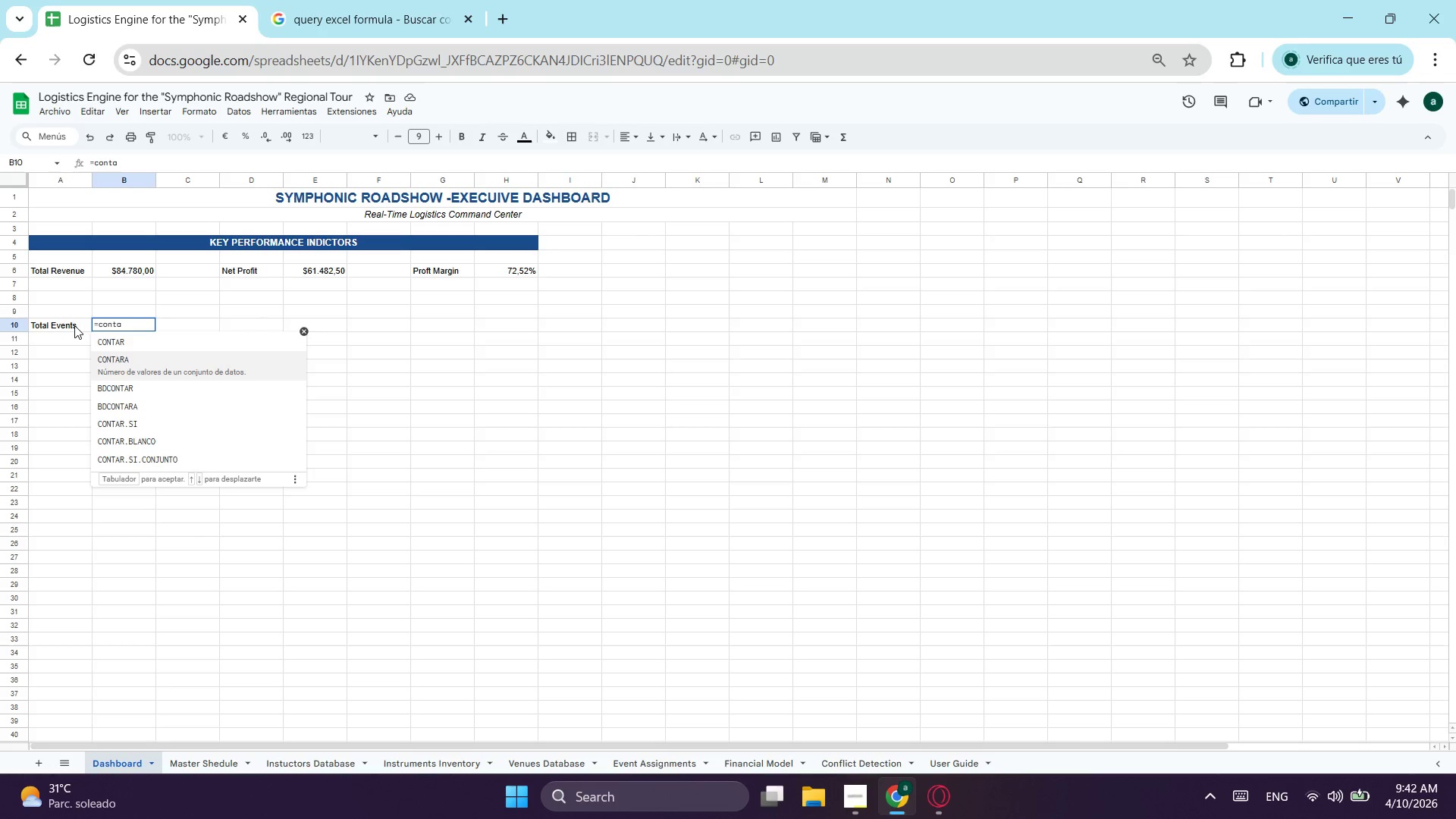 
key(Tab)
 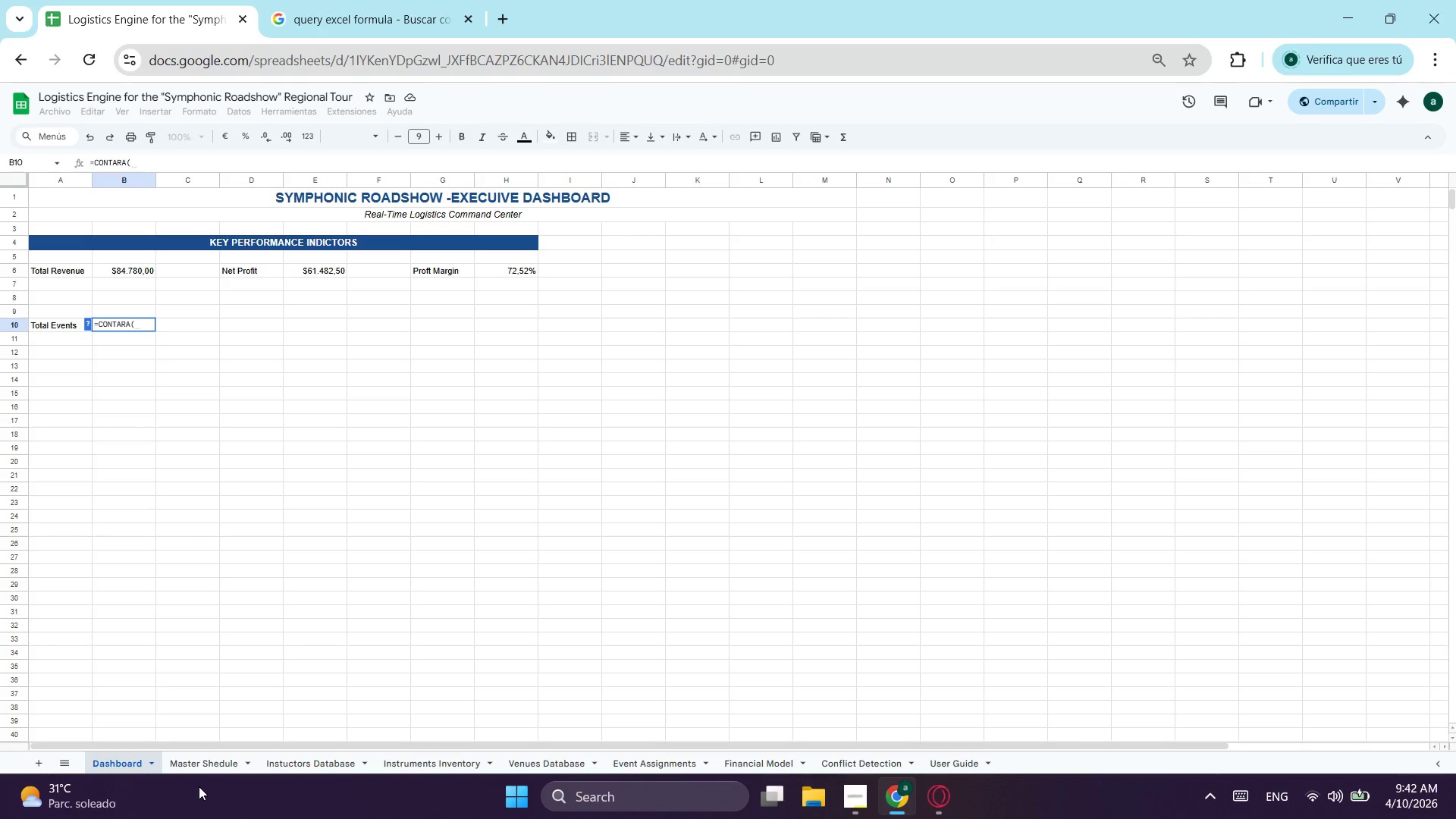 
left_click([224, 767])
 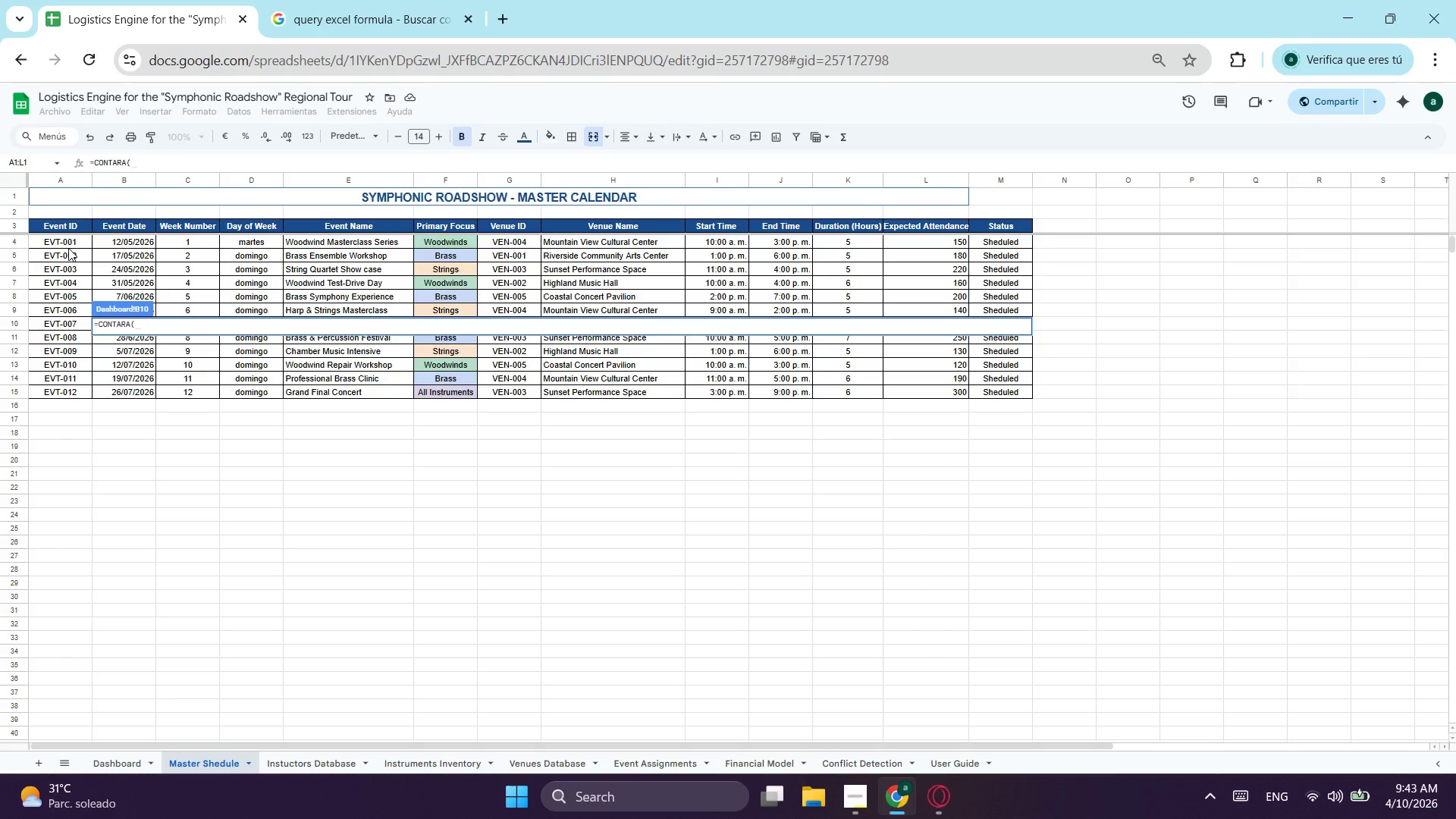 
left_click_drag(start_coordinate=[61, 244], to_coordinate=[49, 466])
 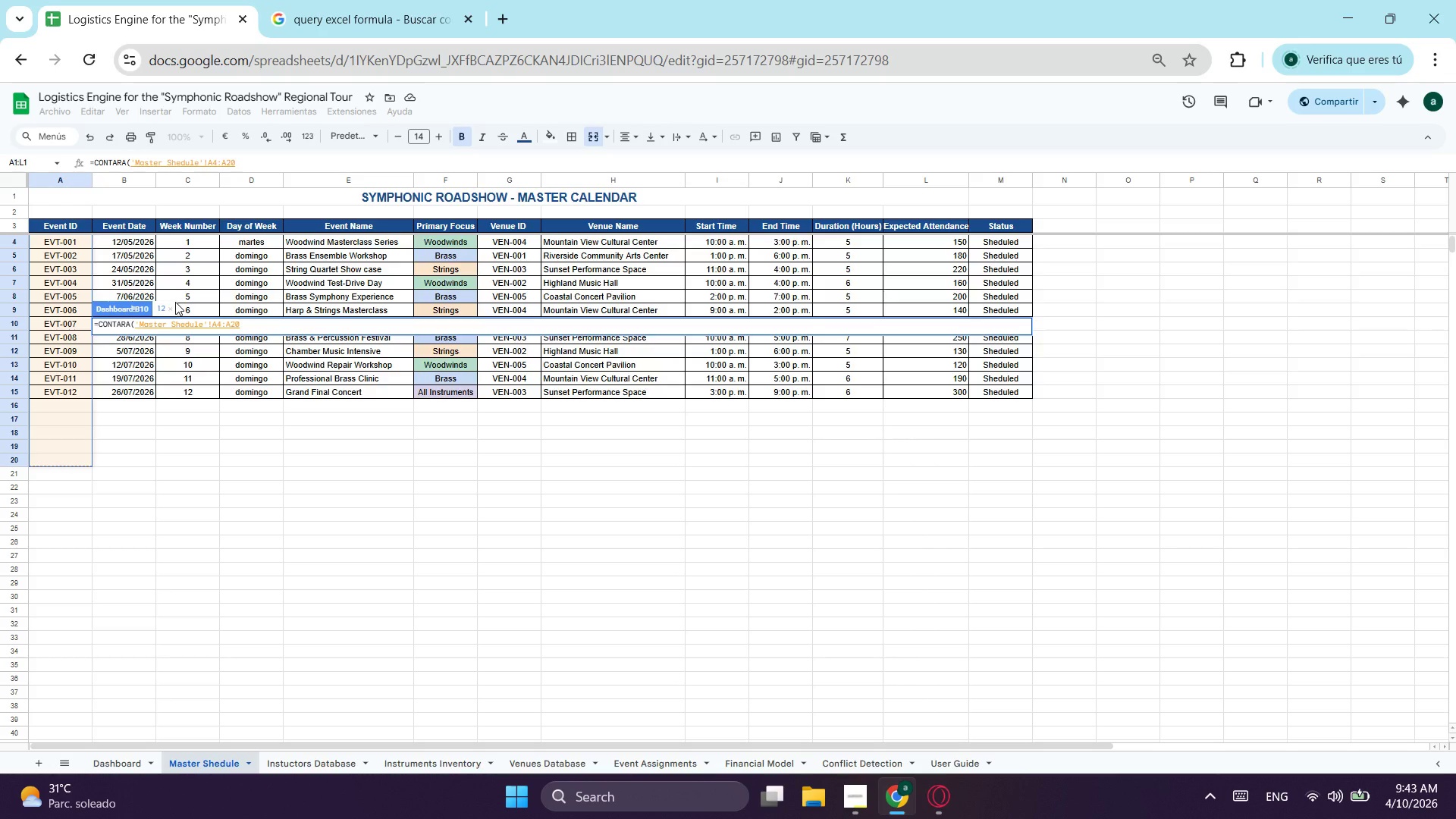 
wait(6.14)
 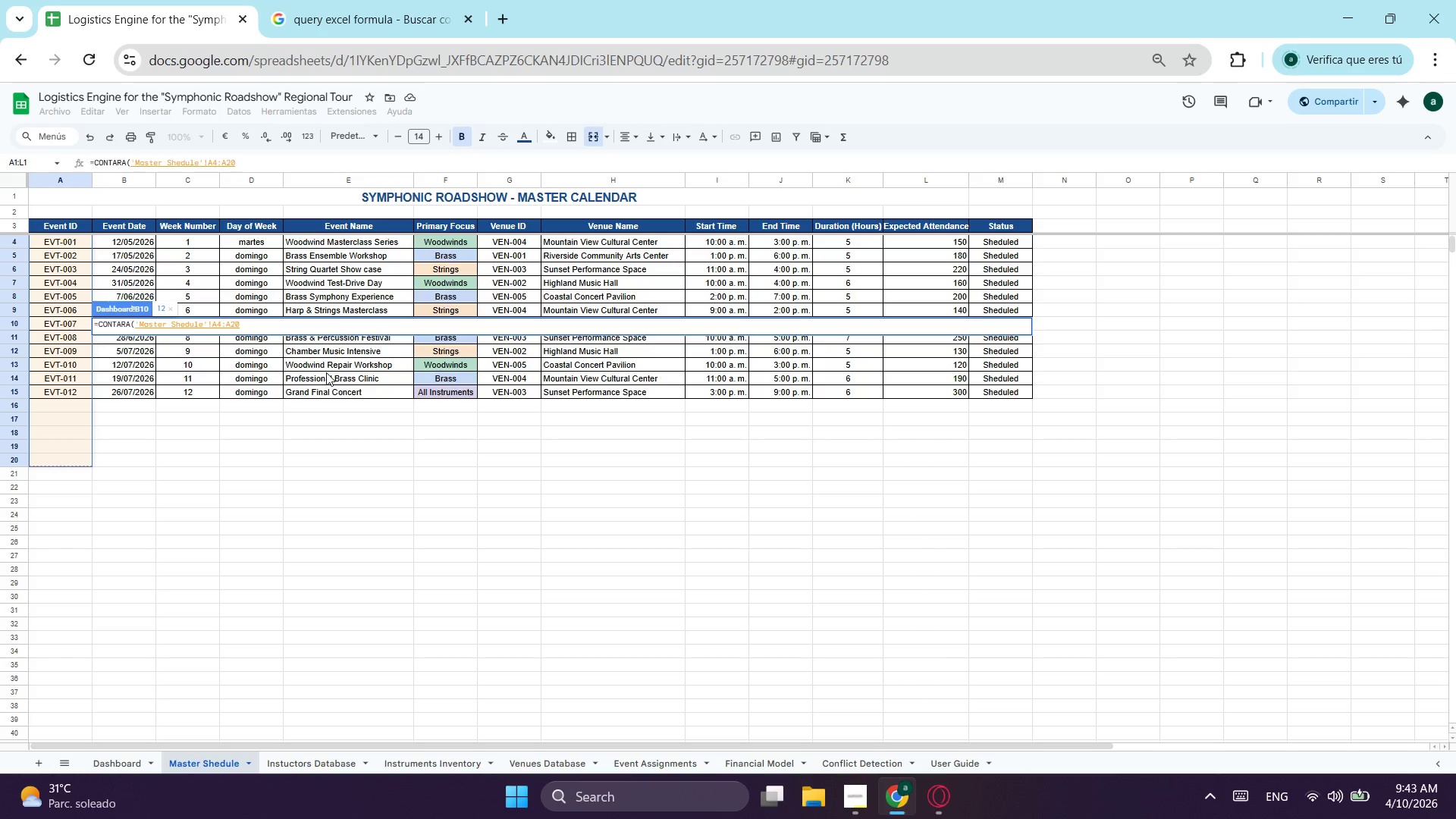 
key(Backspace)
key(Backspace)
type(15)
 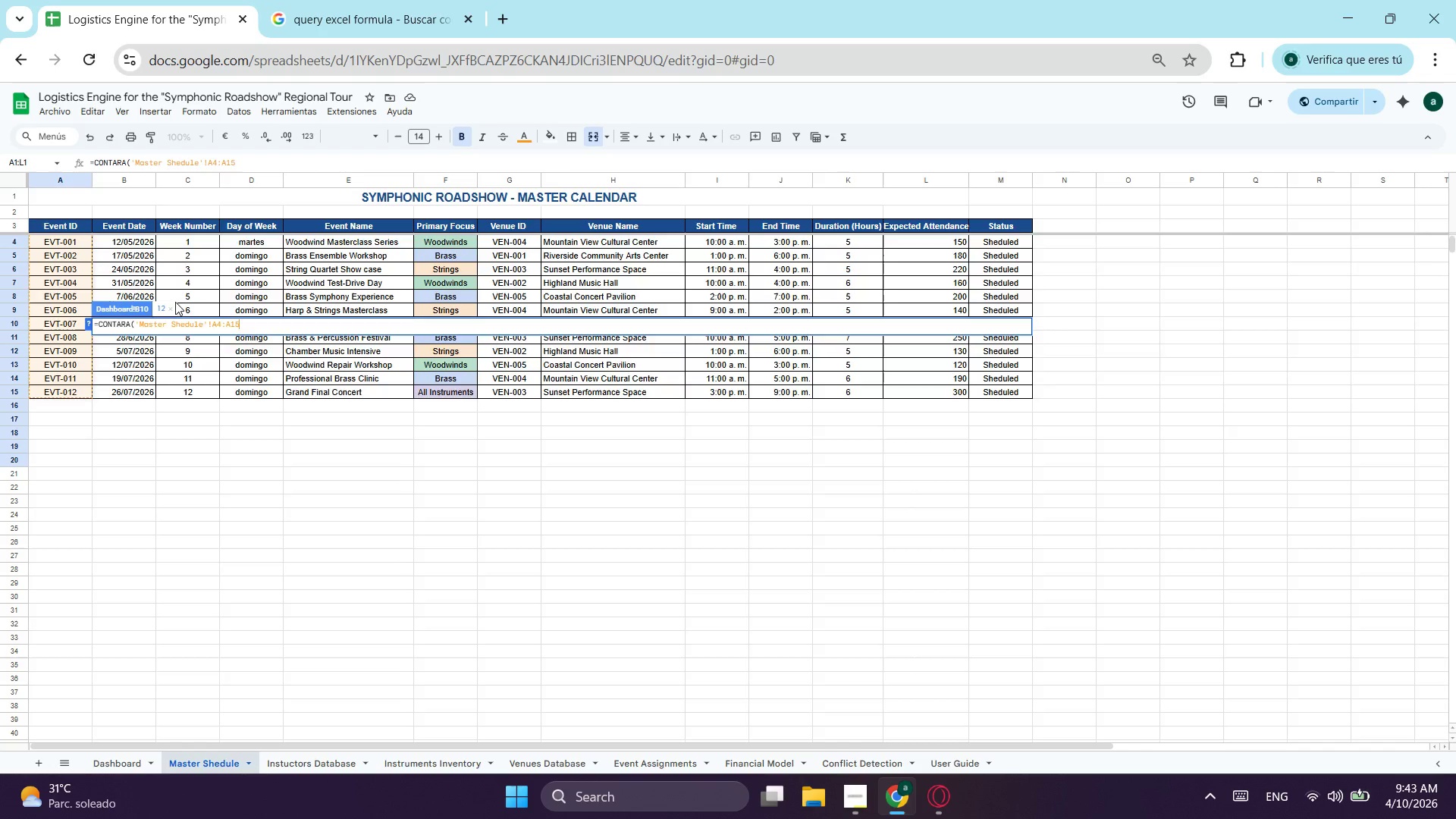 
key(Enter)
 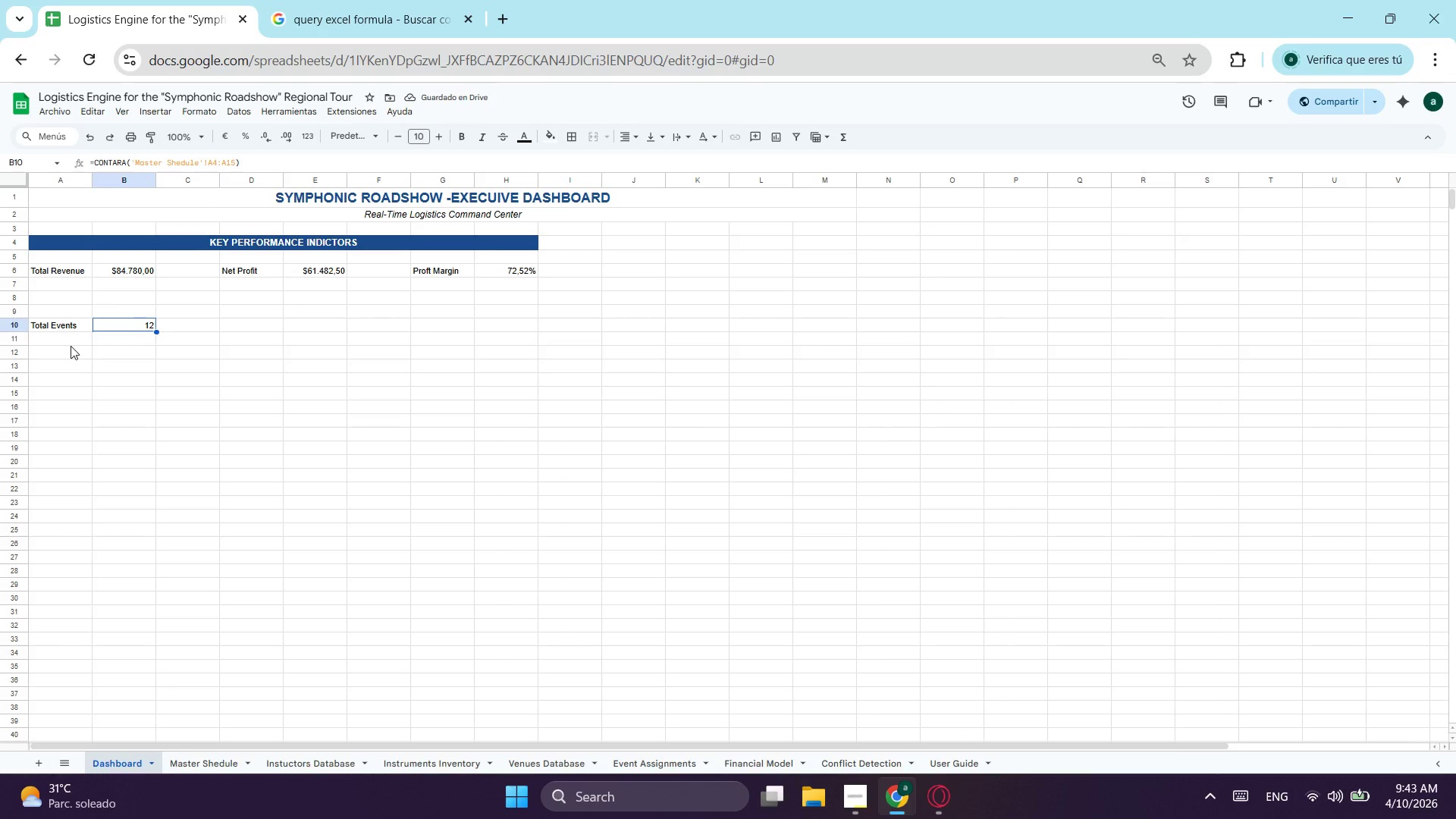 
wait(9.22)
 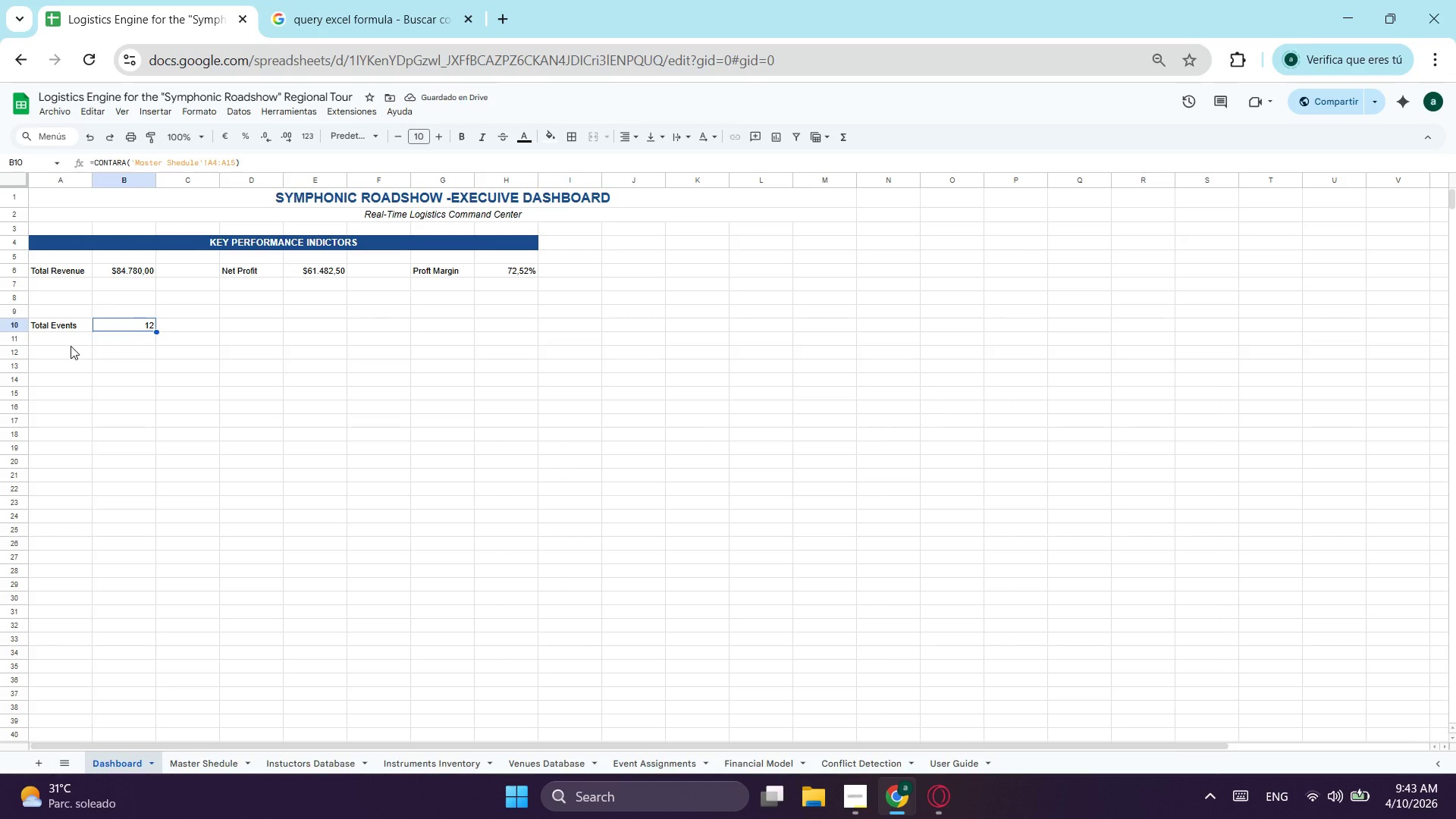 
left_click([55, 347])
 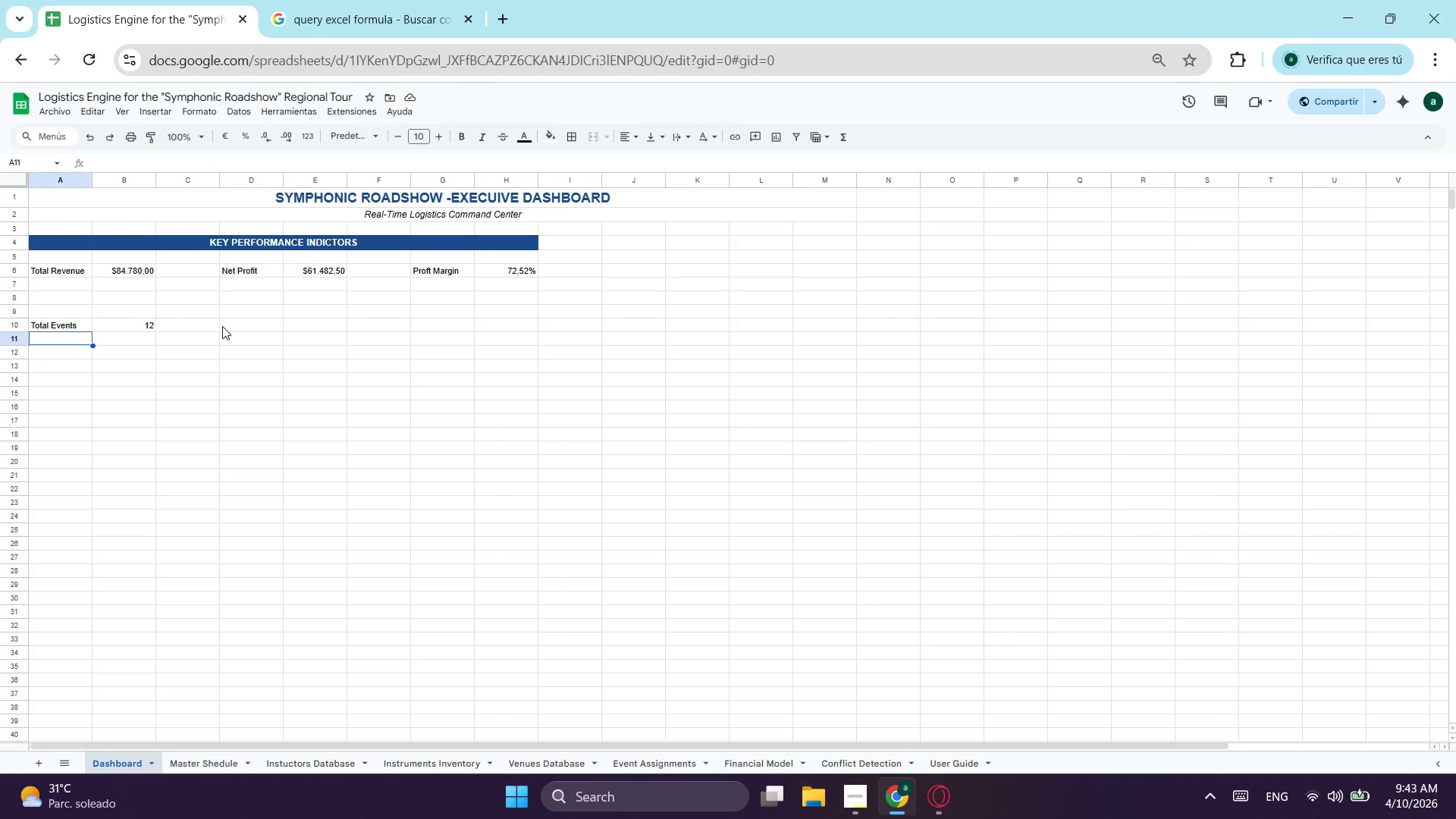 
left_click([227, 328])
 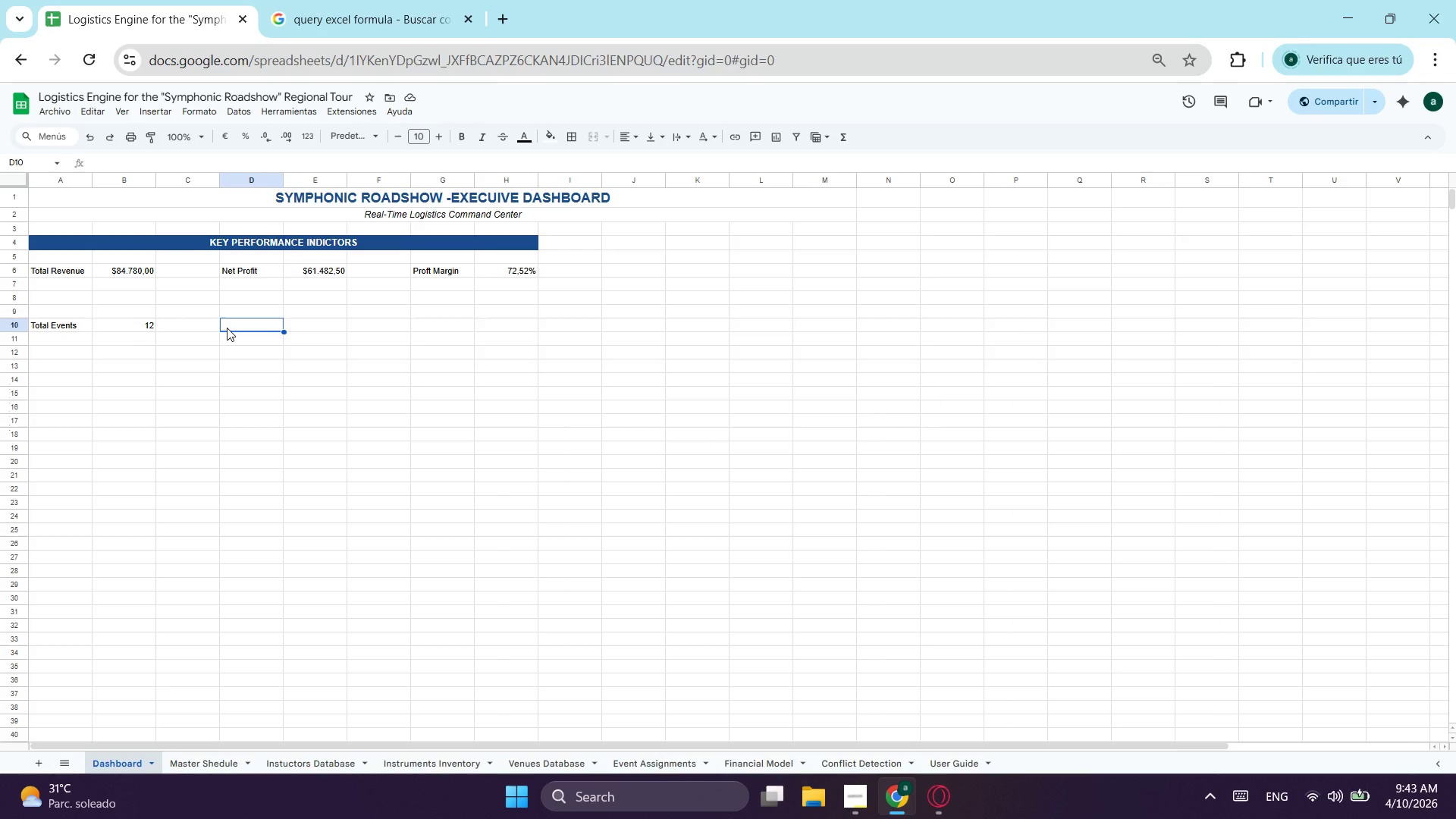 
type(Active COnflicts)
key(Backspace)
key(Backspace)
key(Backspace)
key(Backspace)
key(Backspace)
key(Backspace)
key(Backspace)
key(Backspace)
type(onfocts)
key(Backspace)
key(Backspace)
key(Backspace)
key(Backspace)
type(icts)
key(Tab)
 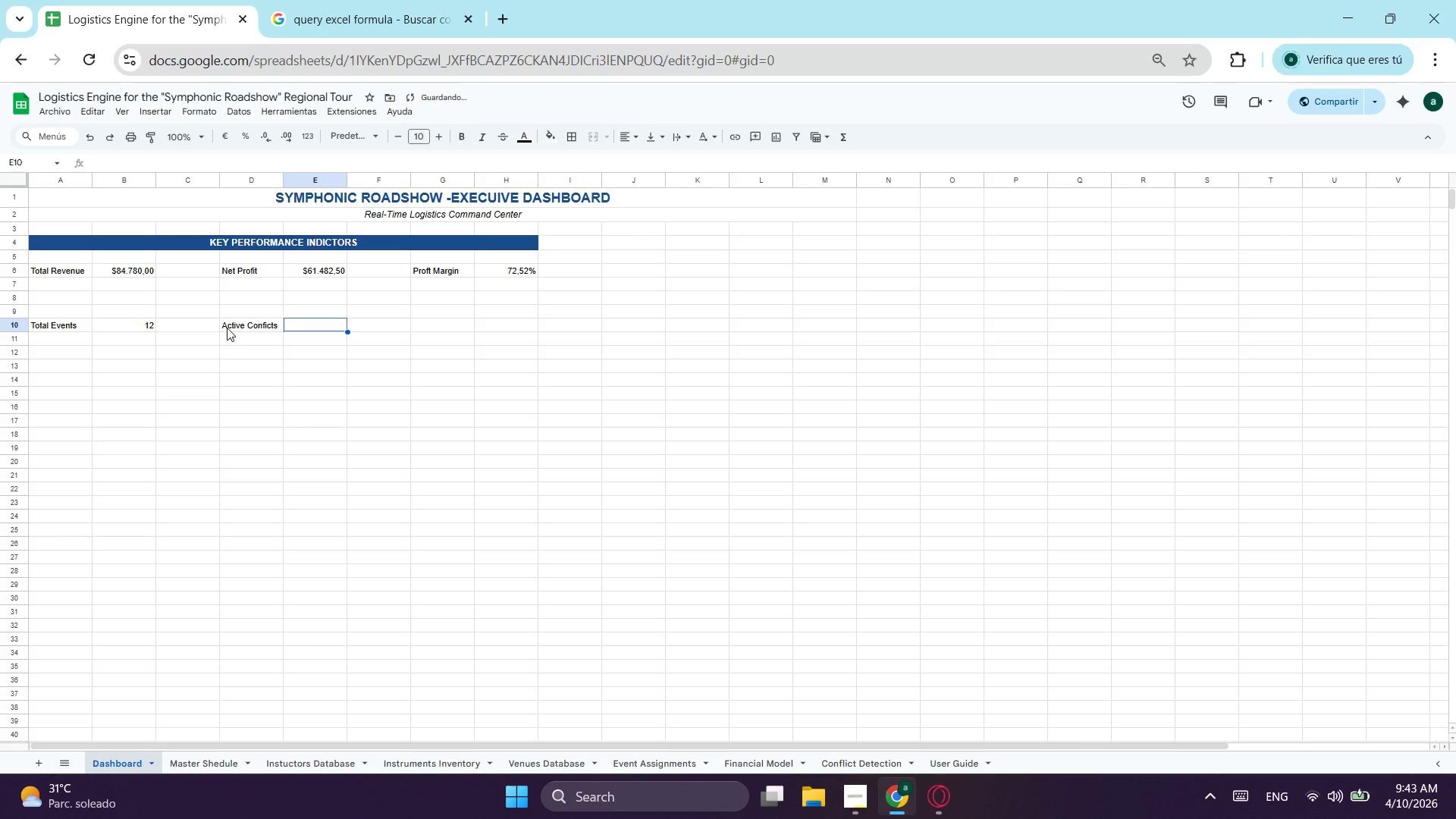 
key(Equal)
 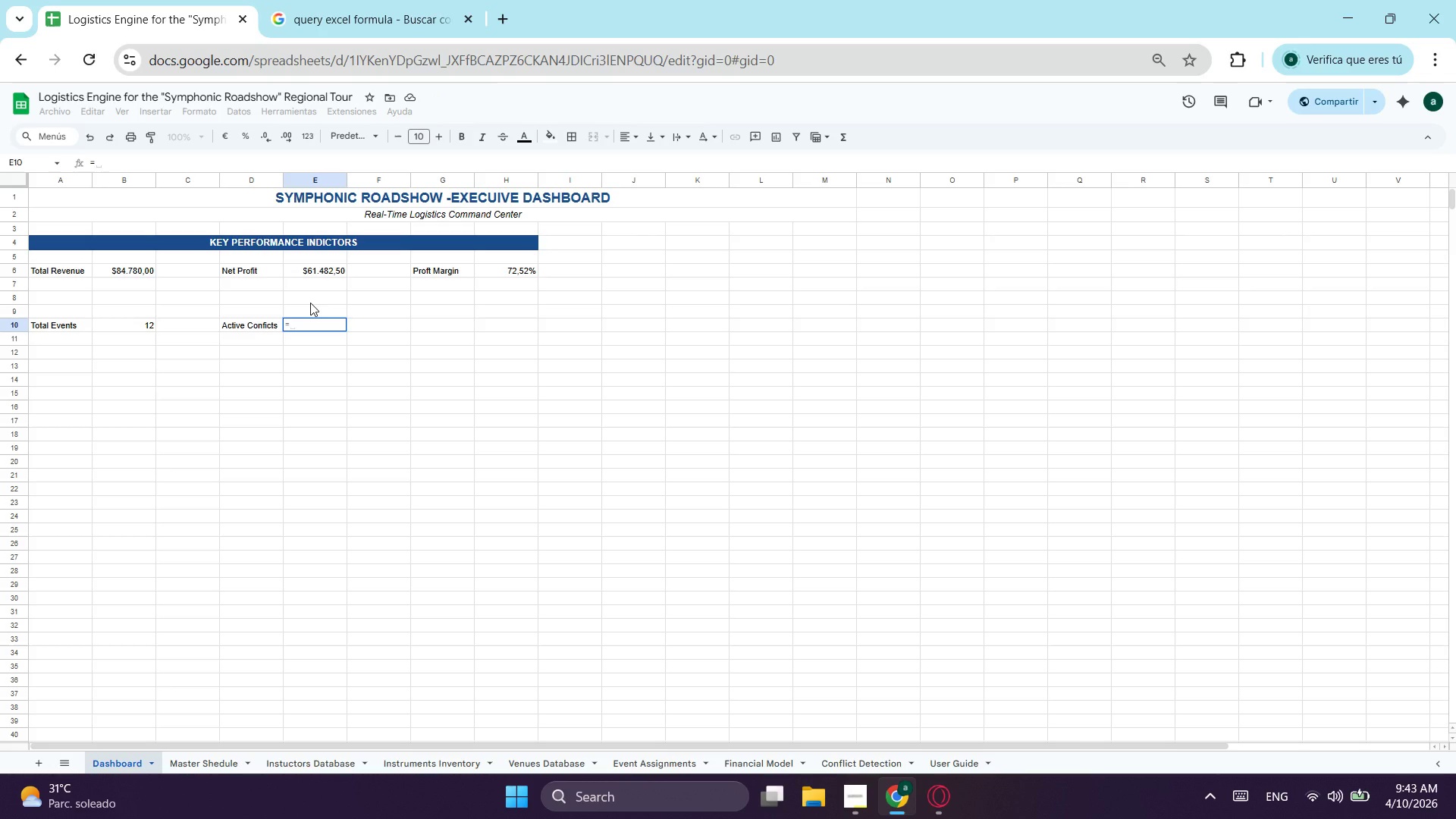 
type(co)
key(Backspace)
key(Backspace)
type(conta)
 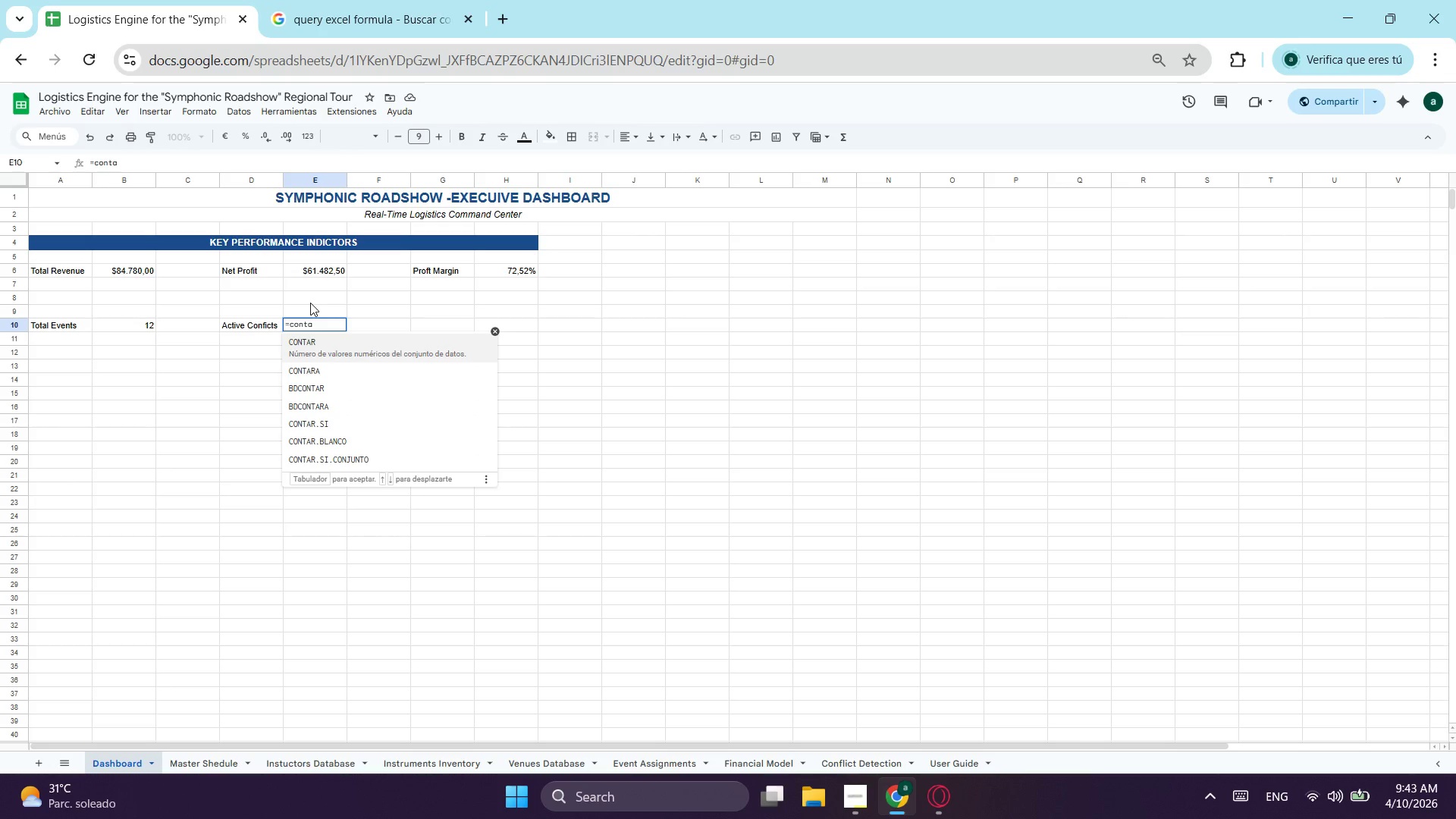 
key(ArrowDown)
 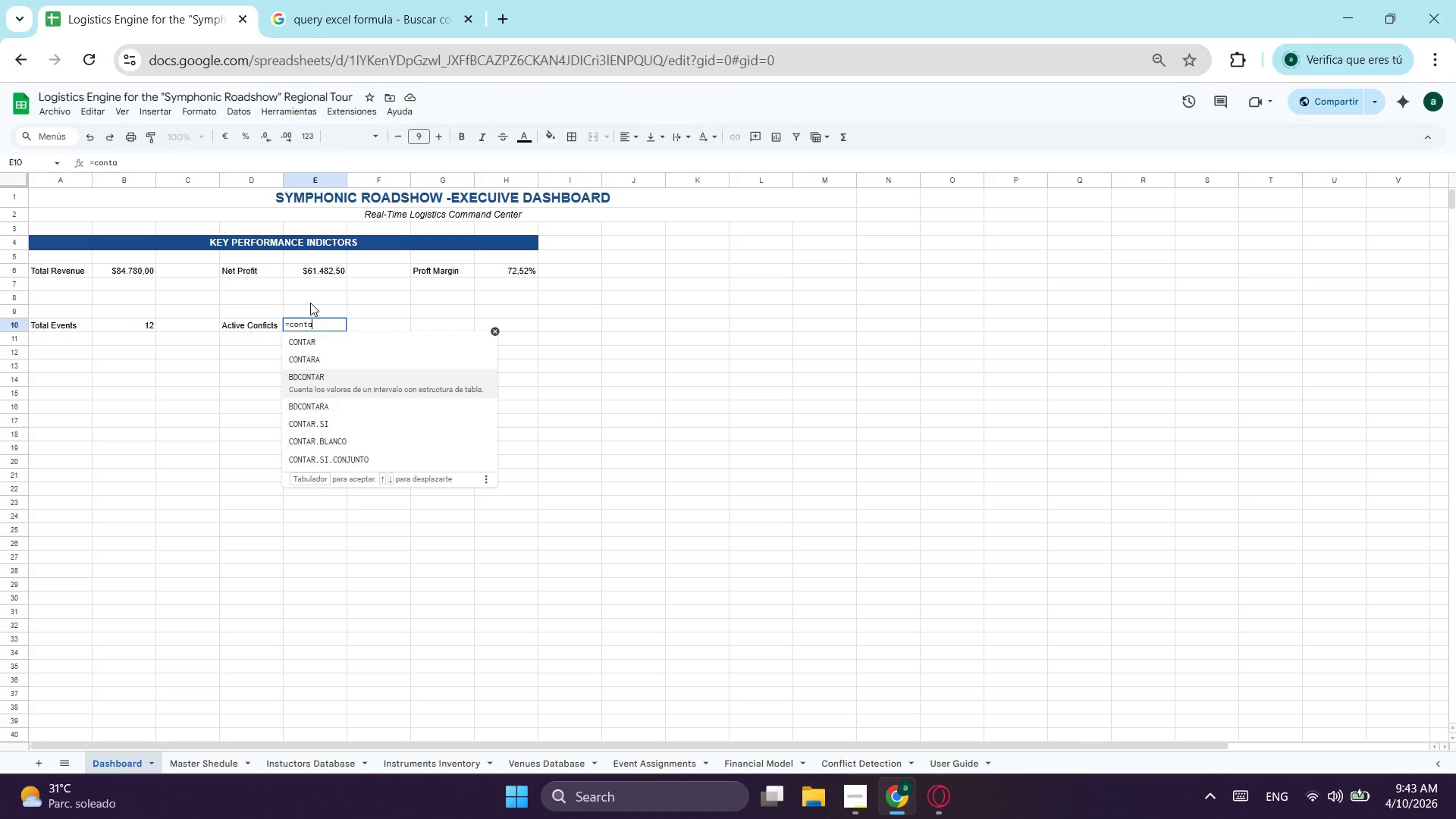 
key(ArrowDown)
 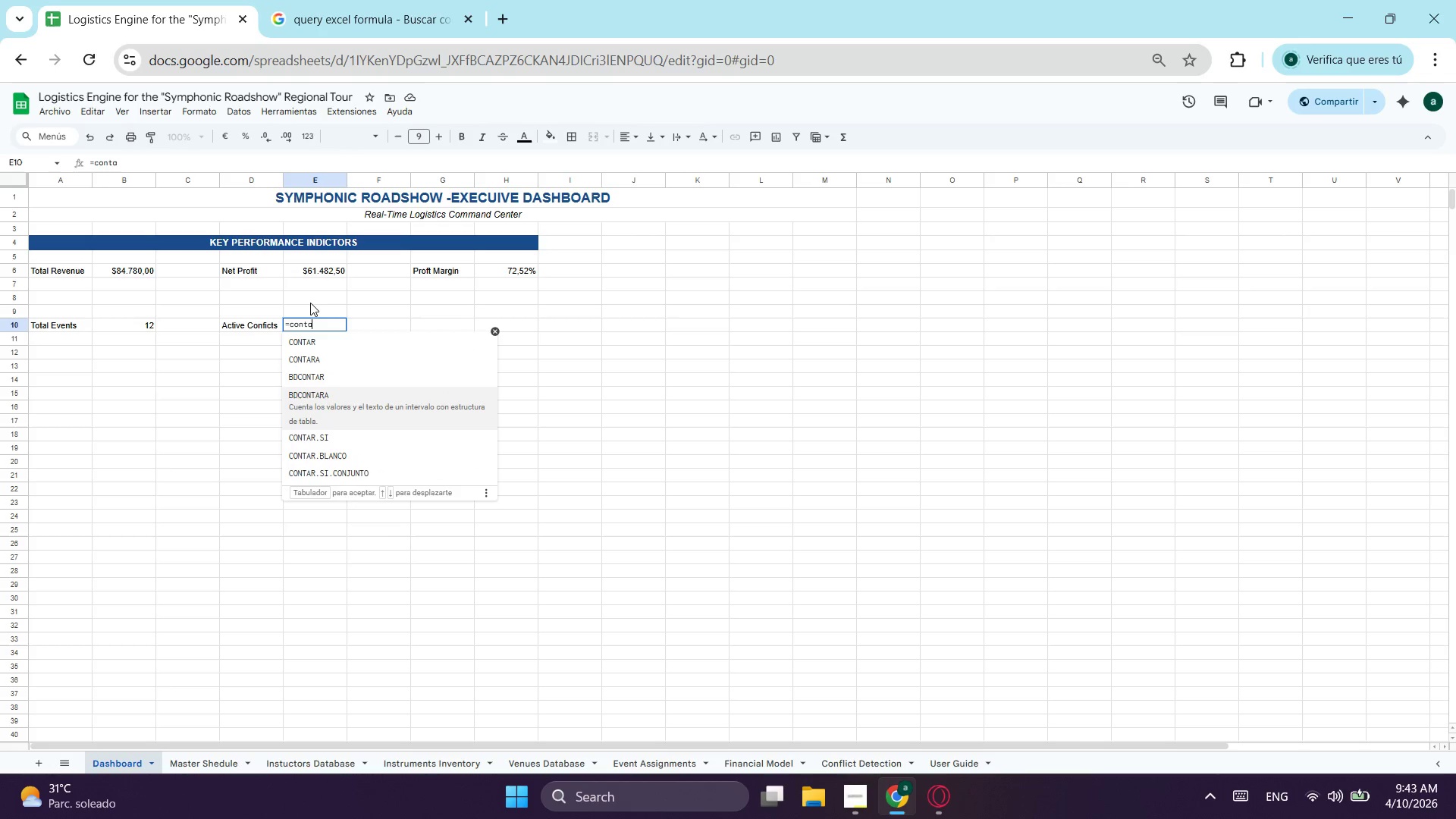 
key(ArrowDown)
 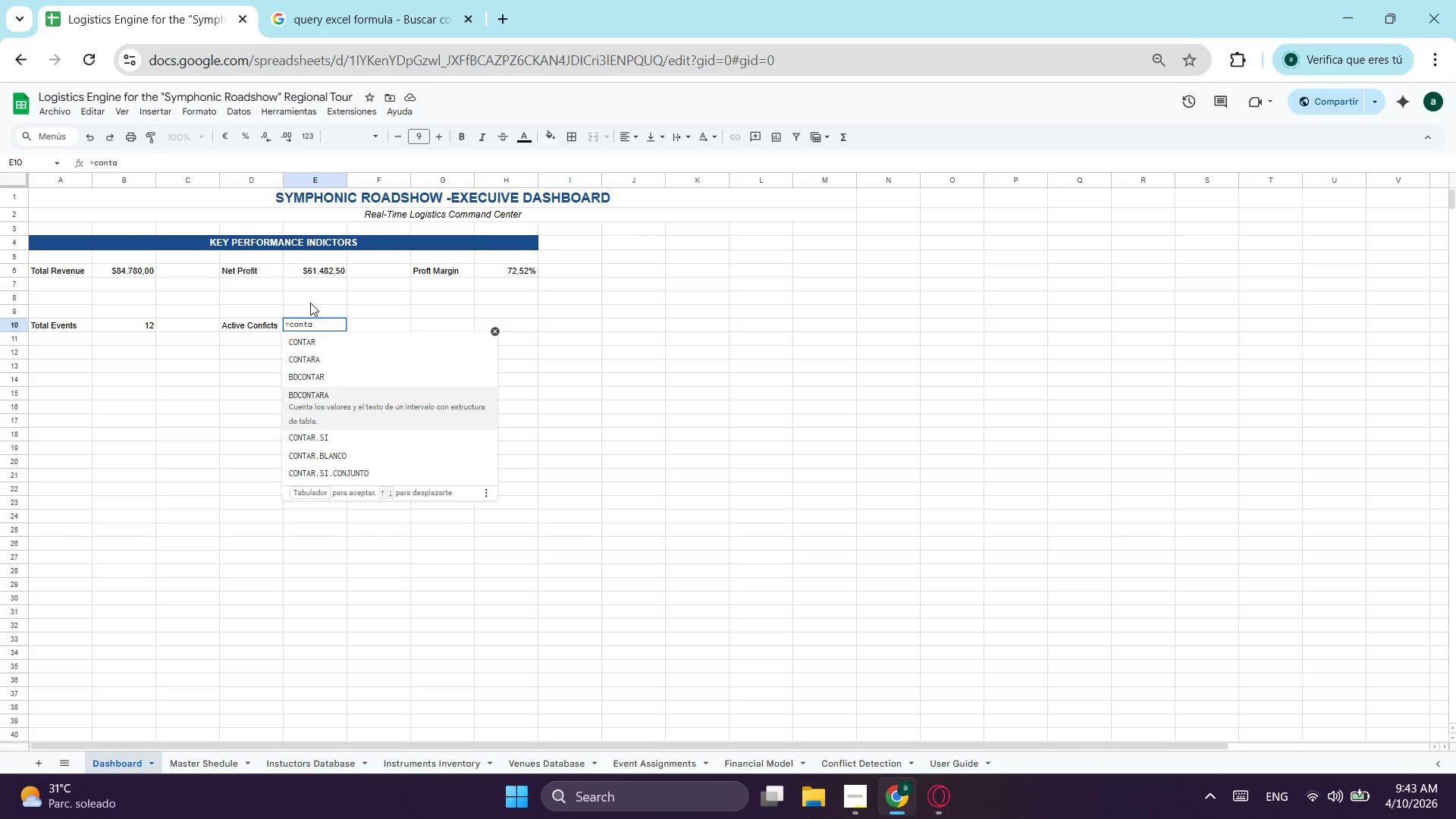 
key(ArrowDown)
 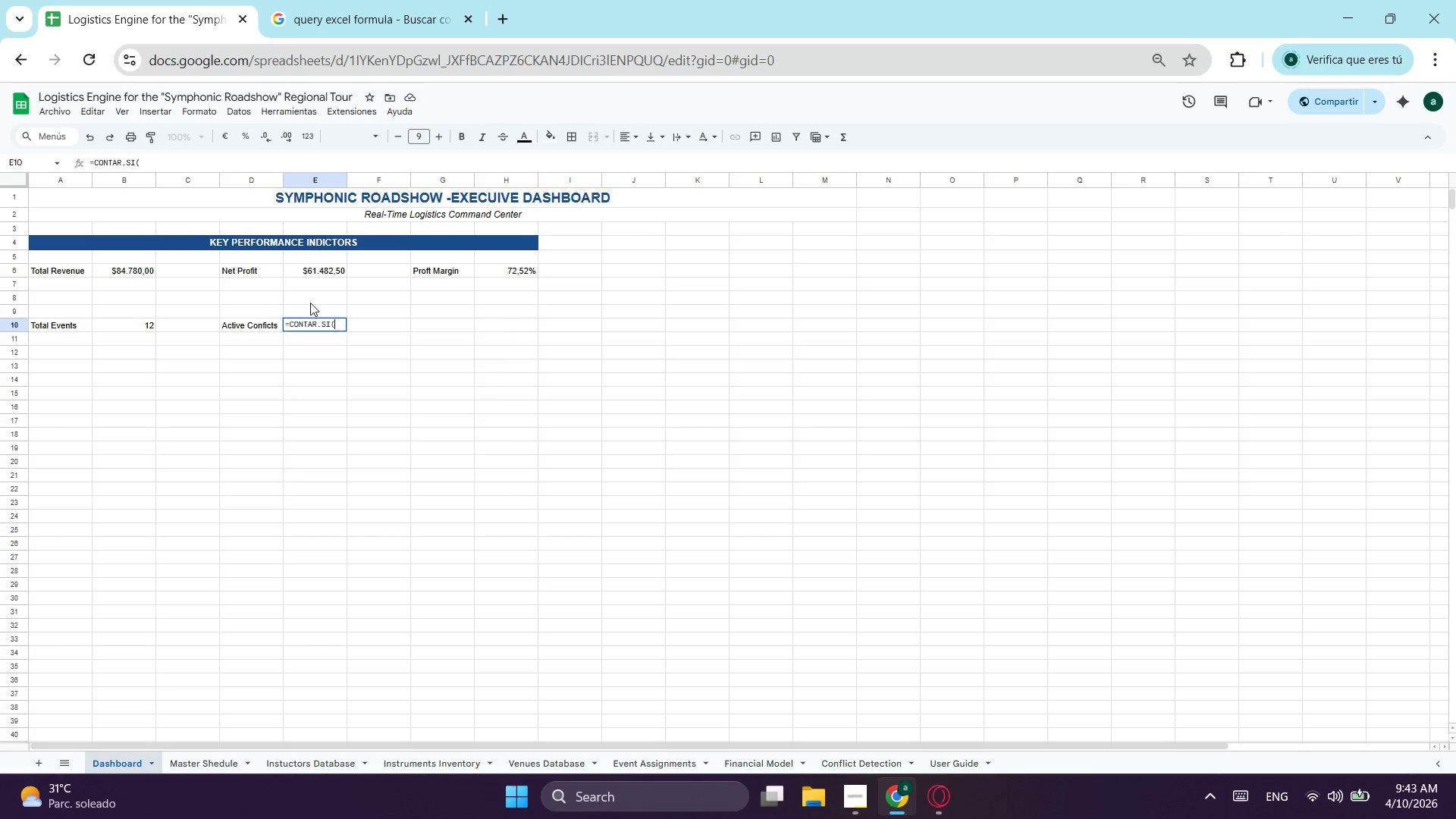 
key(Tab)
 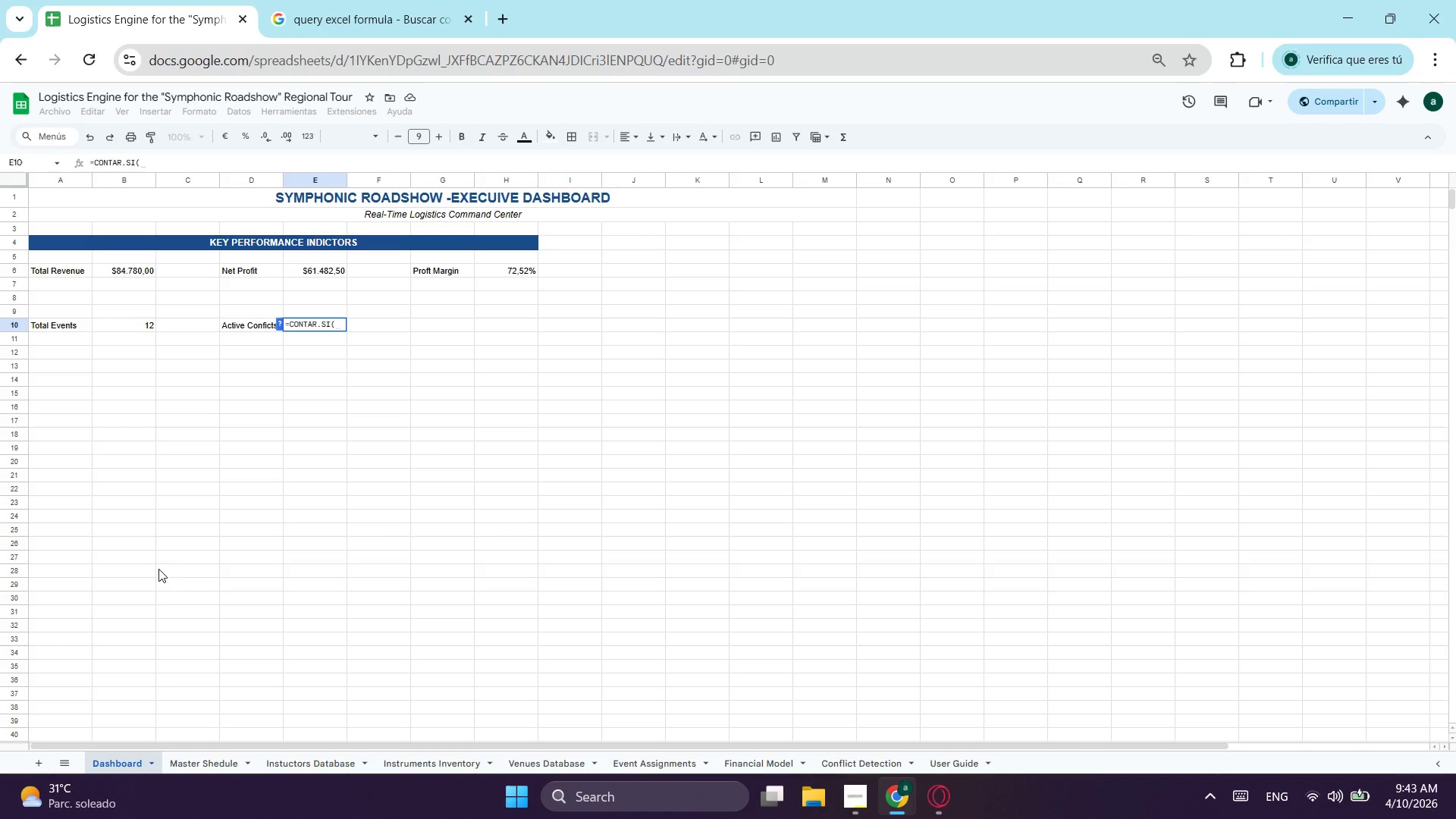 
wait(9.02)
 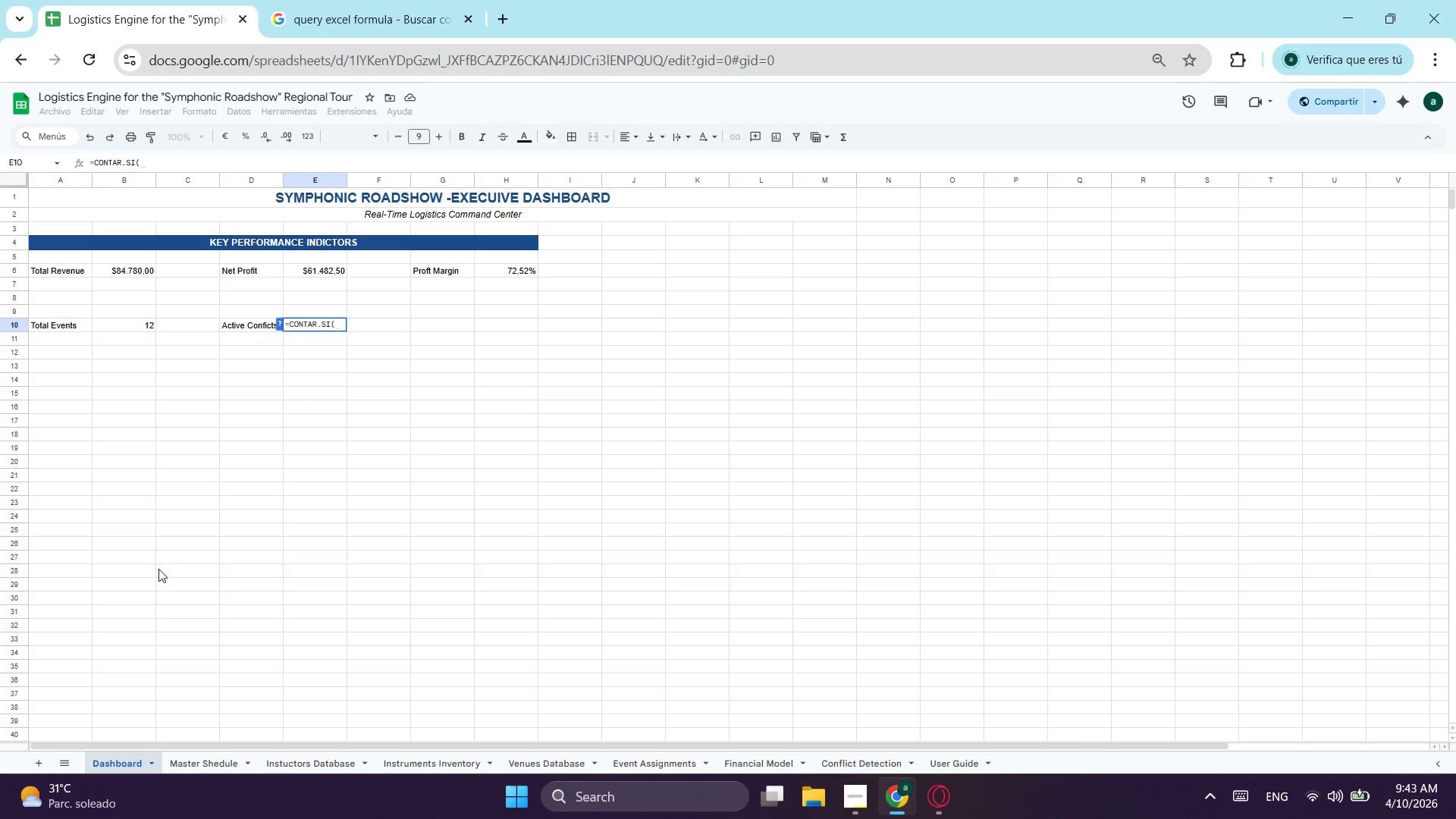 
left_click([685, 763])
 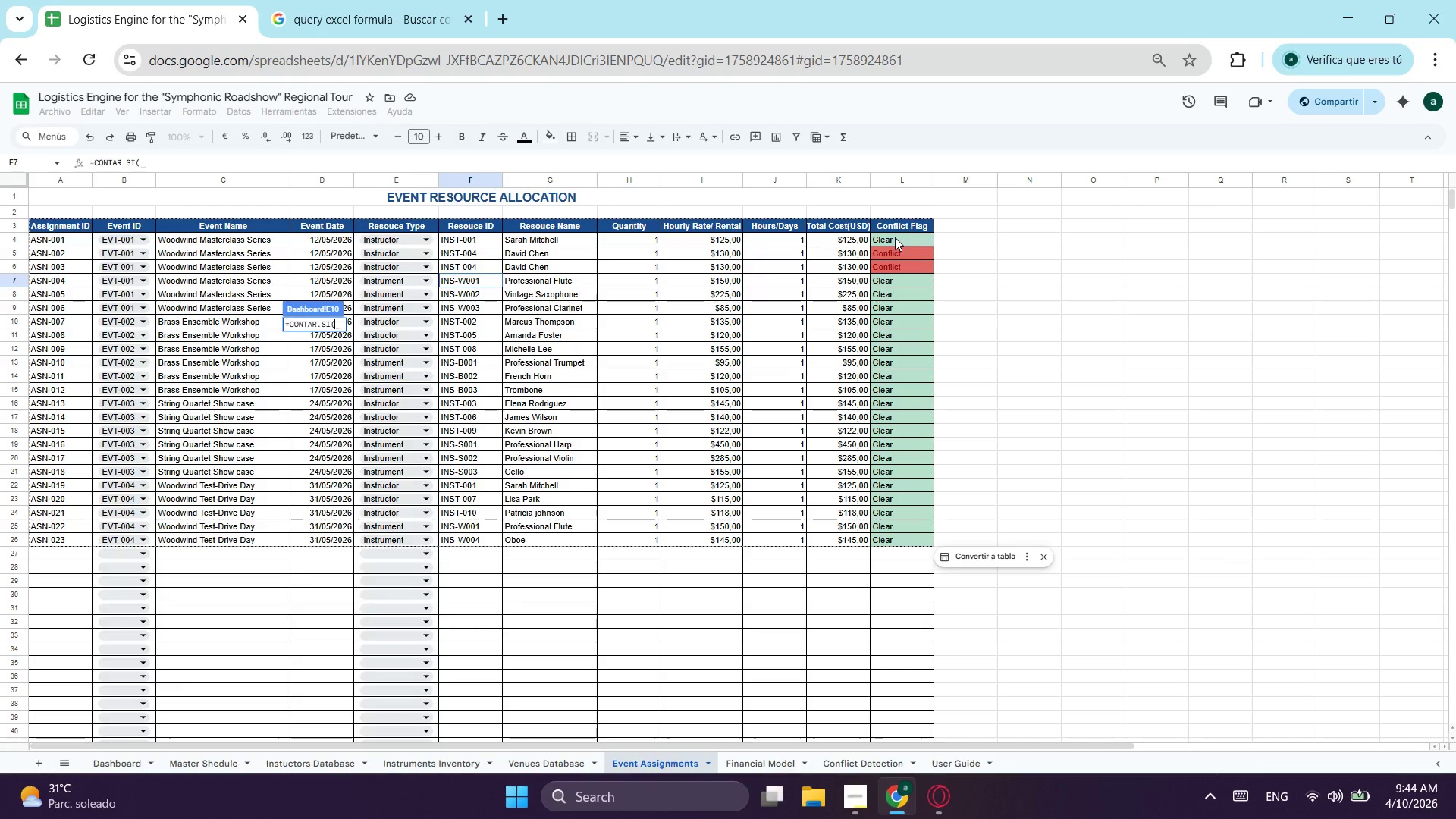 
left_click([895, 237])
 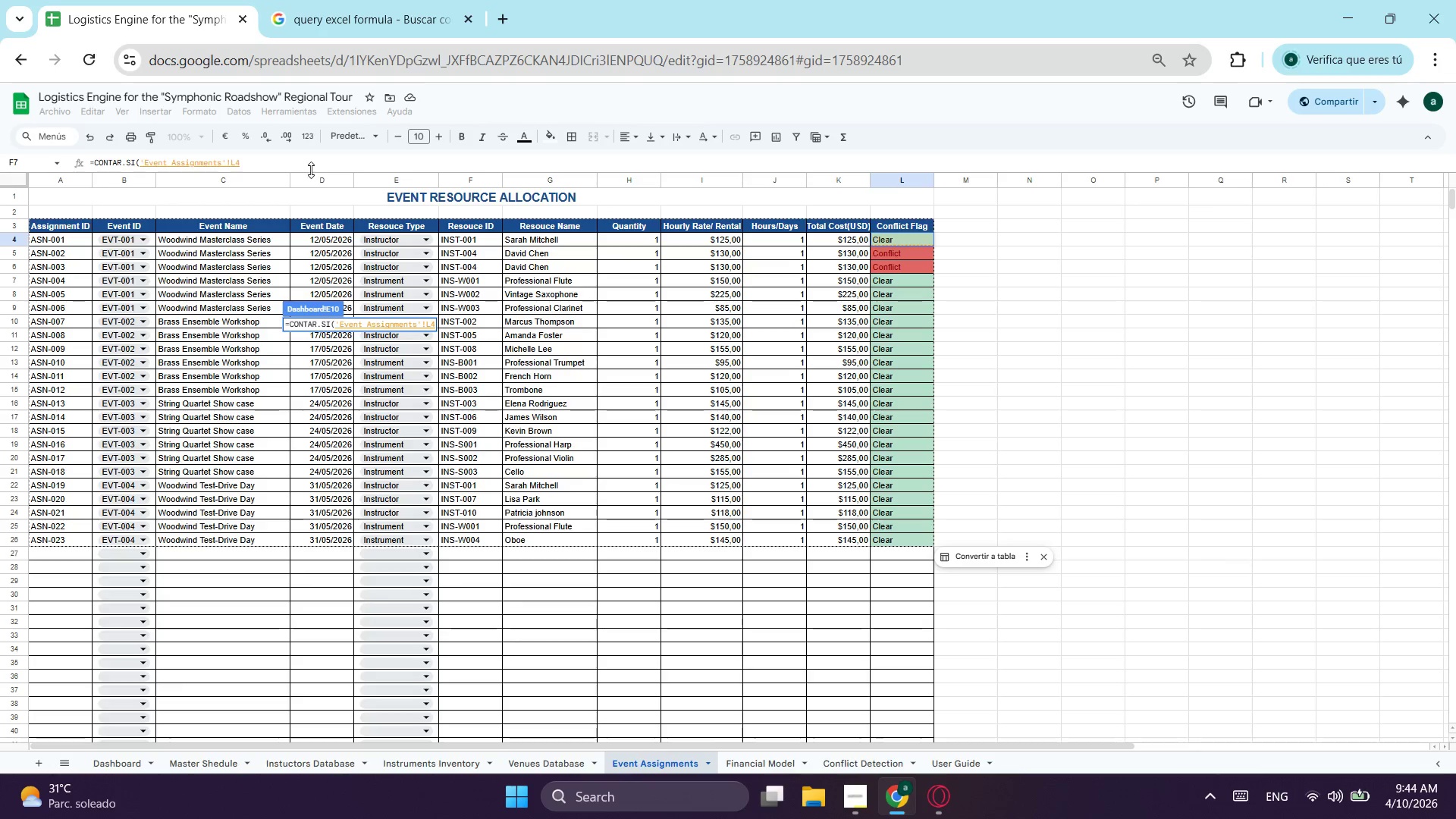 
double_click([296, 161])
 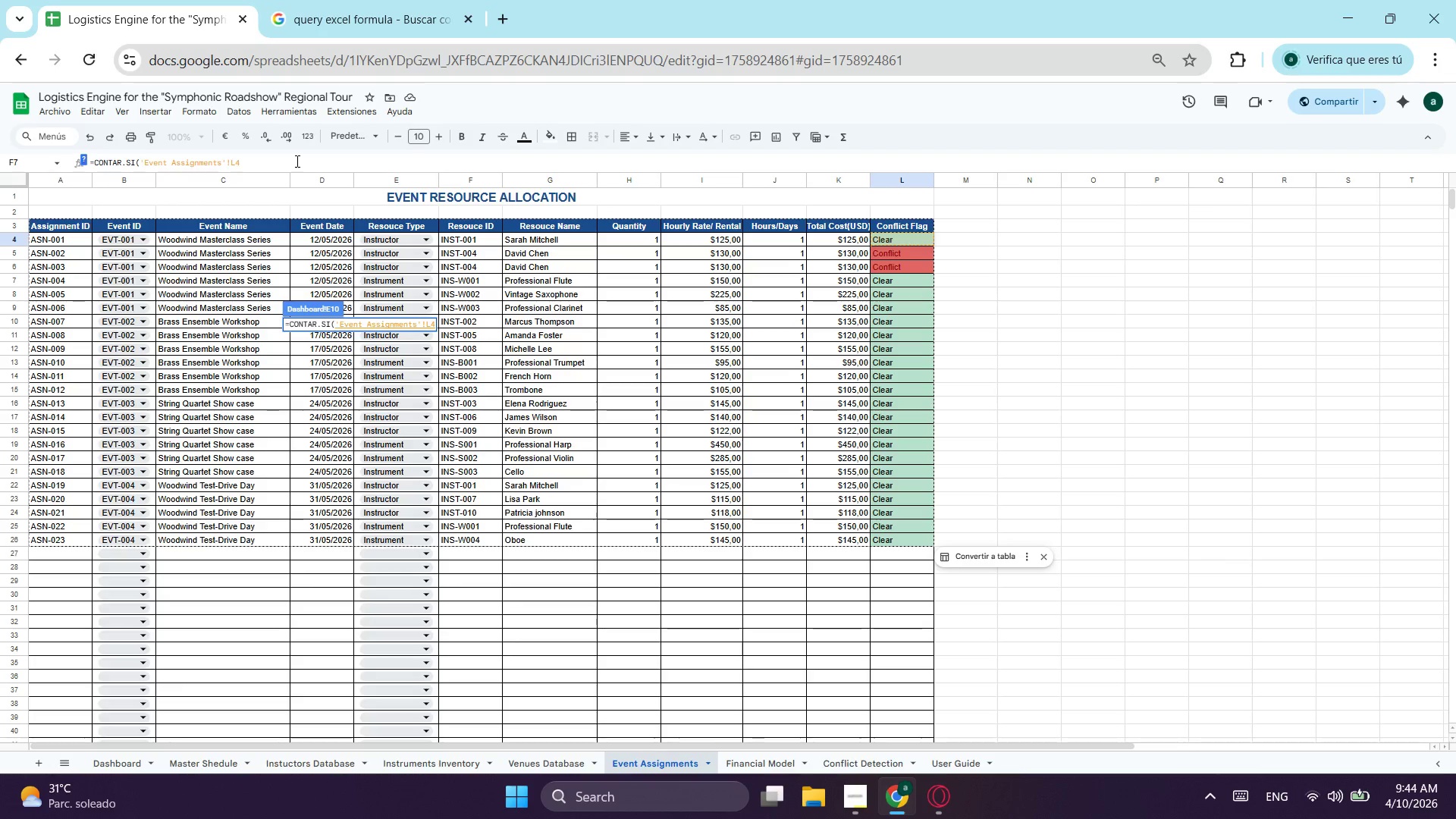 
key(Backspace)
type(:l)
key(Backspace)
type(L;"con)
key(Backspace)
key(Backspace)
key(Backspace)
type(Conflict"))
 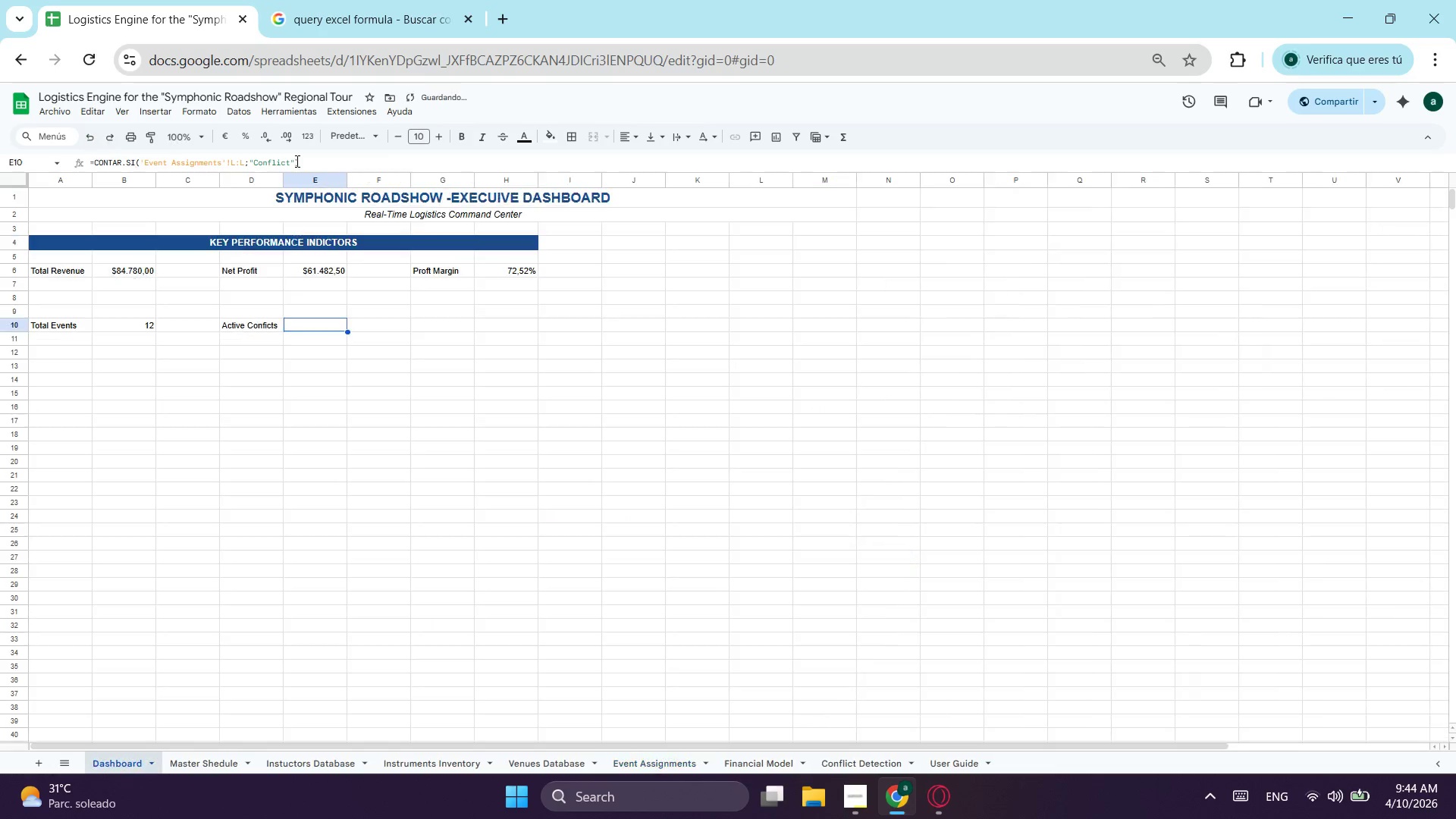 
 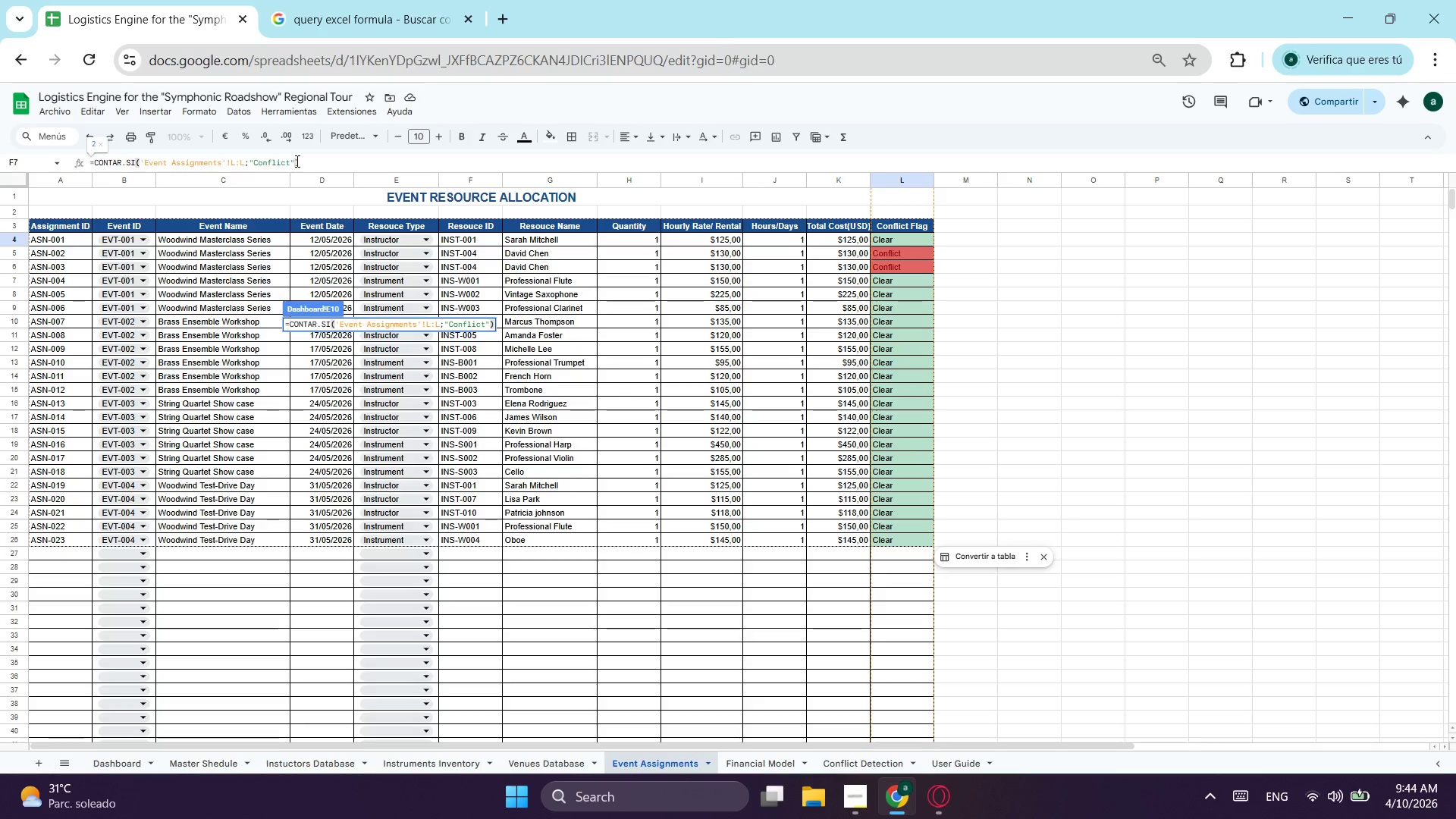 
key(Enter)
 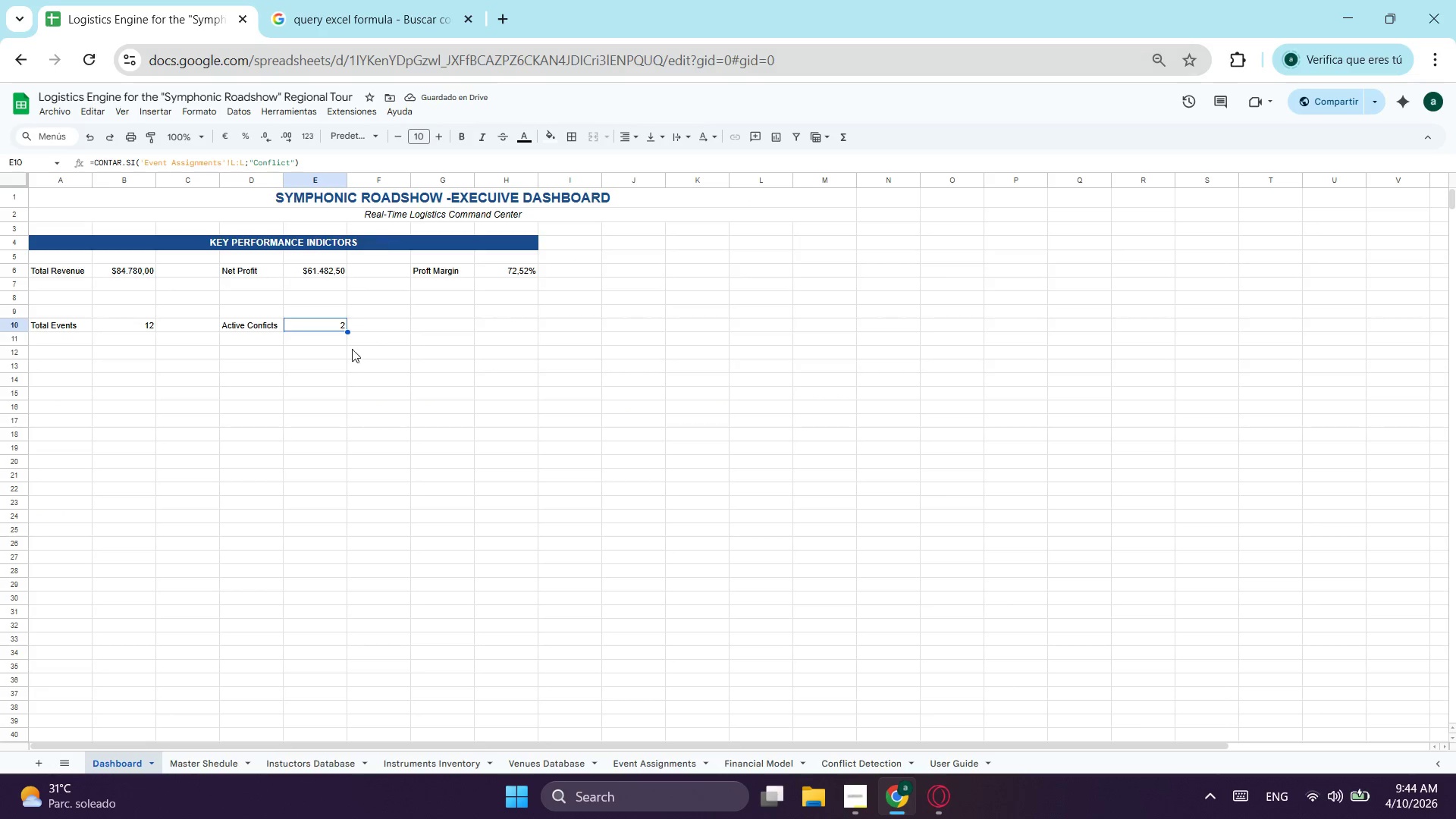 
left_click([432, 331])
 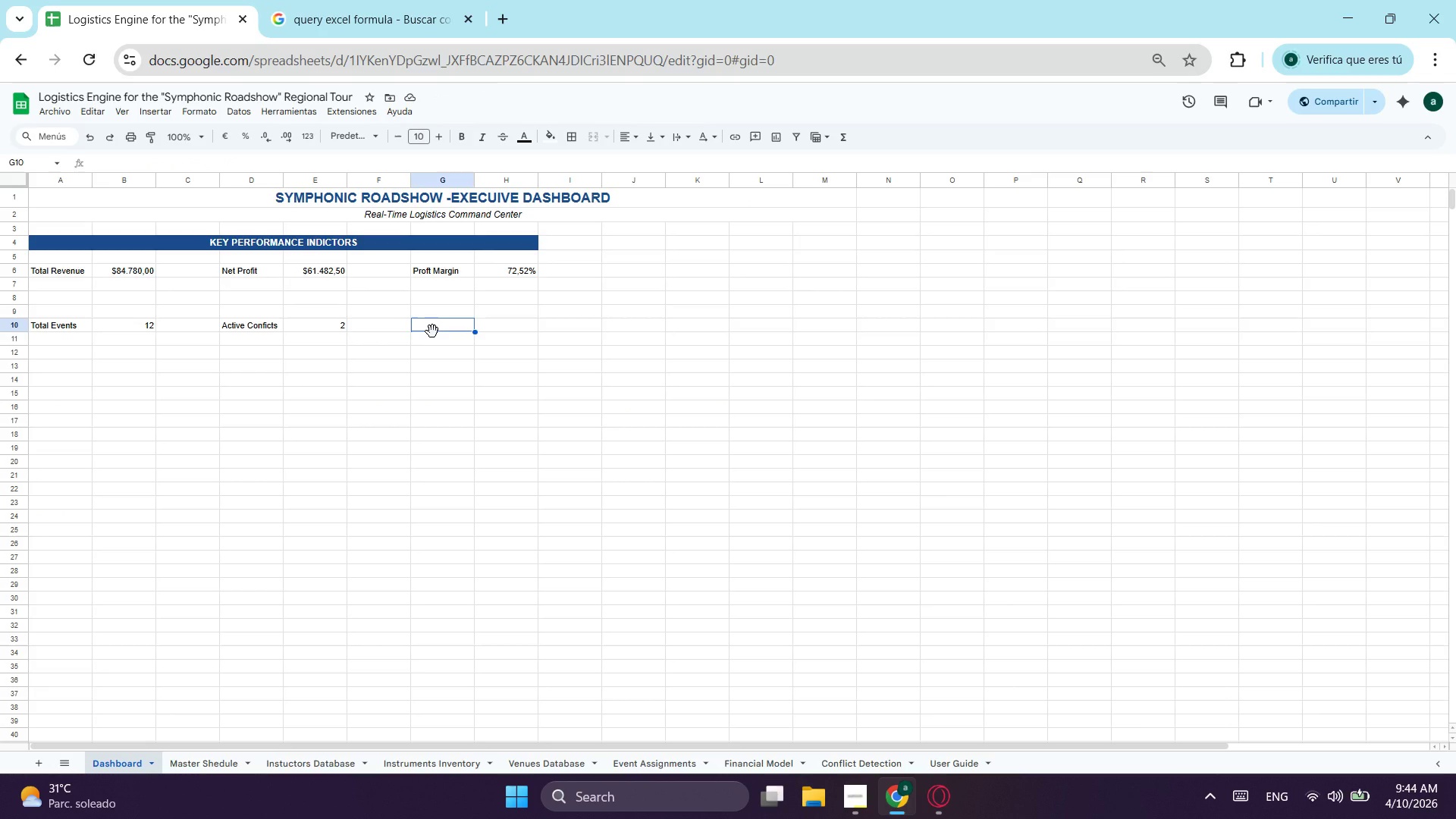 
type(Venues Boc)
key(Backspace)
type(oked)
key(Tab)
type(conta)
key(Backspace)
key(Backspace)
key(Backspace)
key(Backspace)
key(Backspace)
type(-)
key(Backspace)
type(=contar)
 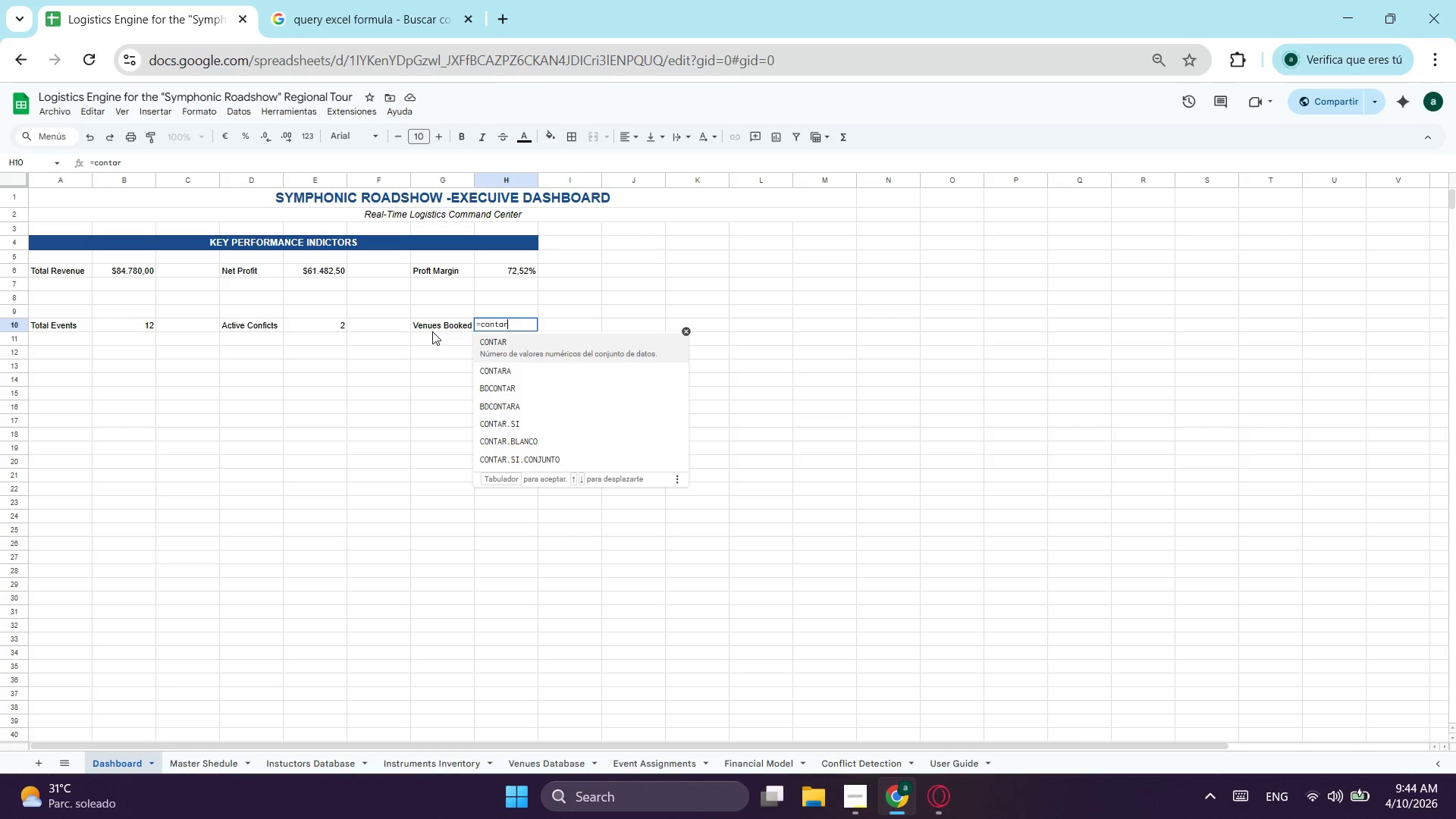 
wait(6.92)
 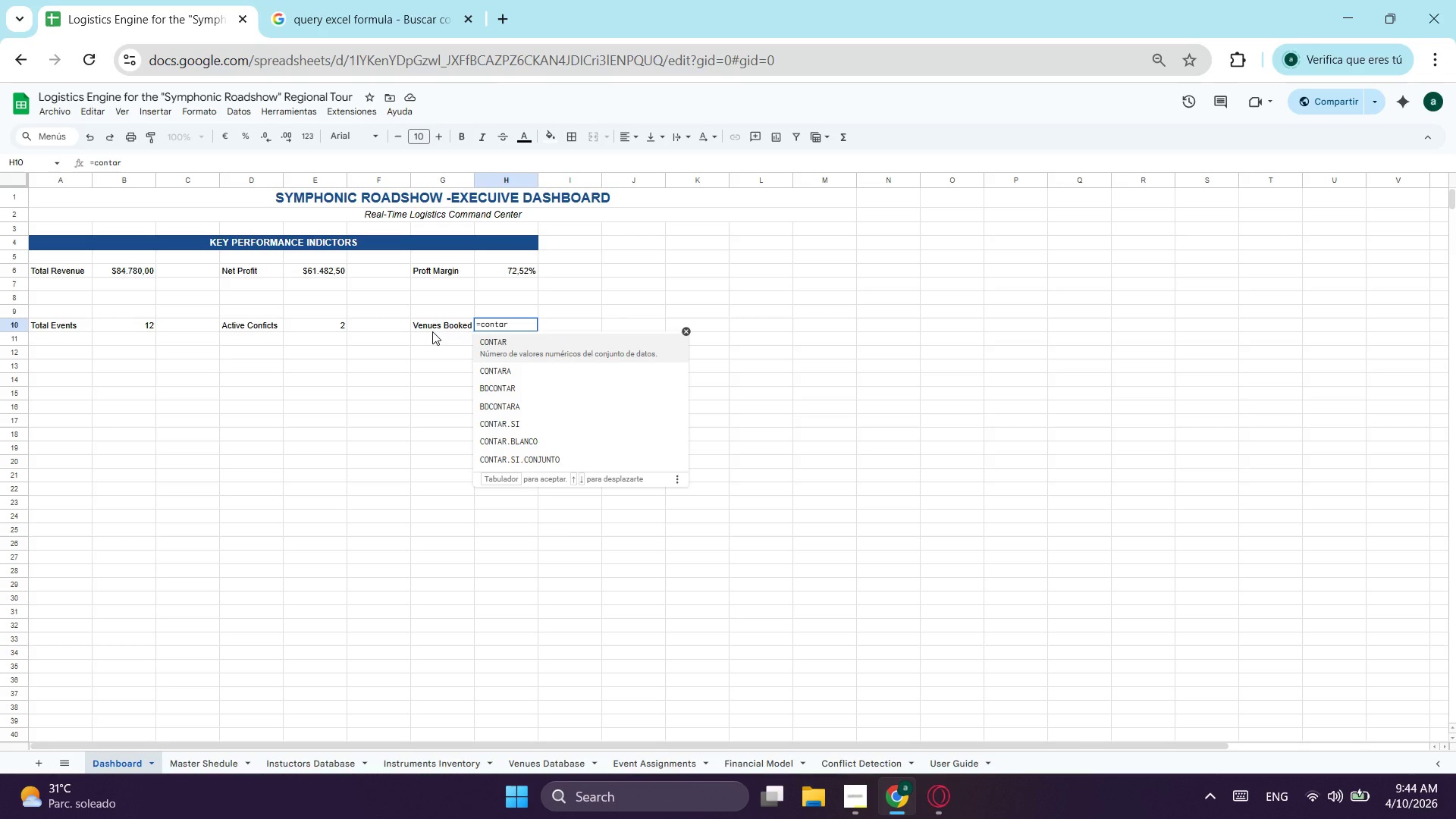 
type(.un)
 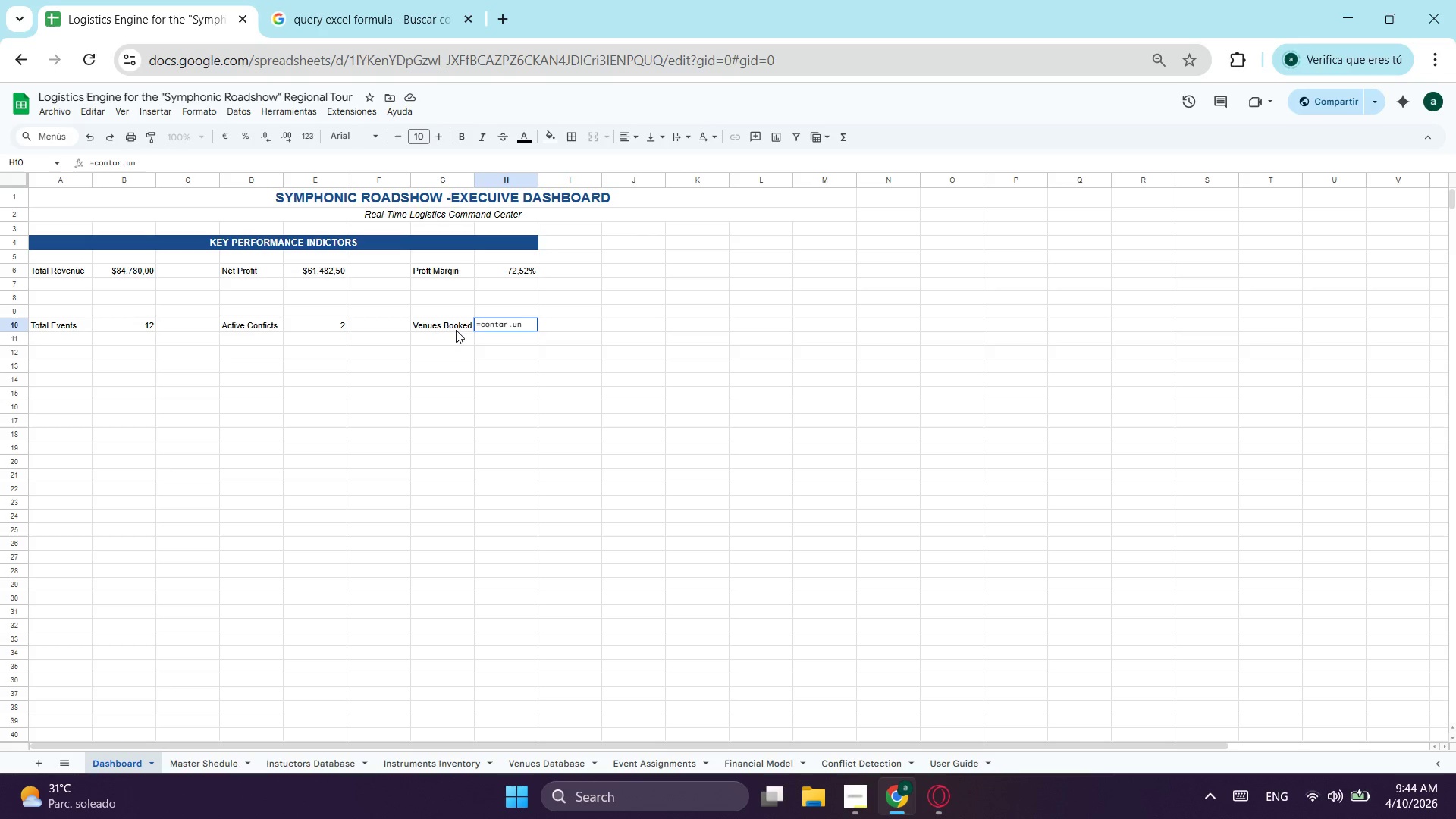 
wait(13.0)
 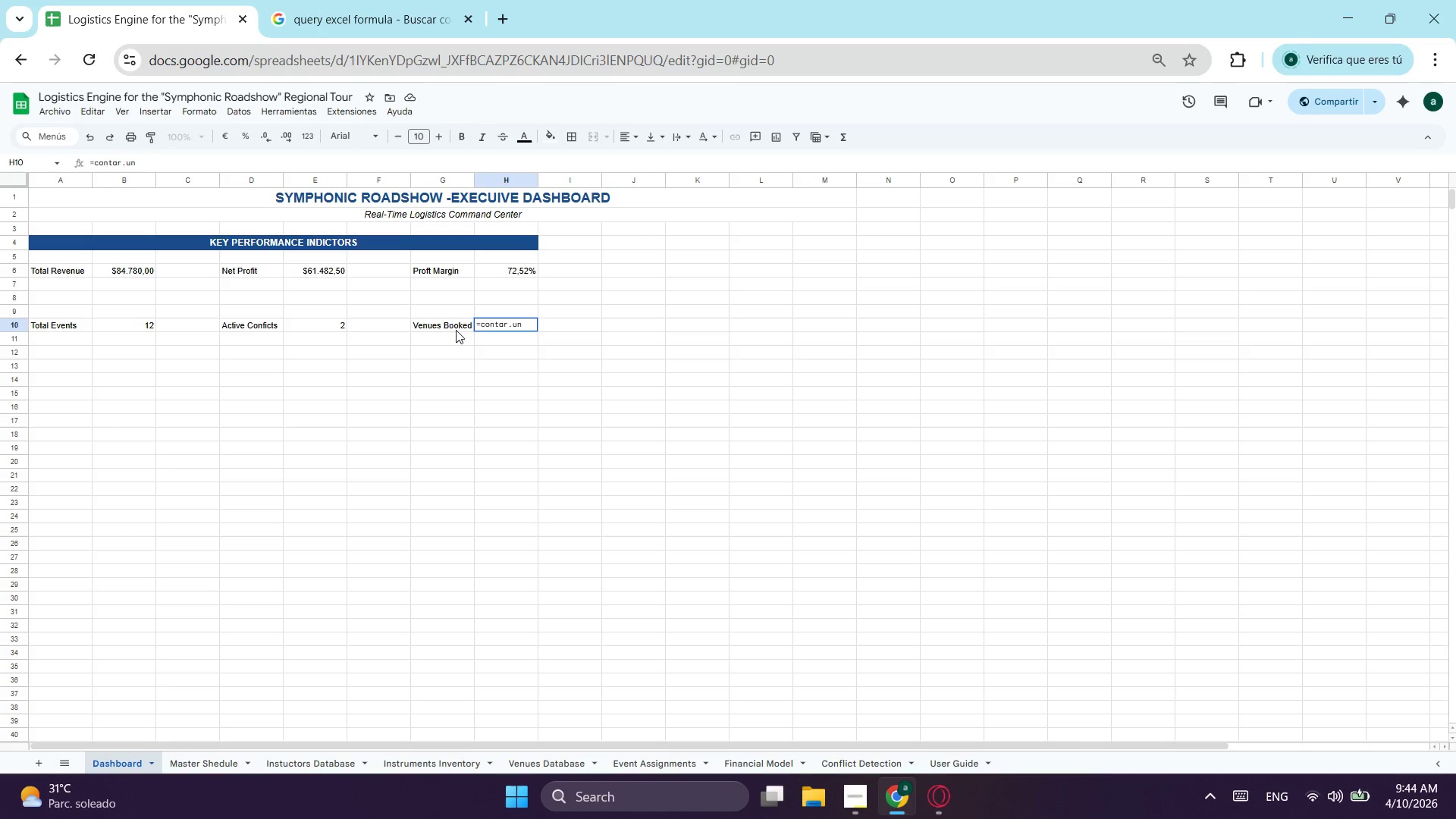 
left_click([212, 758])
 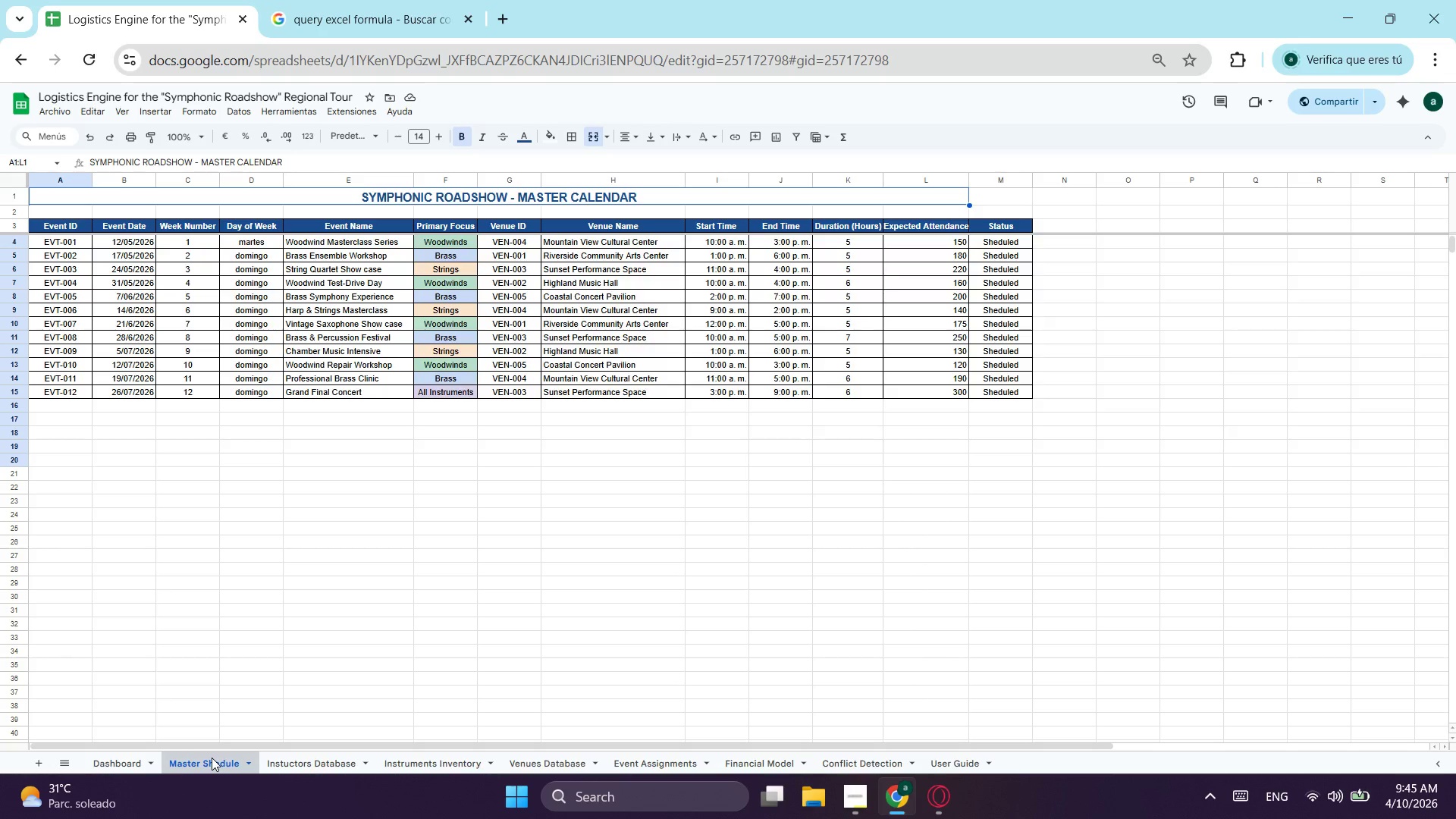 
wait(27.34)
 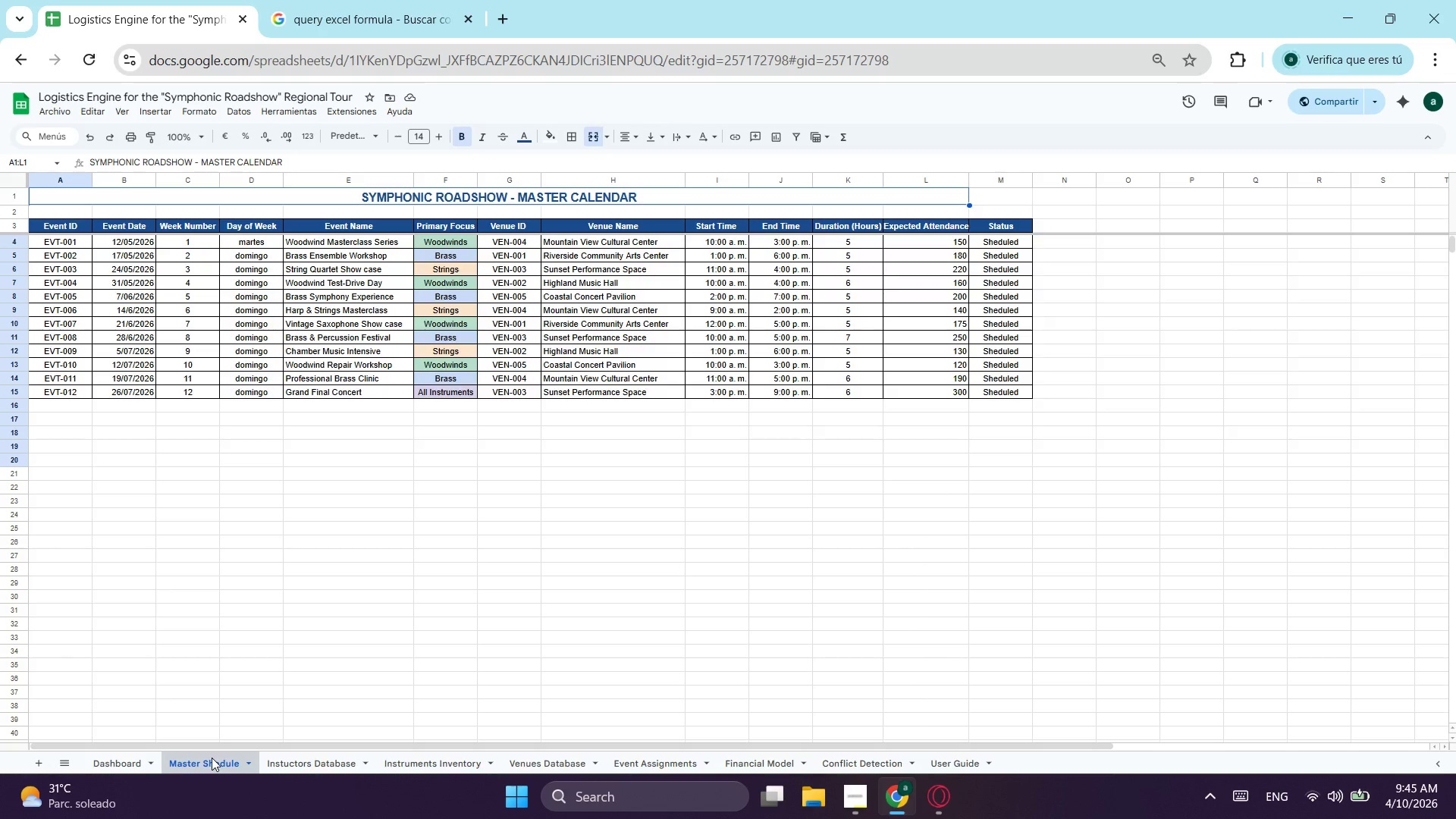 
left_click([413, 24])
 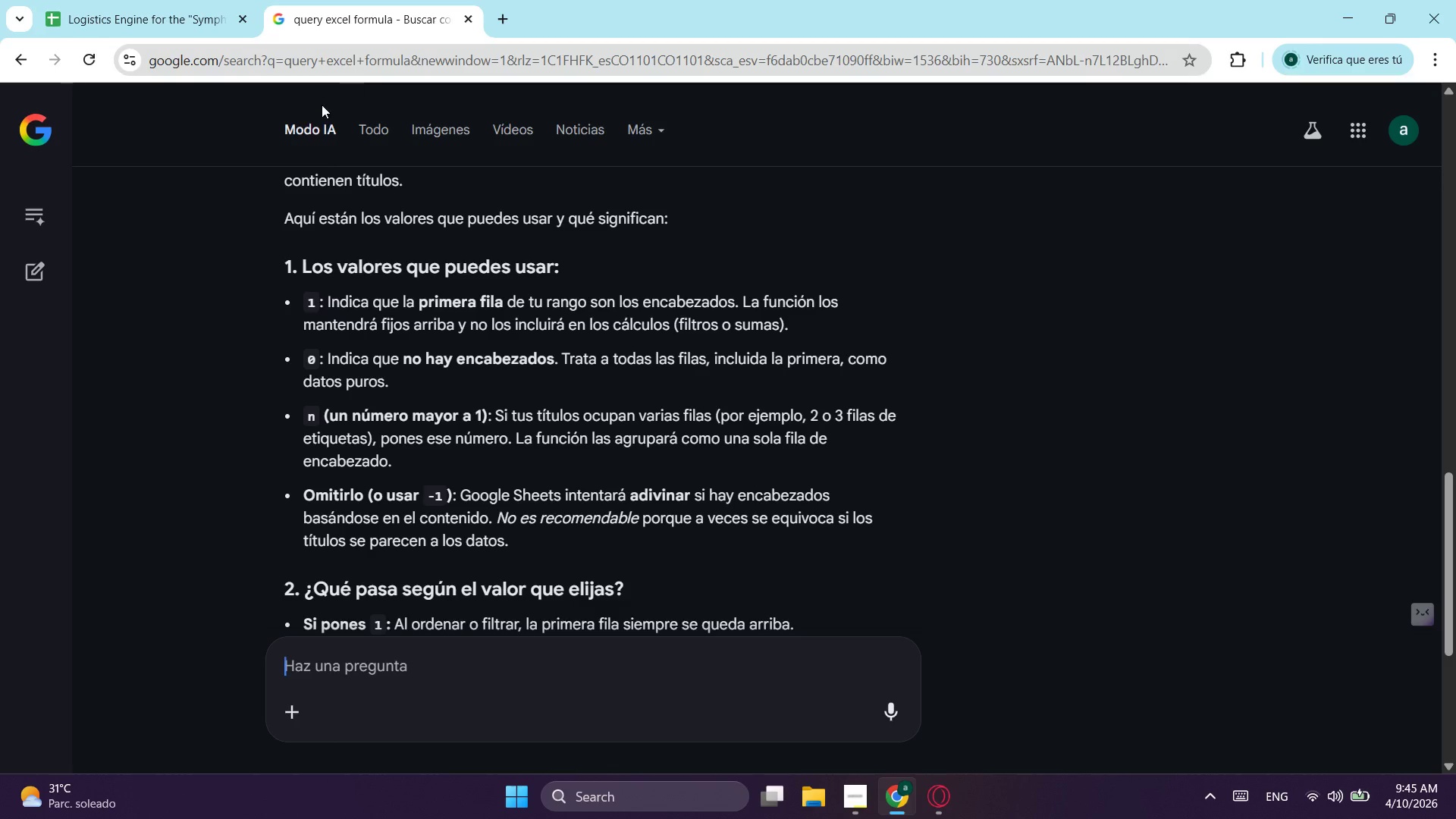 
scroll: coordinate [329, 113], scroll_direction: up, amount: 3.0
 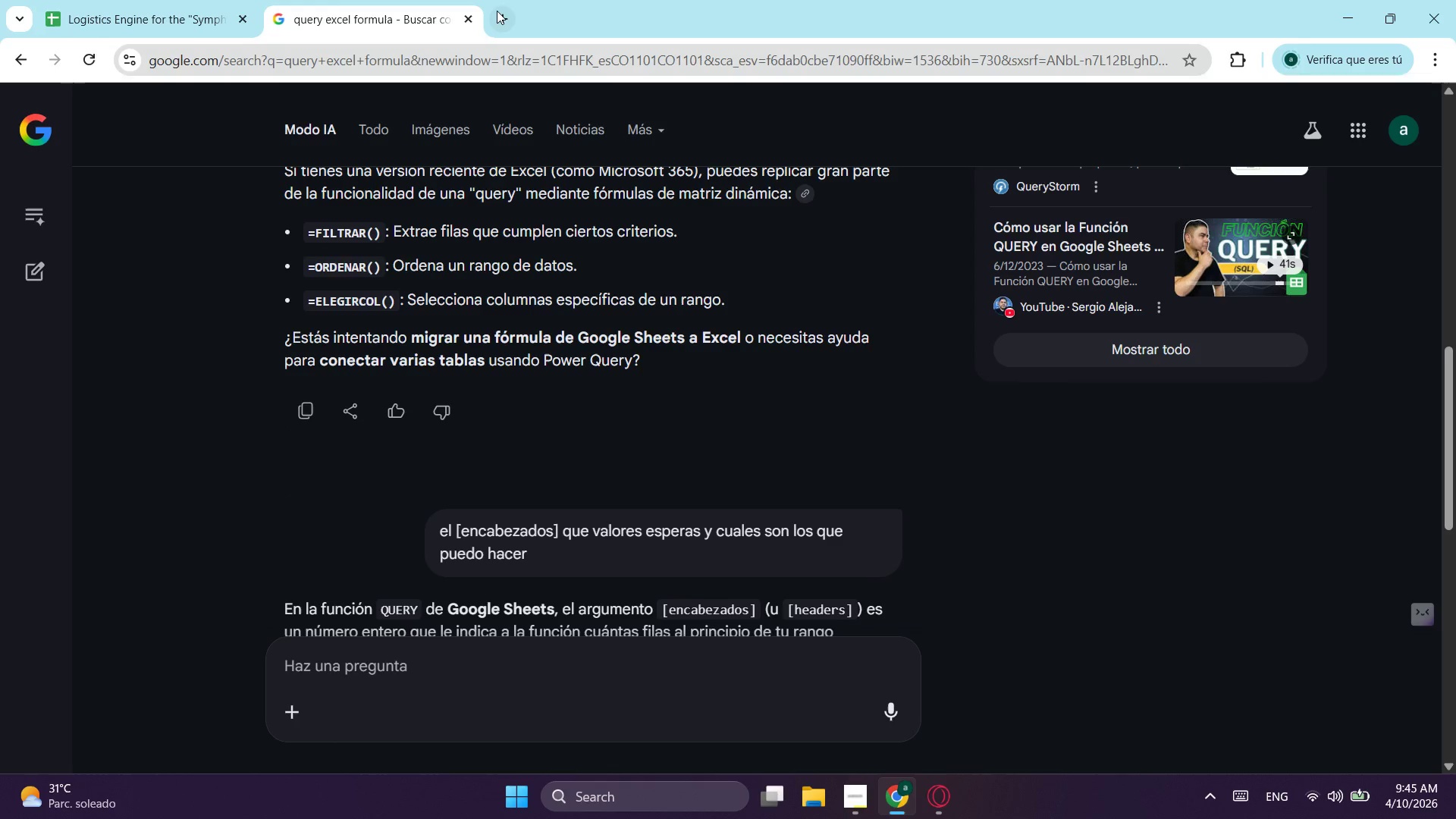 
left_click([497, 11])
 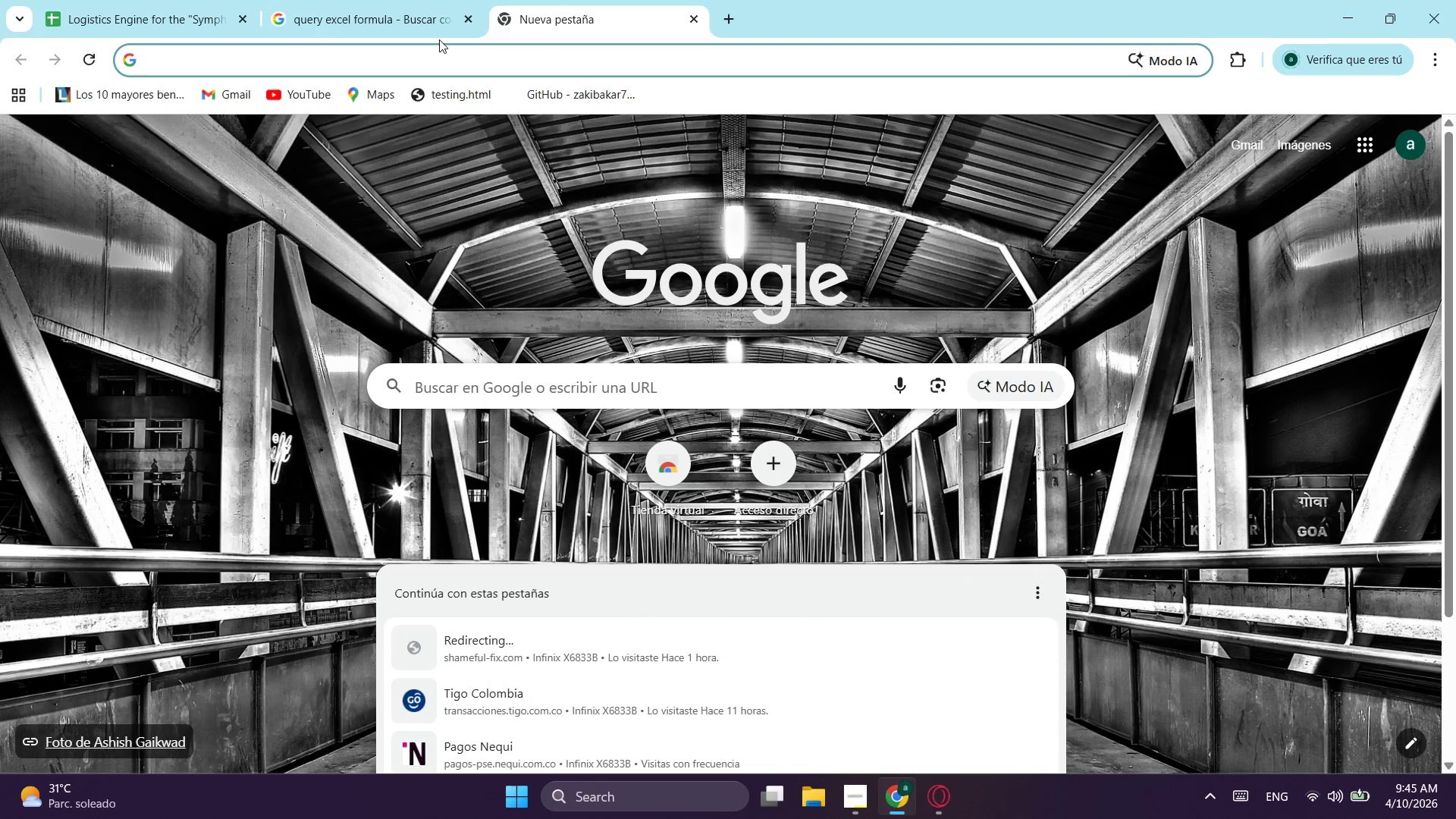 
type(contar unico )
 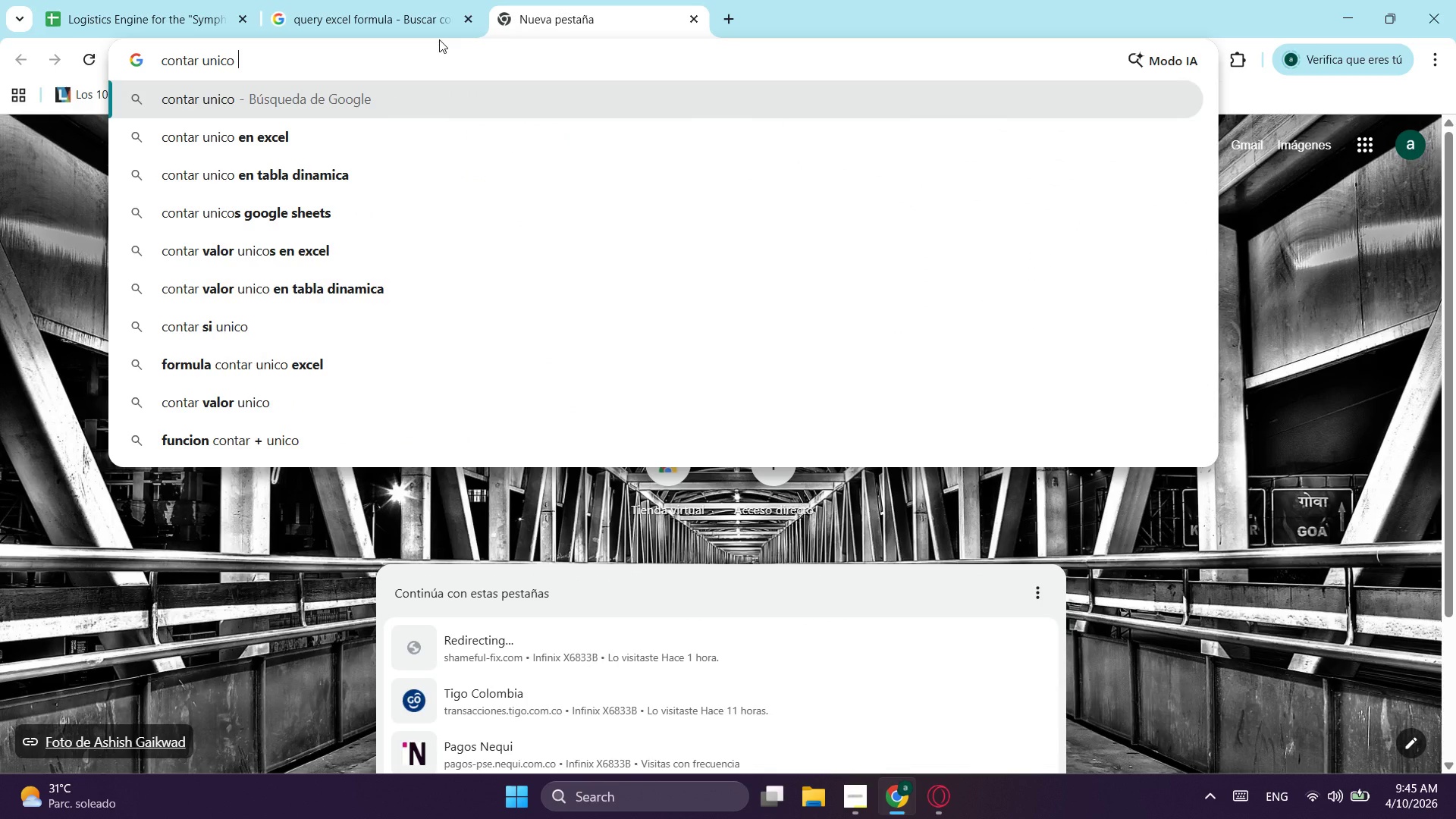 
key(ArrowDown)
 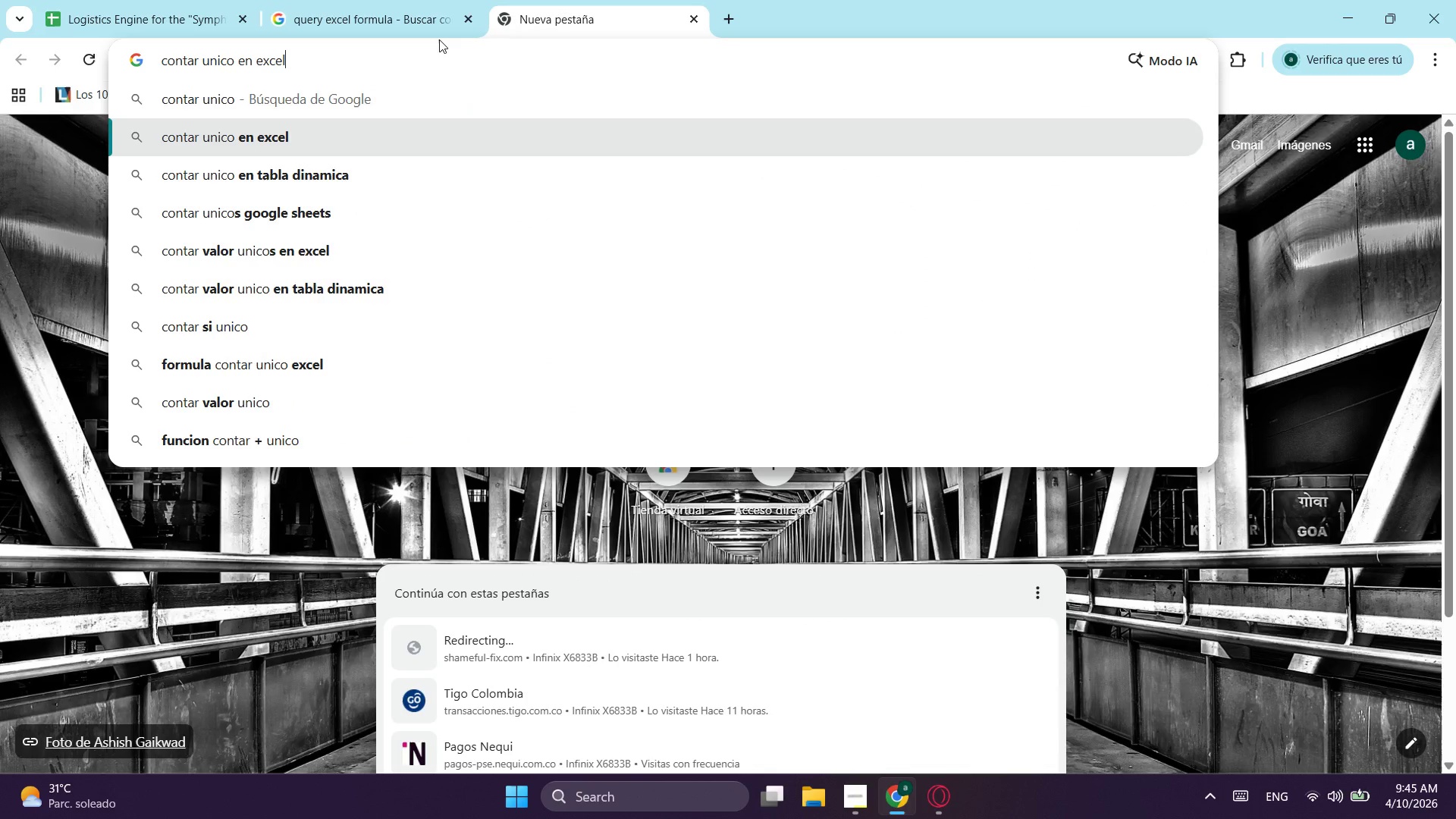 
key(ArrowDown)
 